 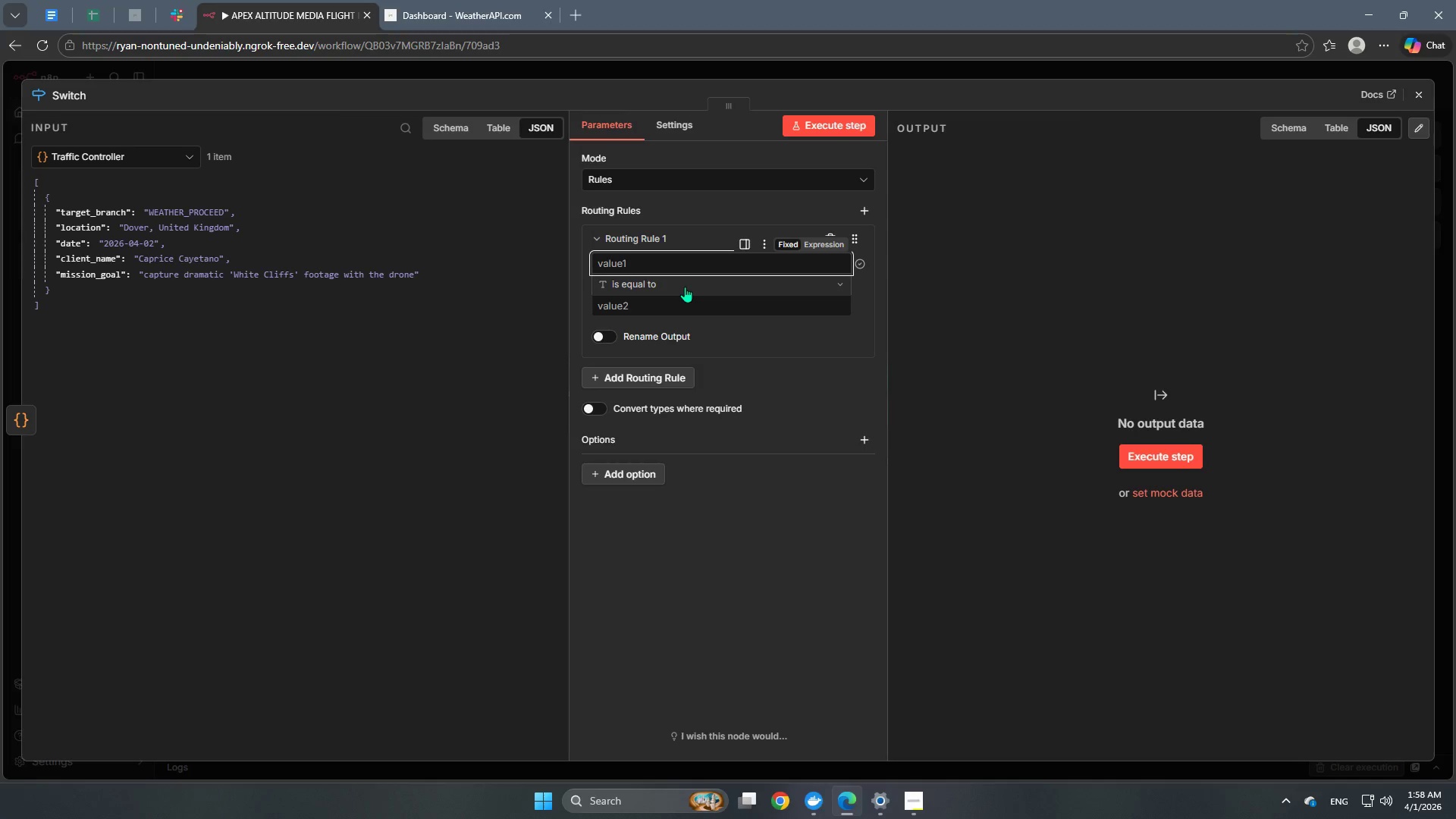 
left_click([659, 126])
 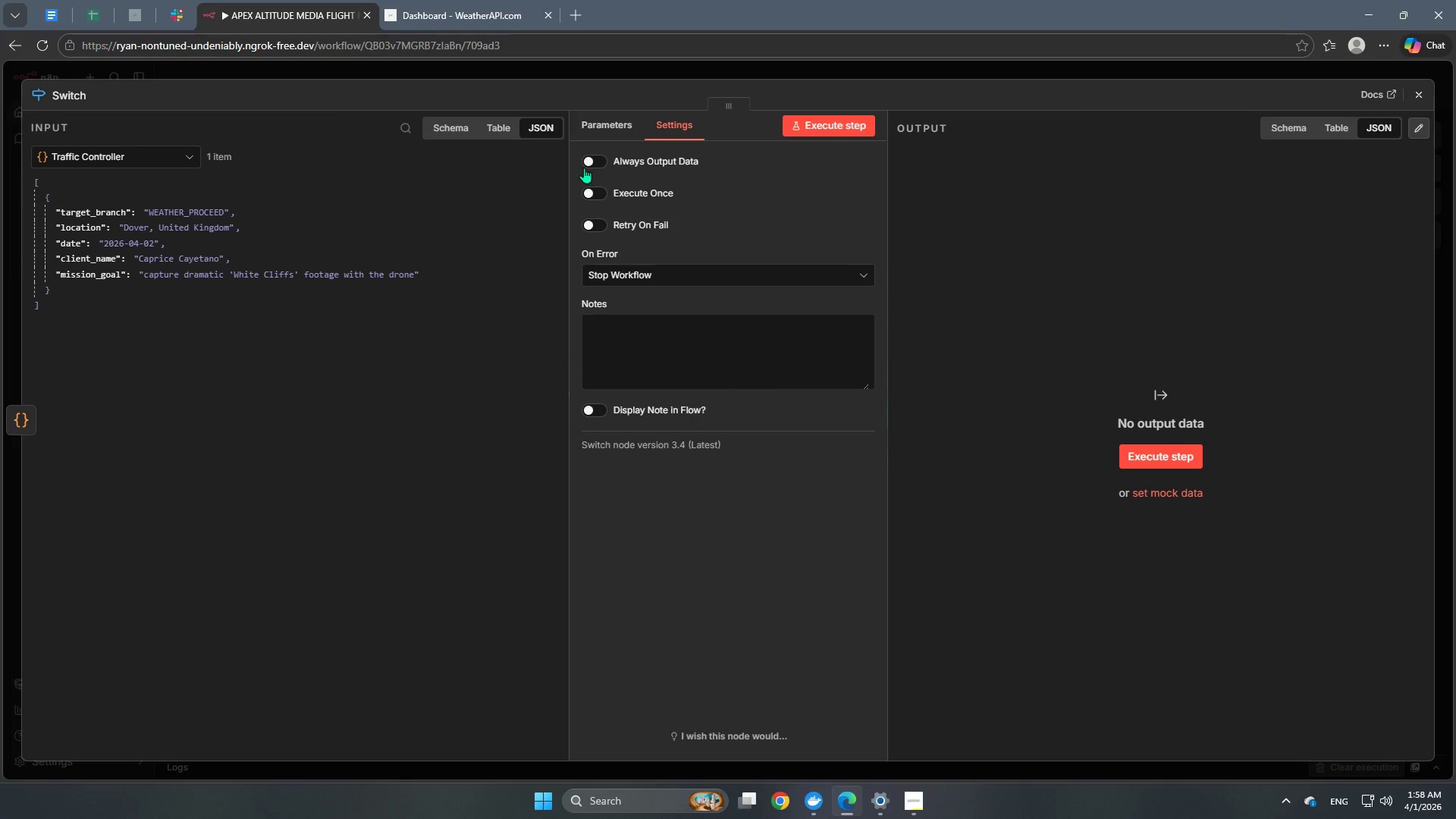 
left_click([591, 162])
 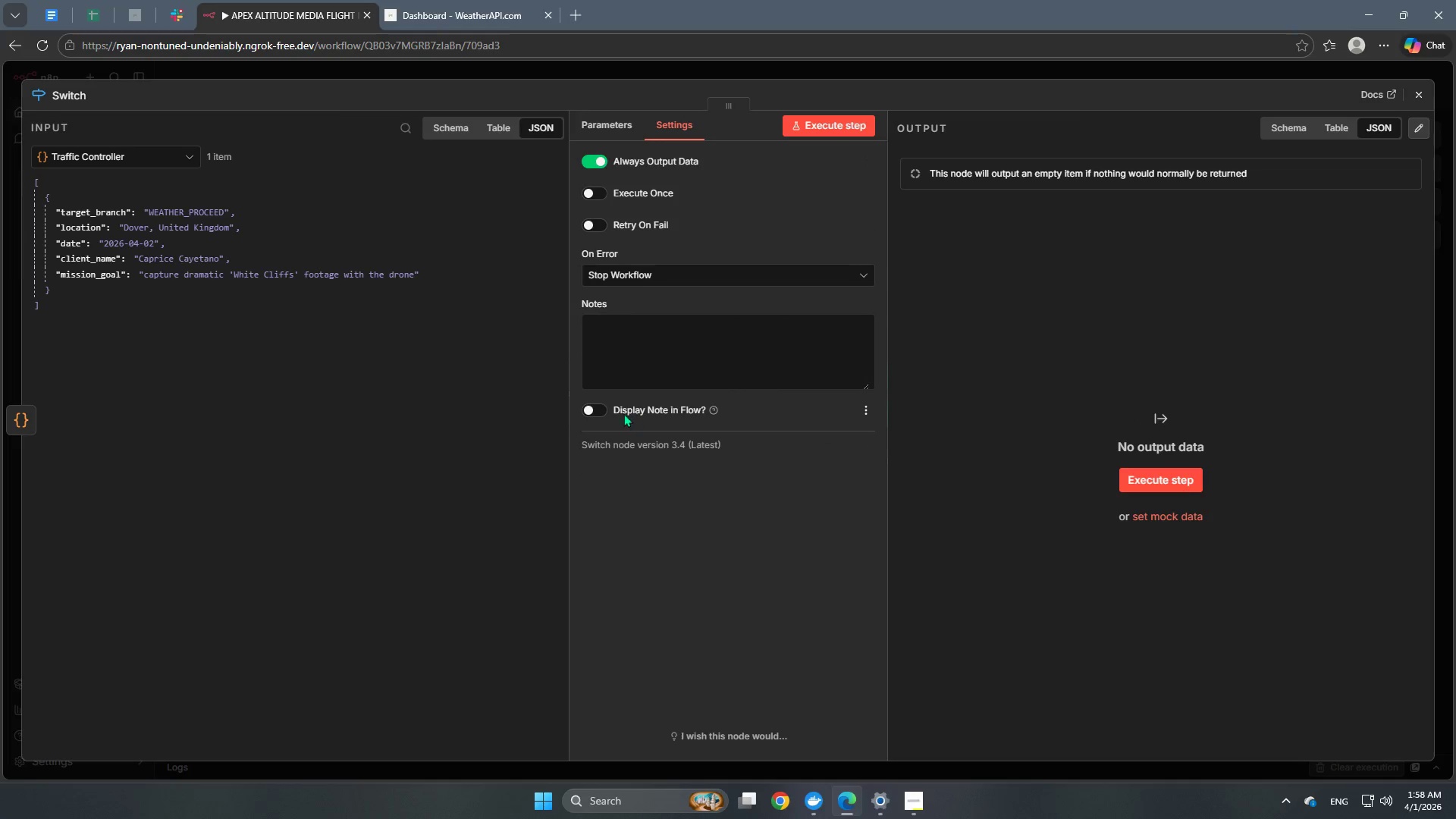 
left_click([595, 411])
 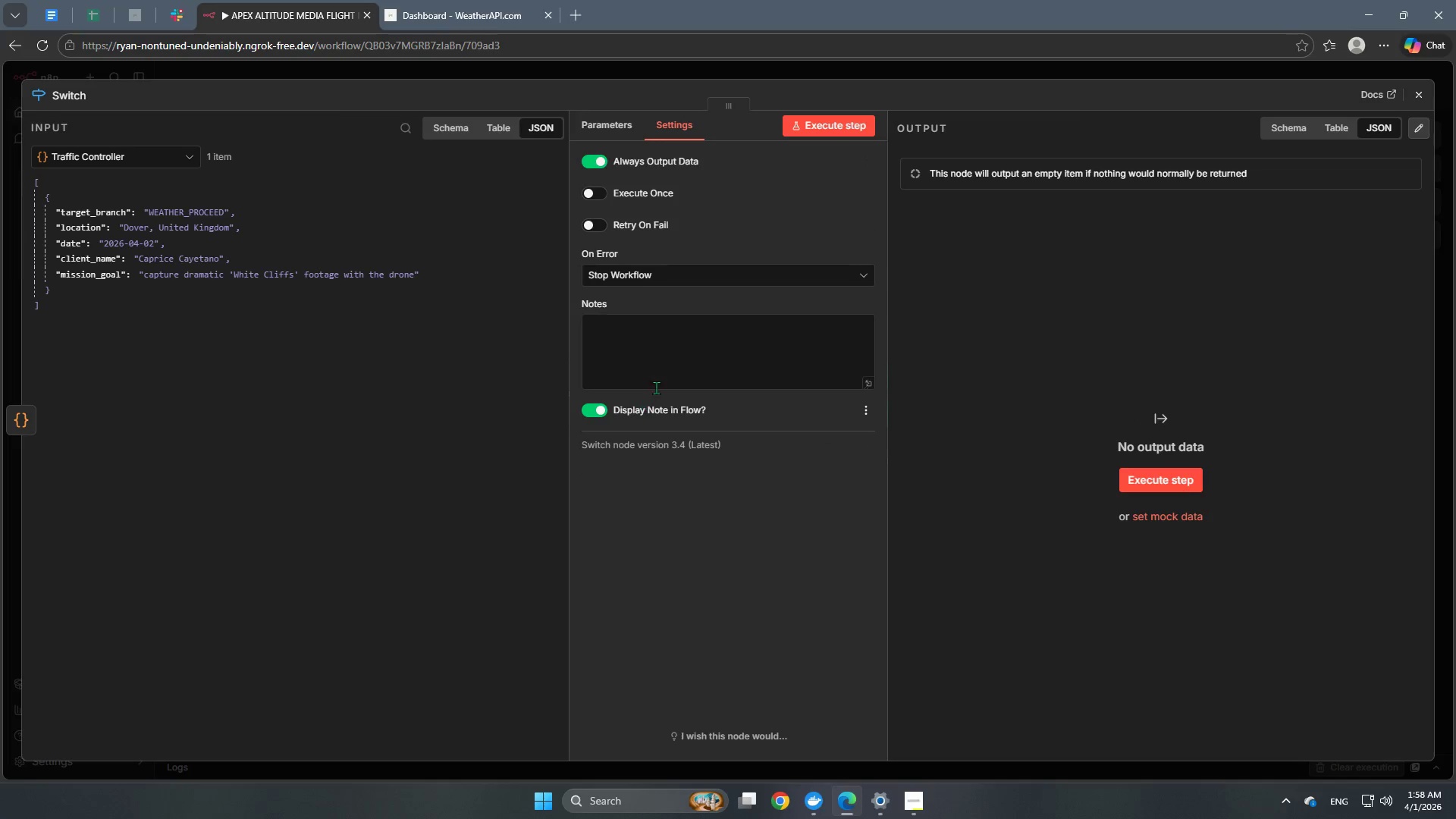 
left_click([676, 358])
 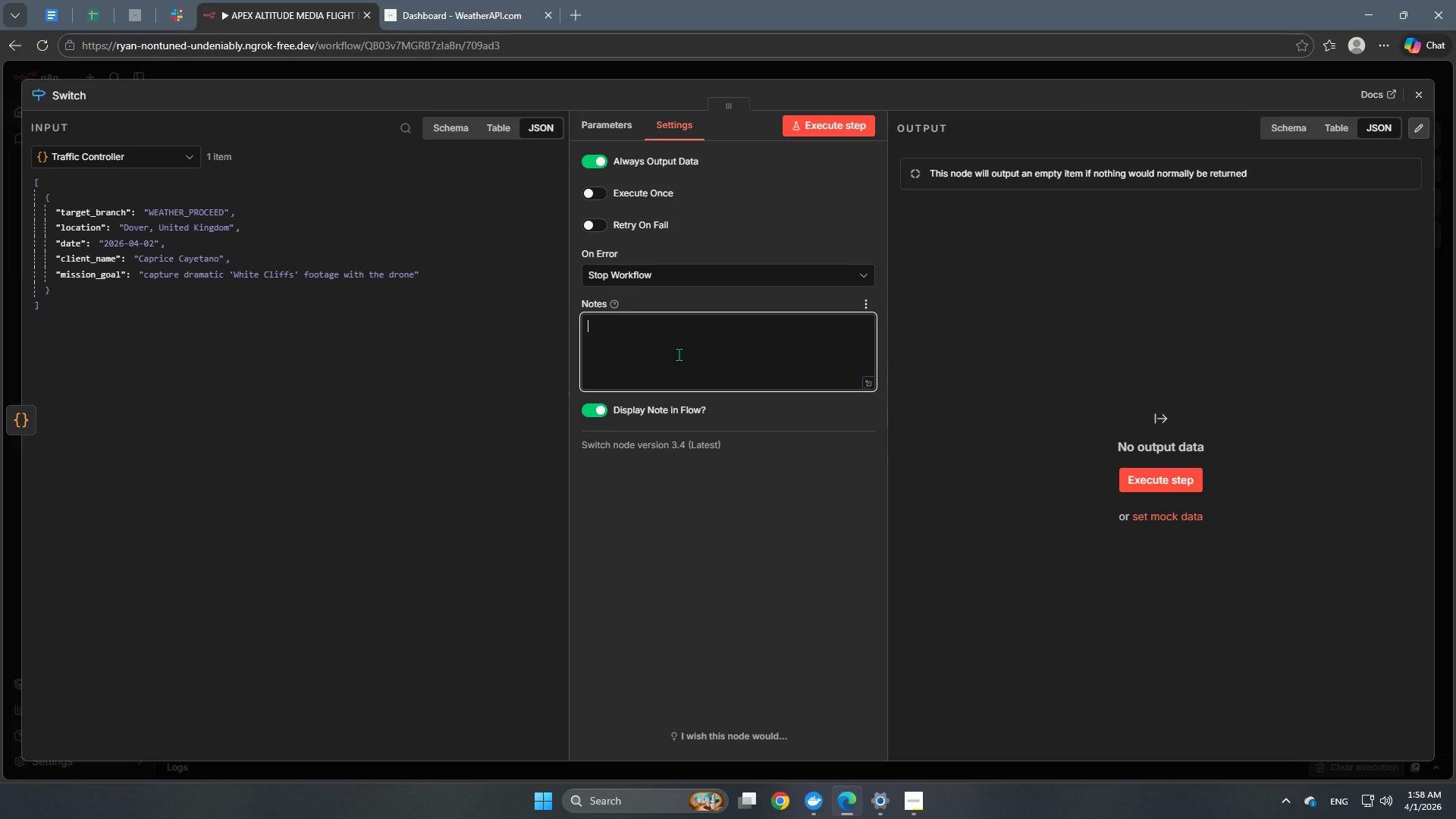 
type(This will help to route the data tp)
key(Backspace)
type(o either True or Flase )
key(Backspace)
key(Backspace)
key(Backspace)
key(Backspace)
key(Backspace)
type(alse path.)
 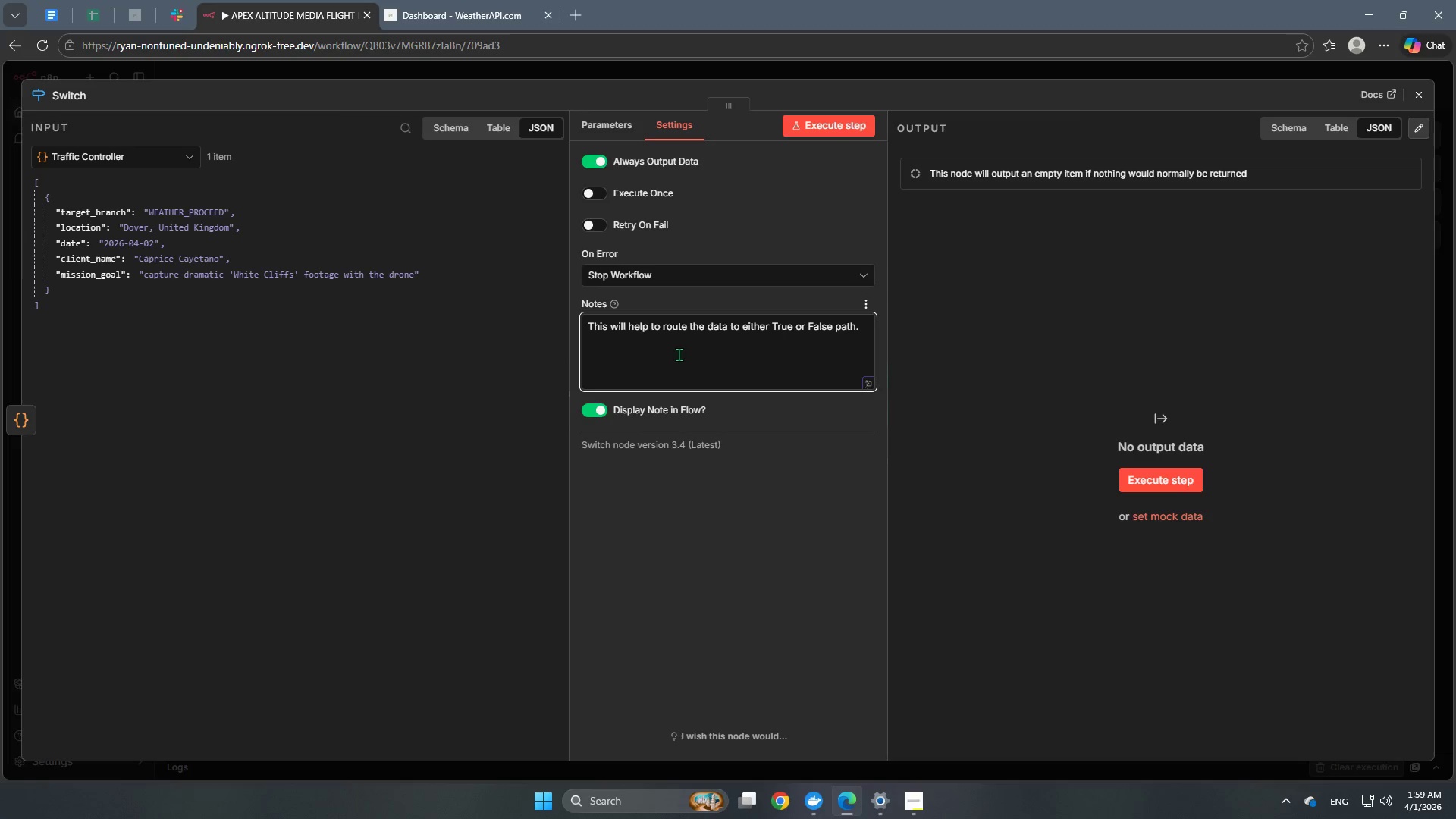 
left_click([720, 587])
 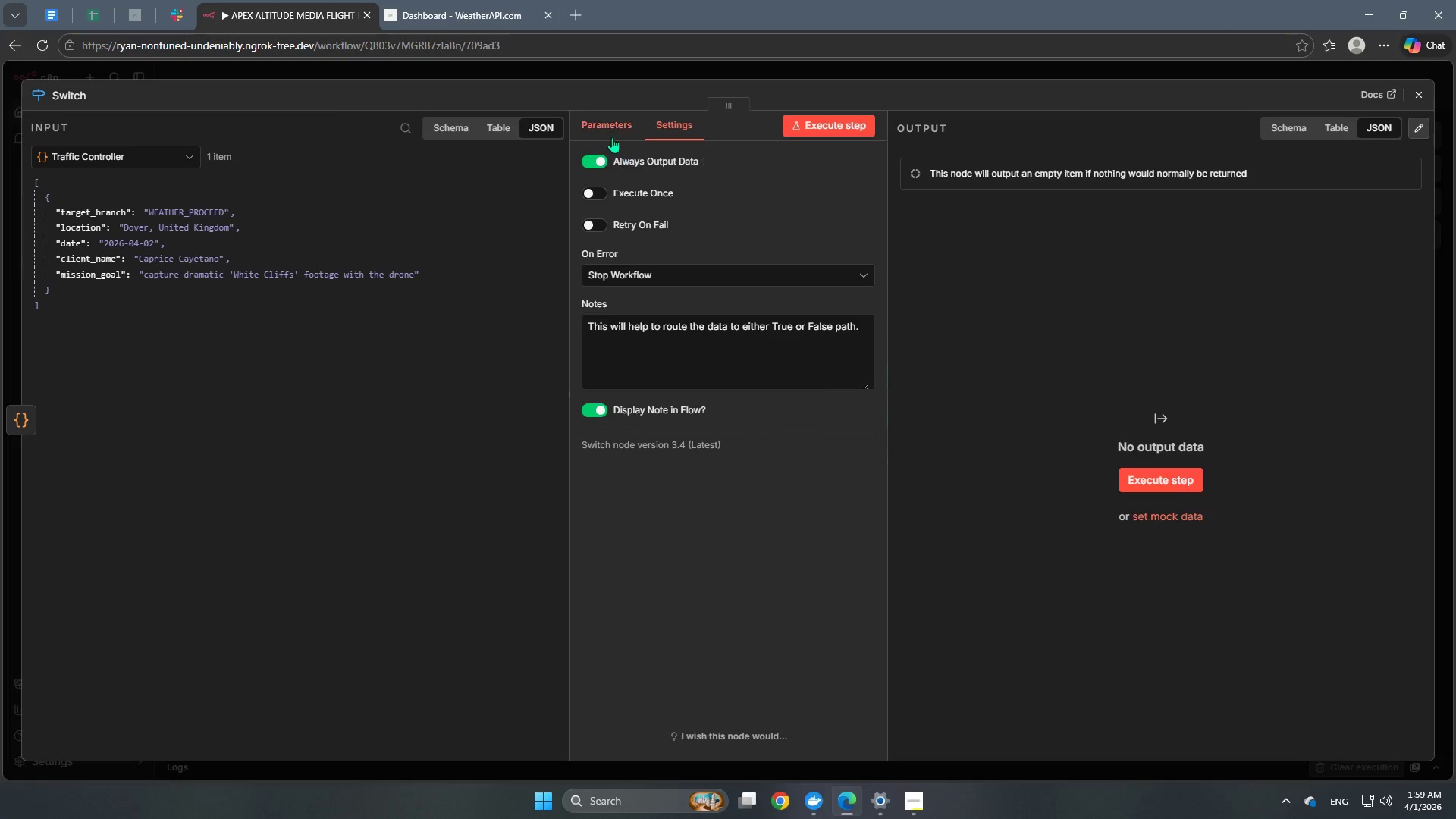 
left_click([610, 130])
 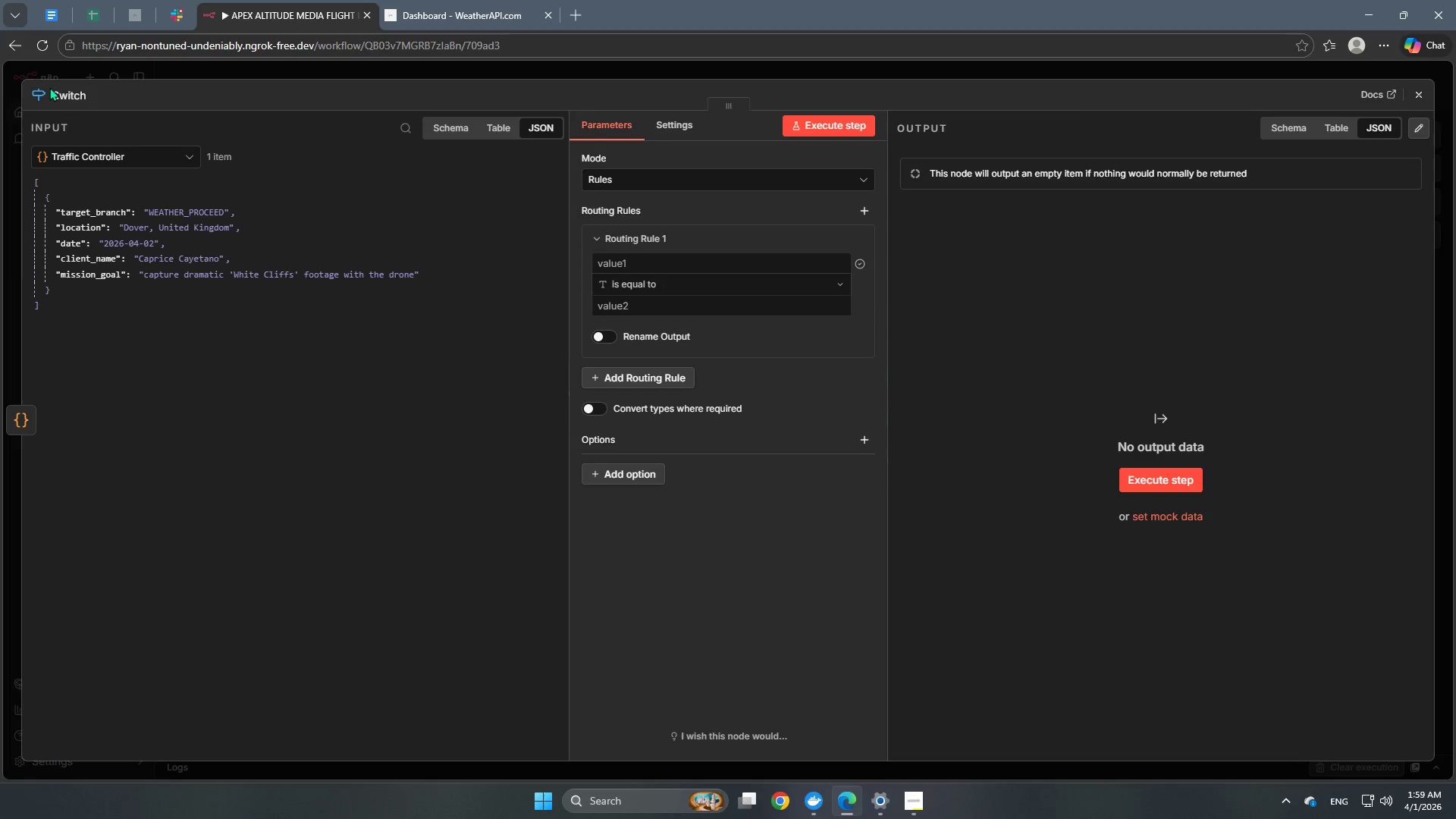 
left_click([74, 100])
 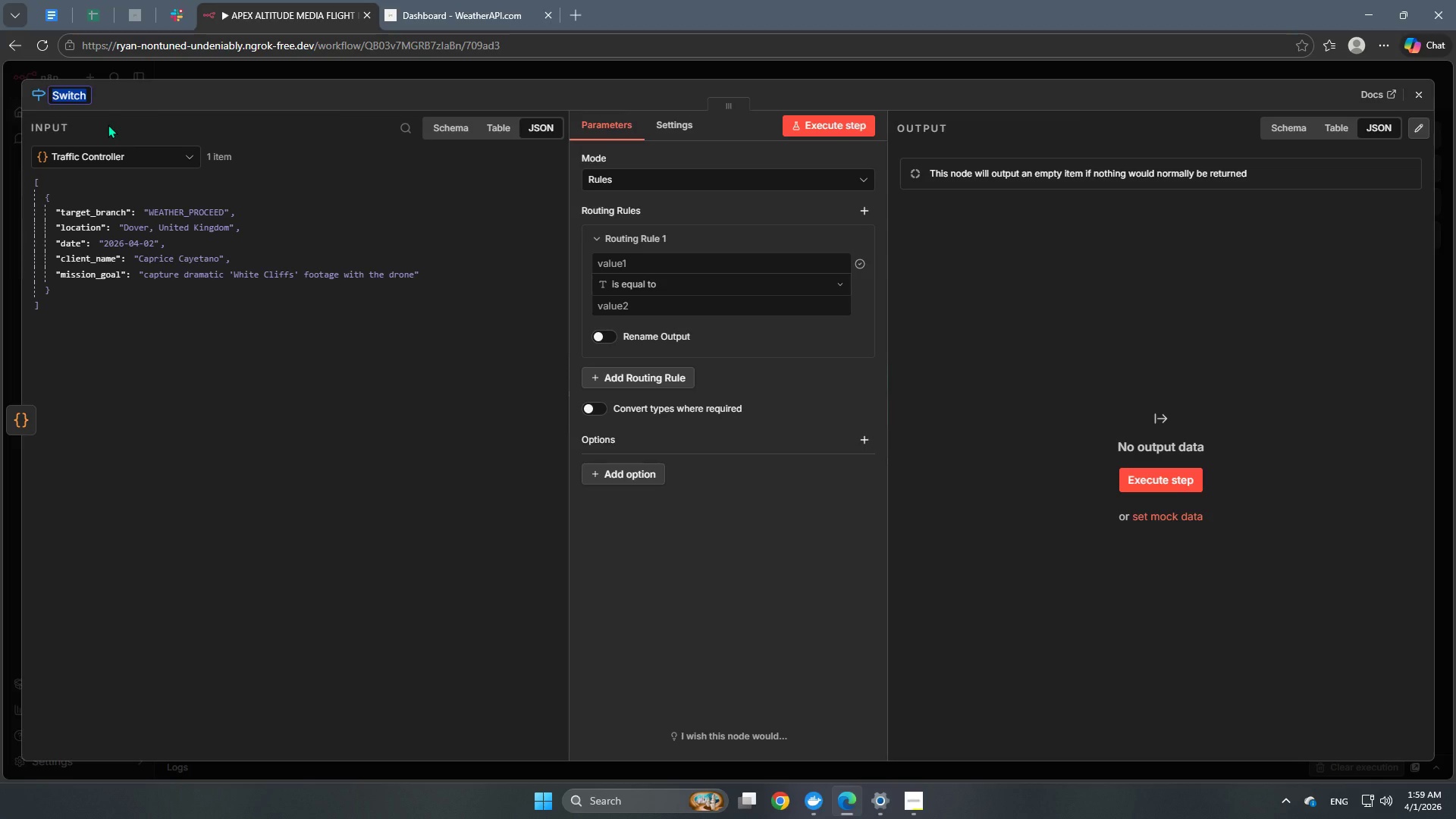 
type(Location Fileter)
key(Backspace)
key(Backspace)
key(Backspace)
key(Backspace)
type(ter)
 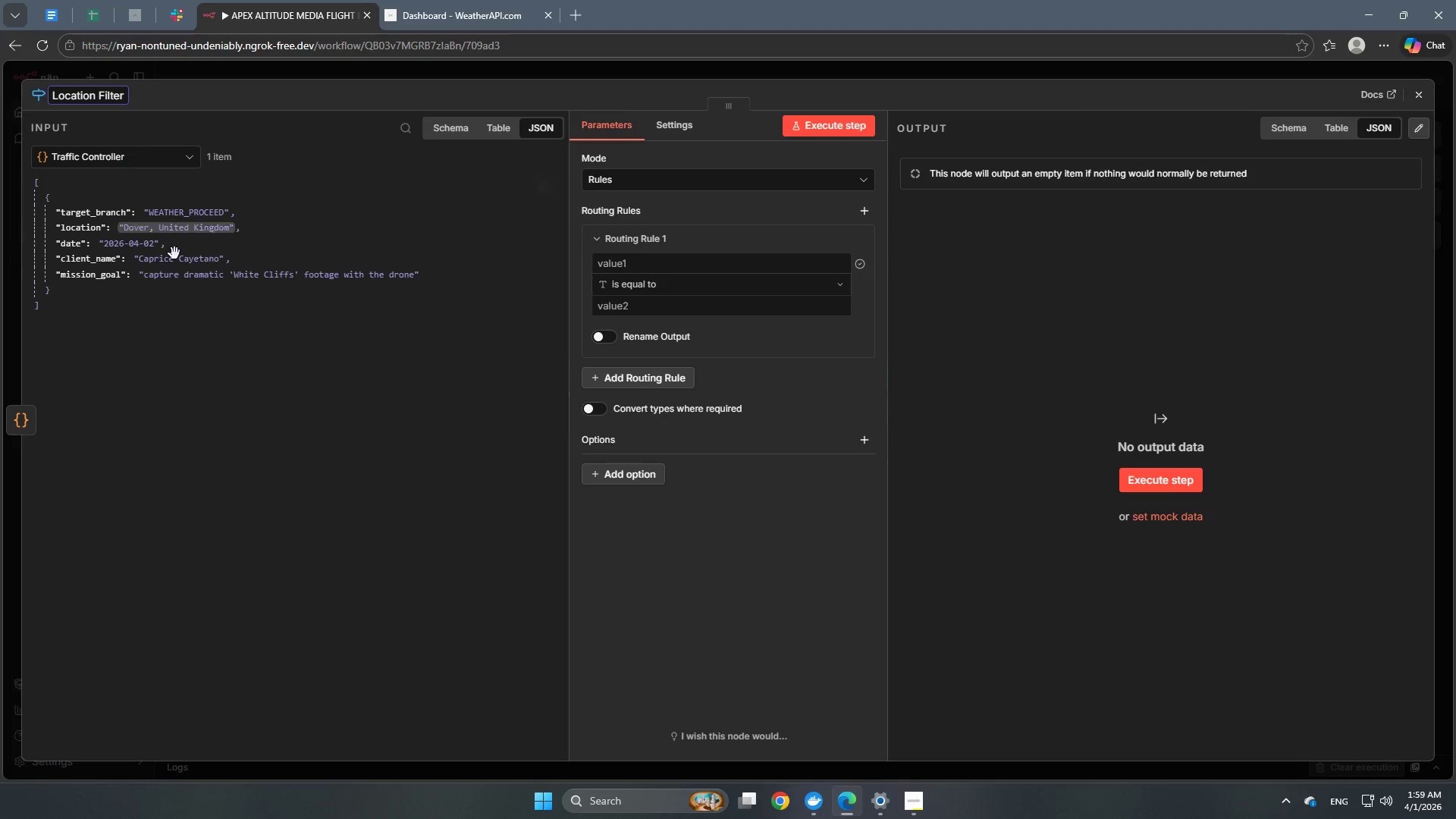 
left_click([212, 342])
 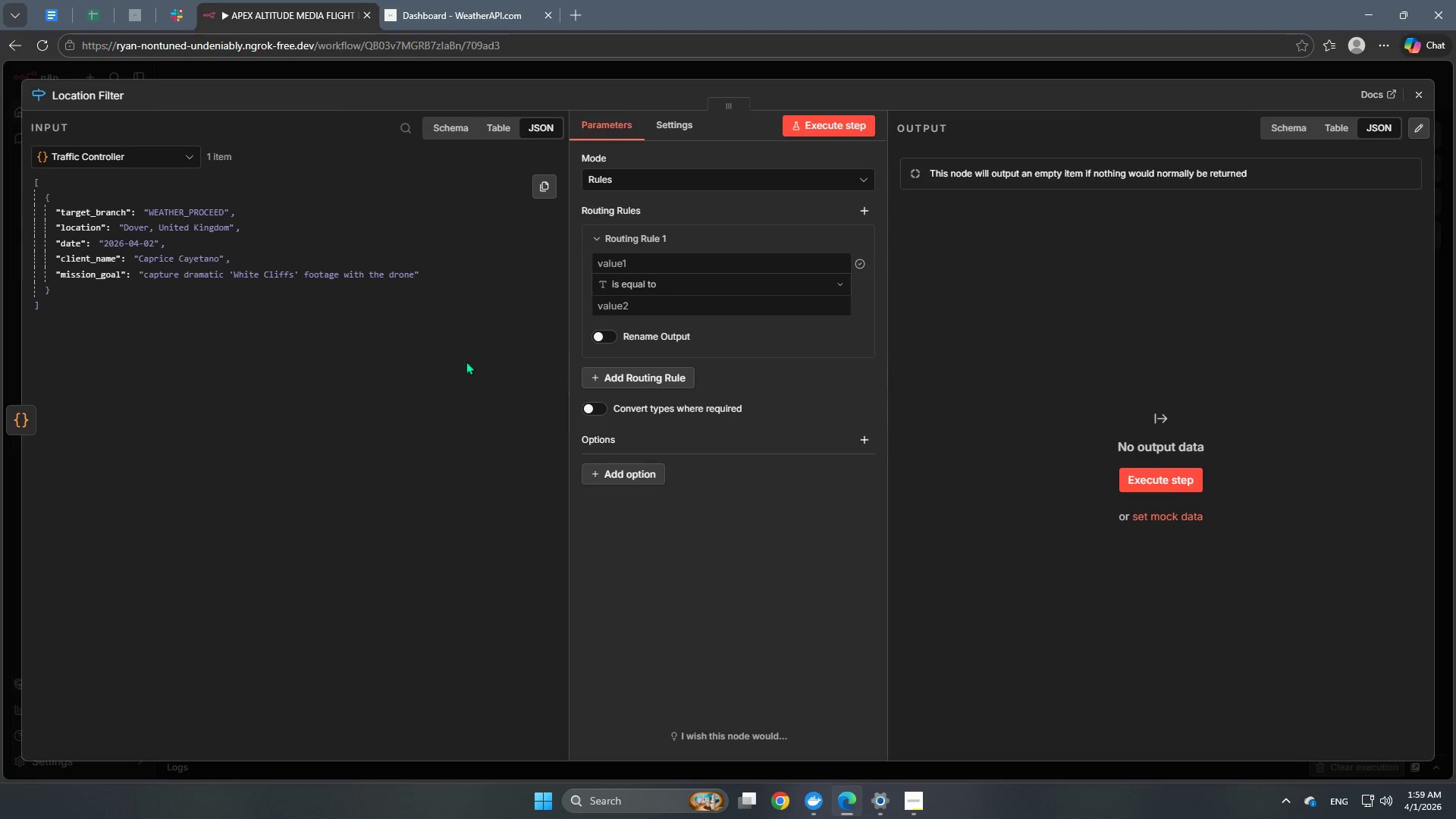 
left_click([687, 180])
 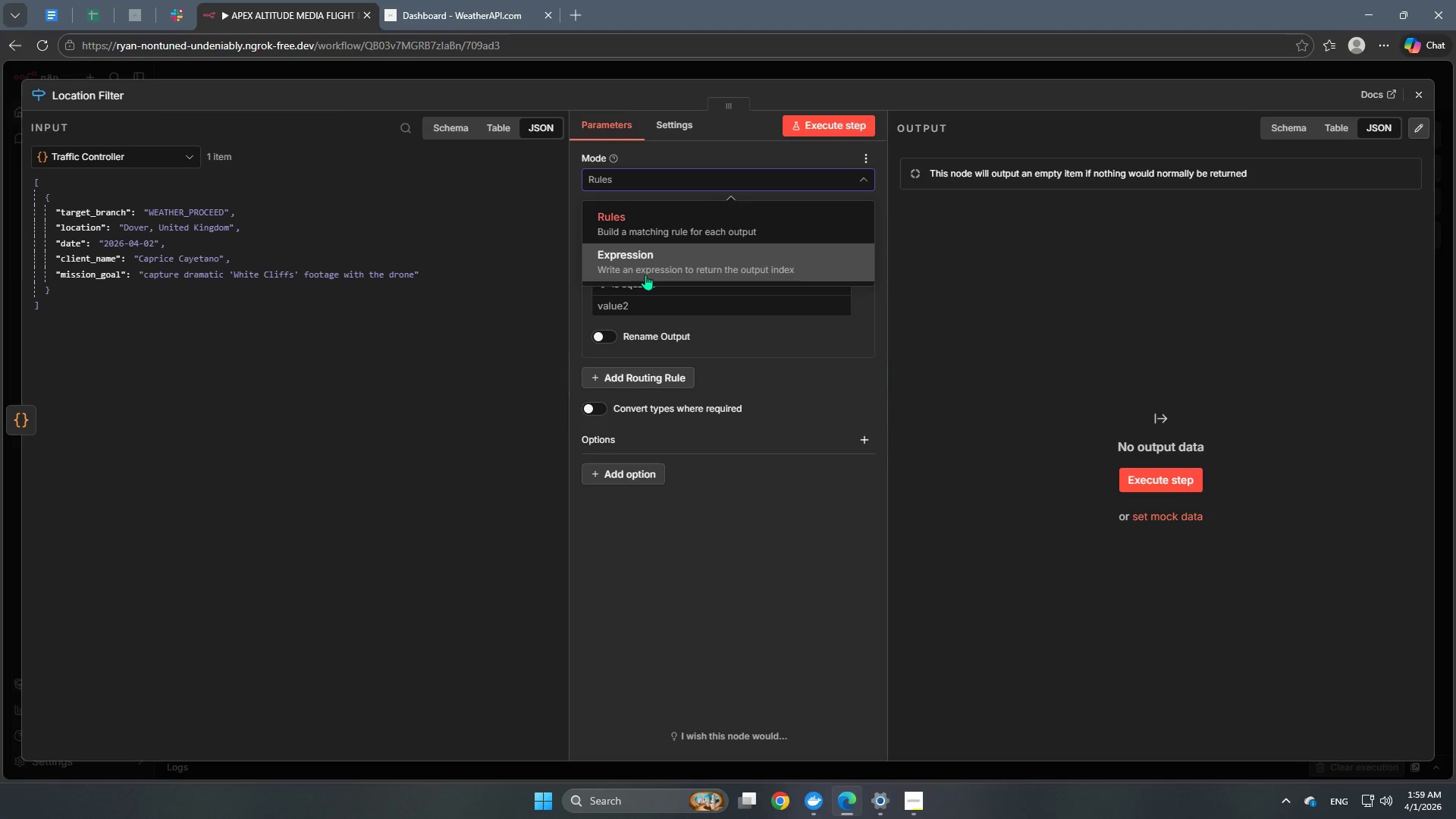 
left_click([647, 265])
 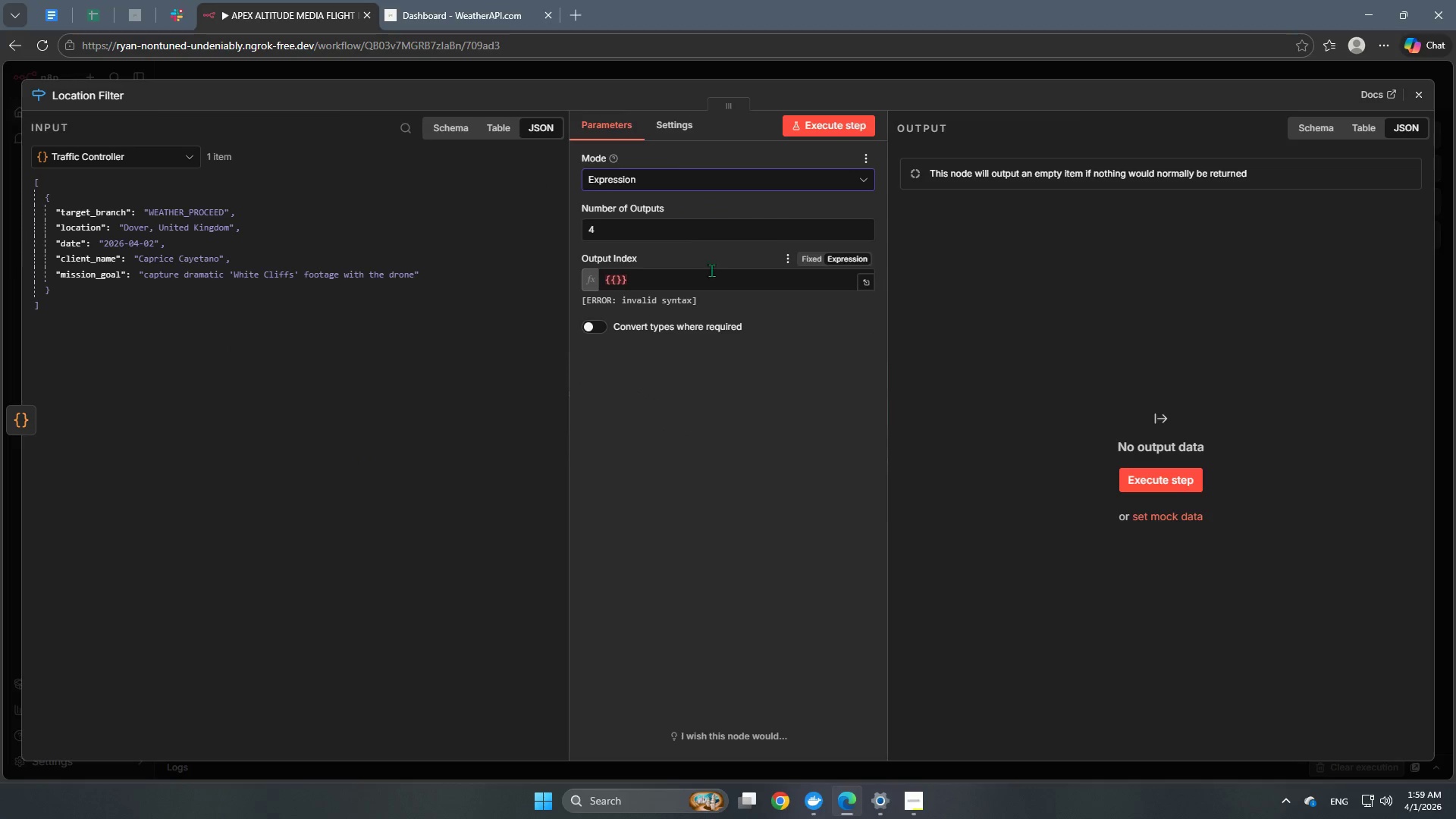 
left_click([677, 237])
 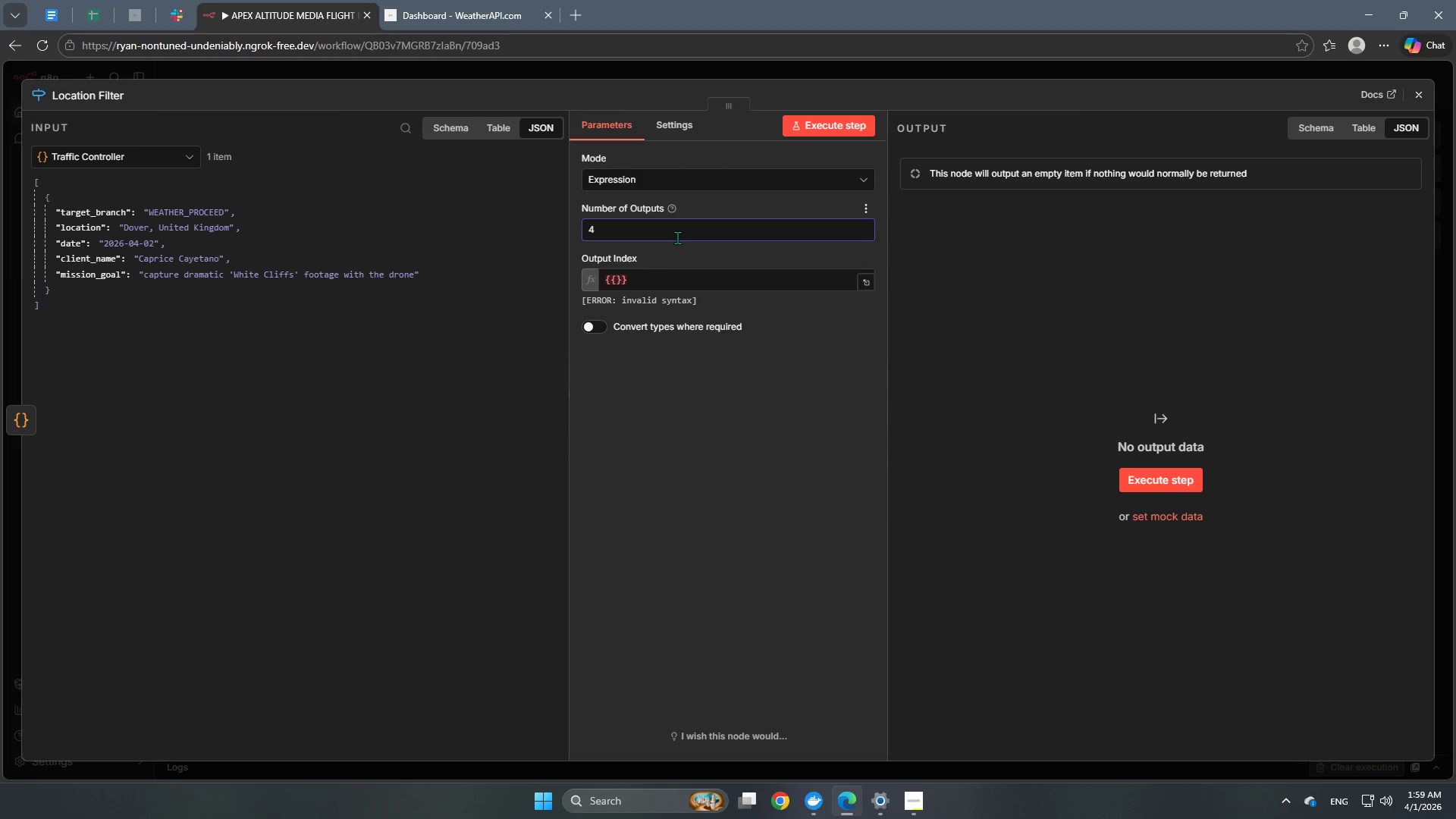 
left_click([664, 284])
 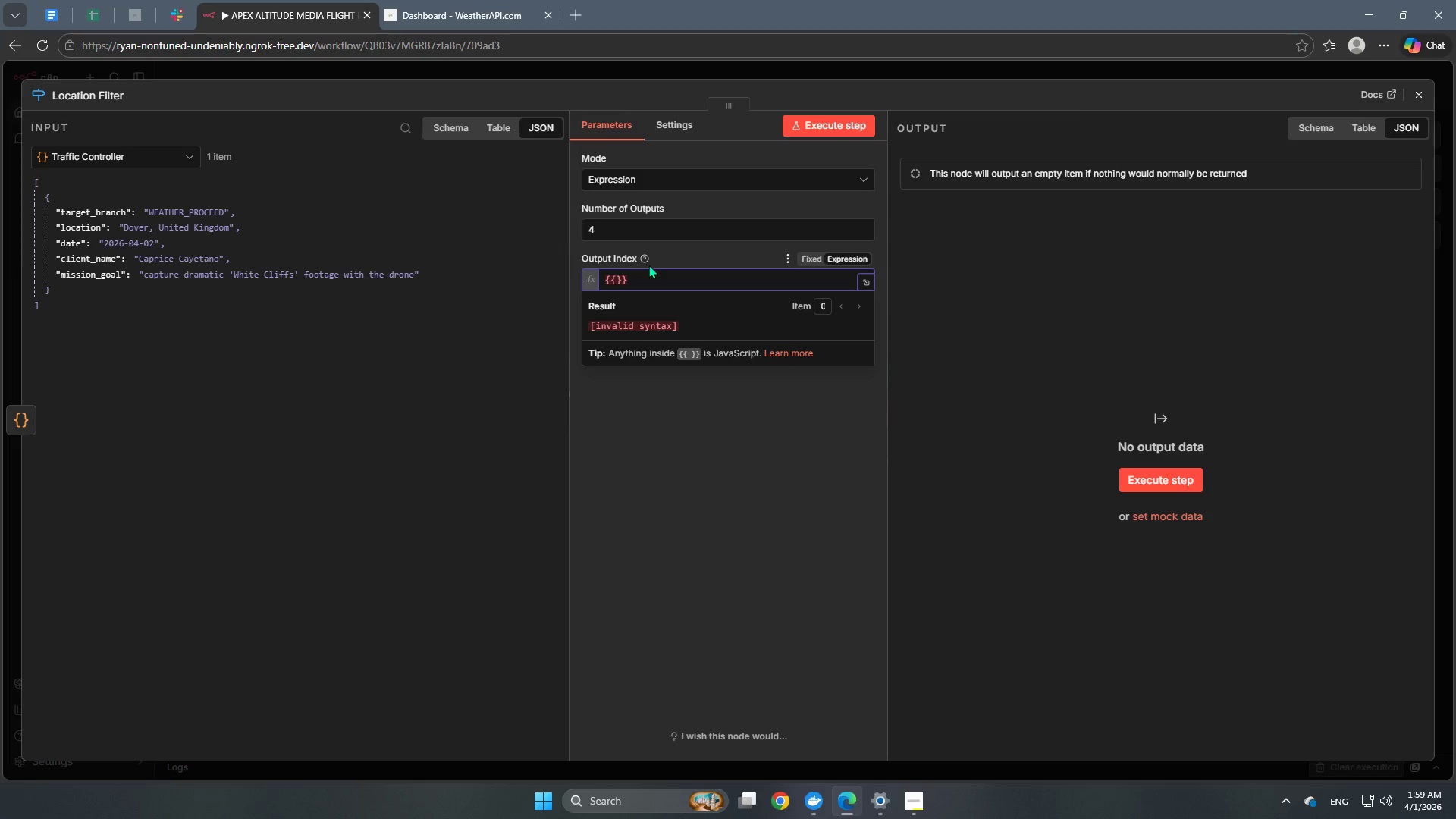 
wait(7.92)
 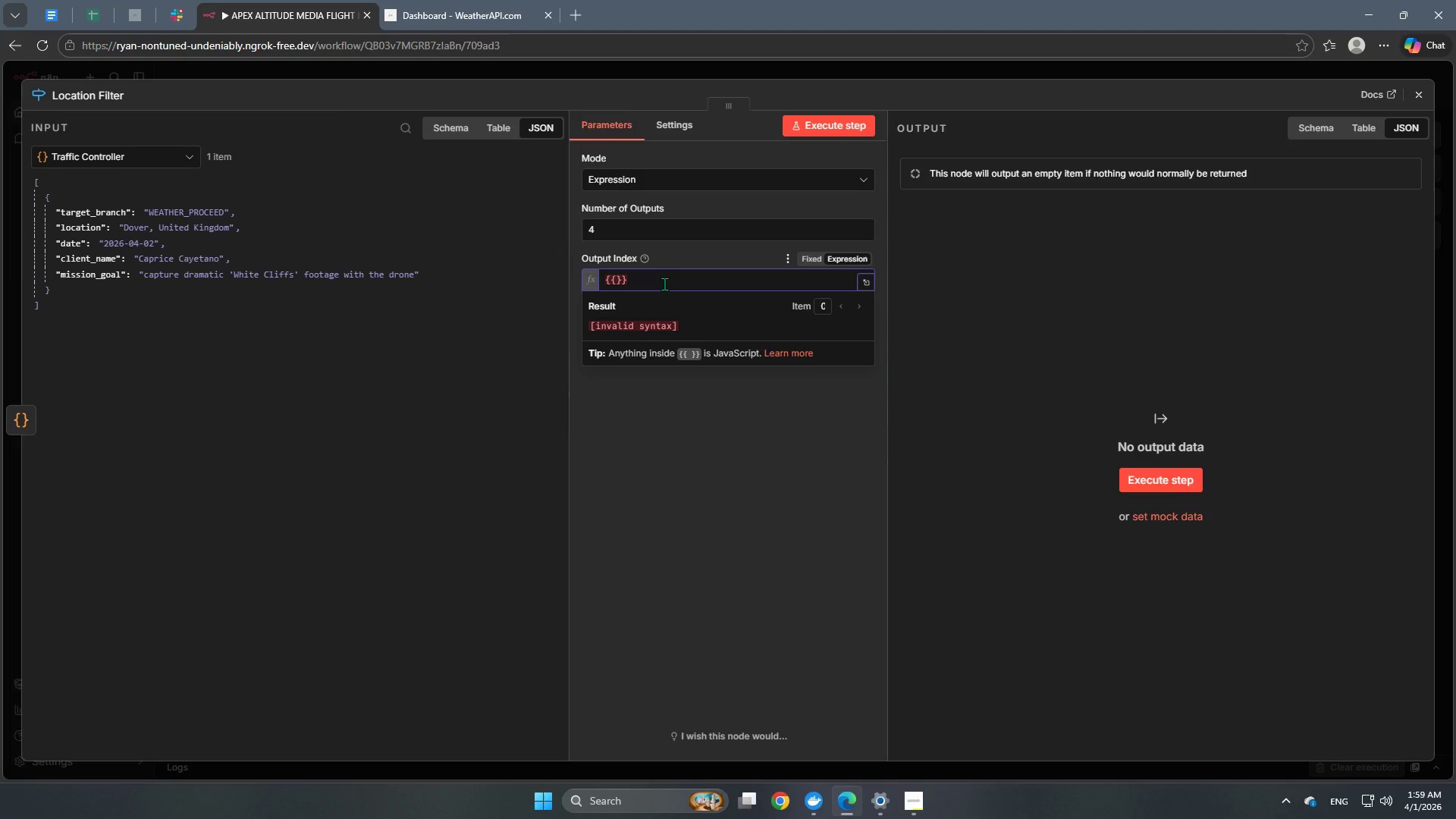 
left_click([661, 465])
 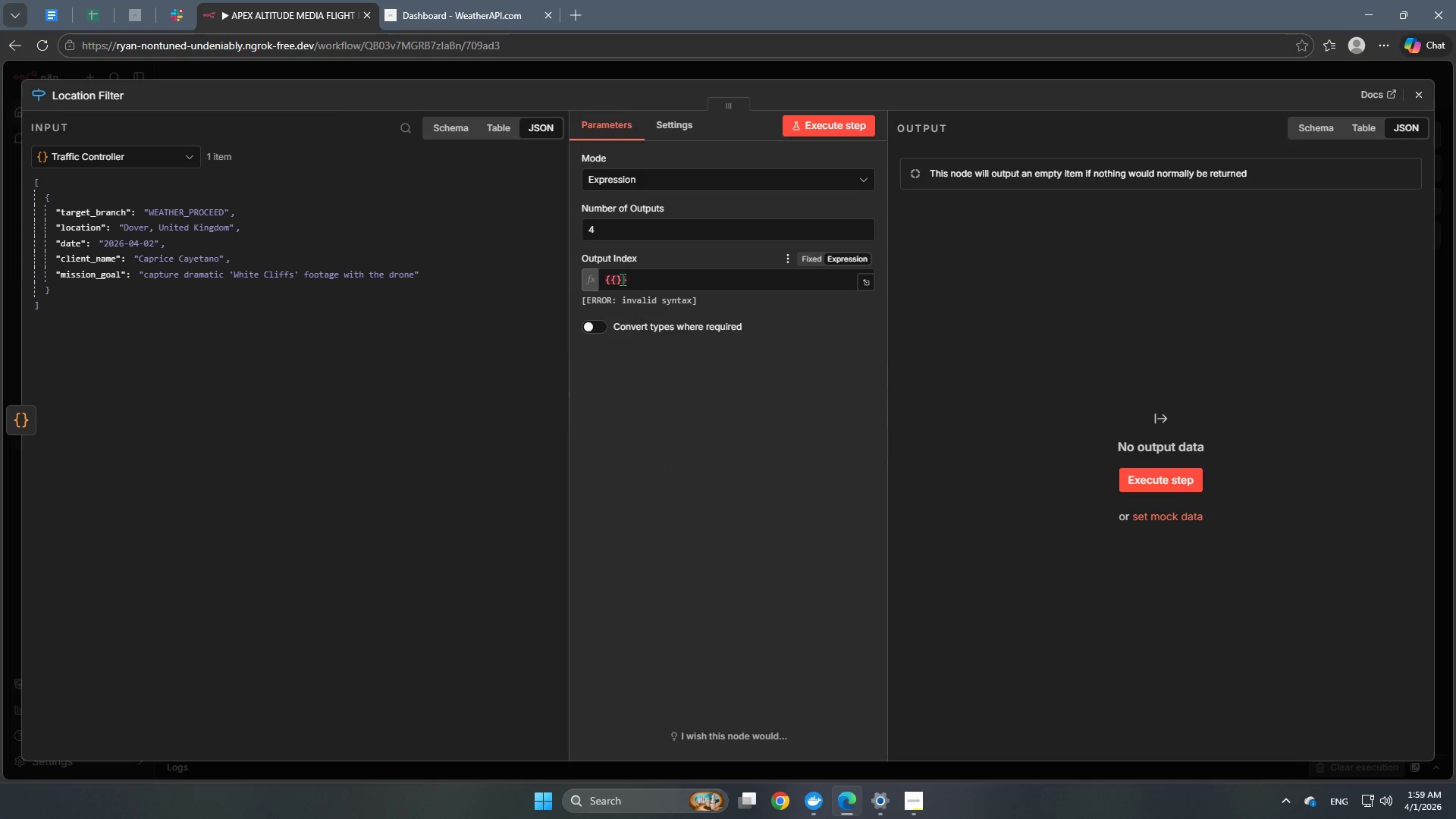 
left_click_drag(start_coordinate=[634, 280], to_coordinate=[598, 280])
 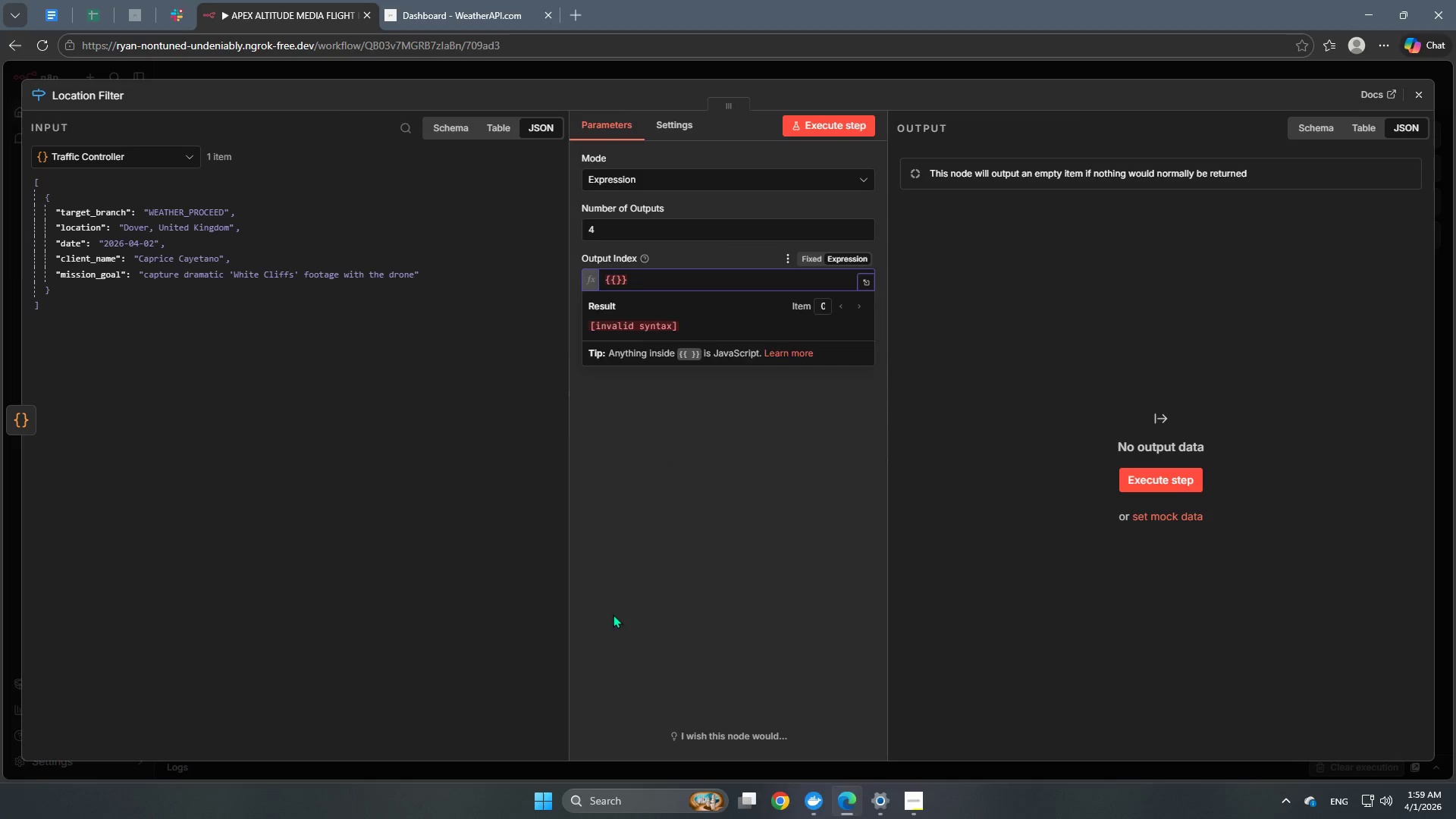 
left_click_drag(start_coordinate=[613, 639], to_coordinate=[613, 618])
 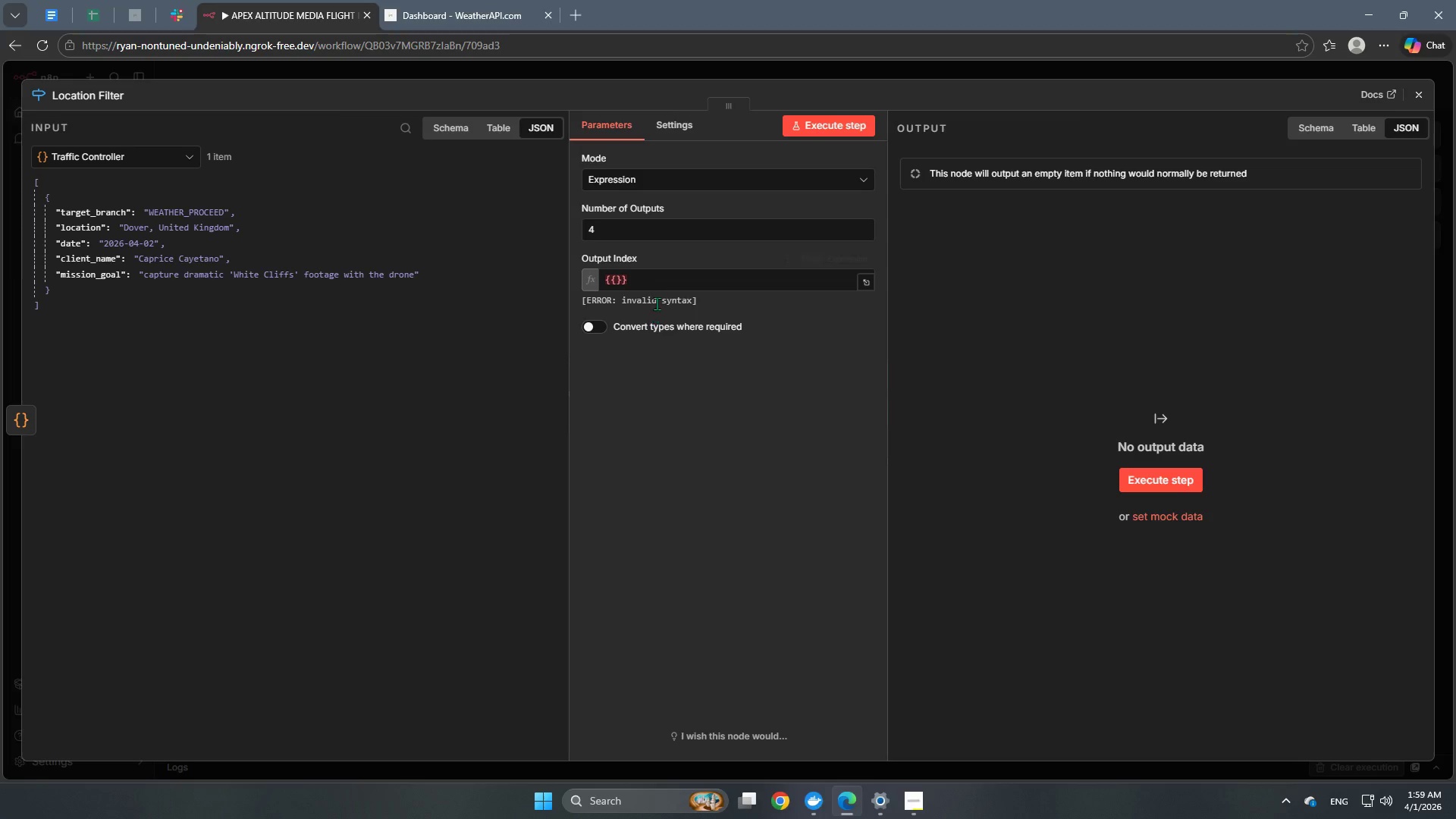 
left_click_drag(start_coordinate=[659, 289], to_coordinate=[566, 297])
 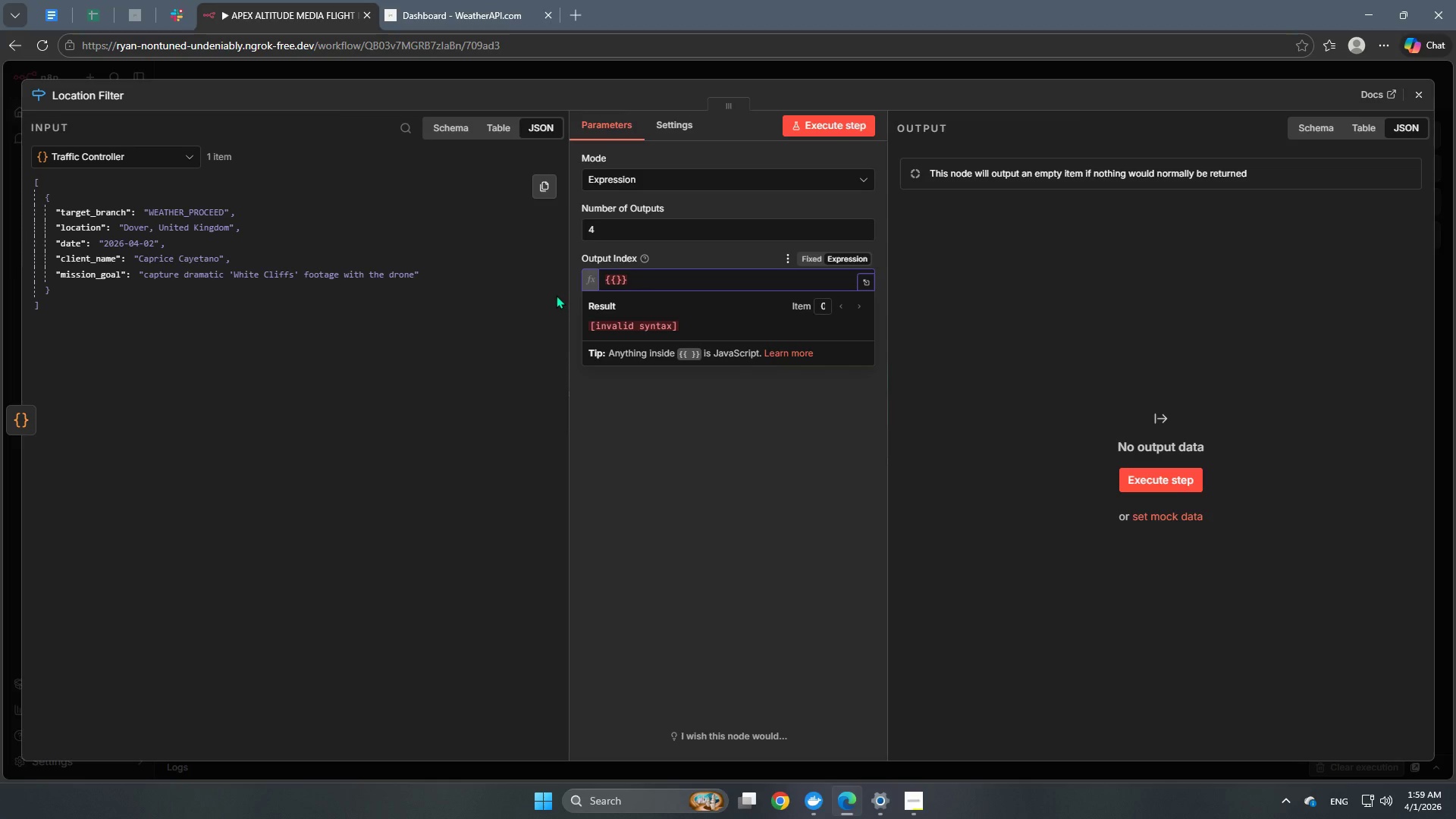 
key(Backspace)
 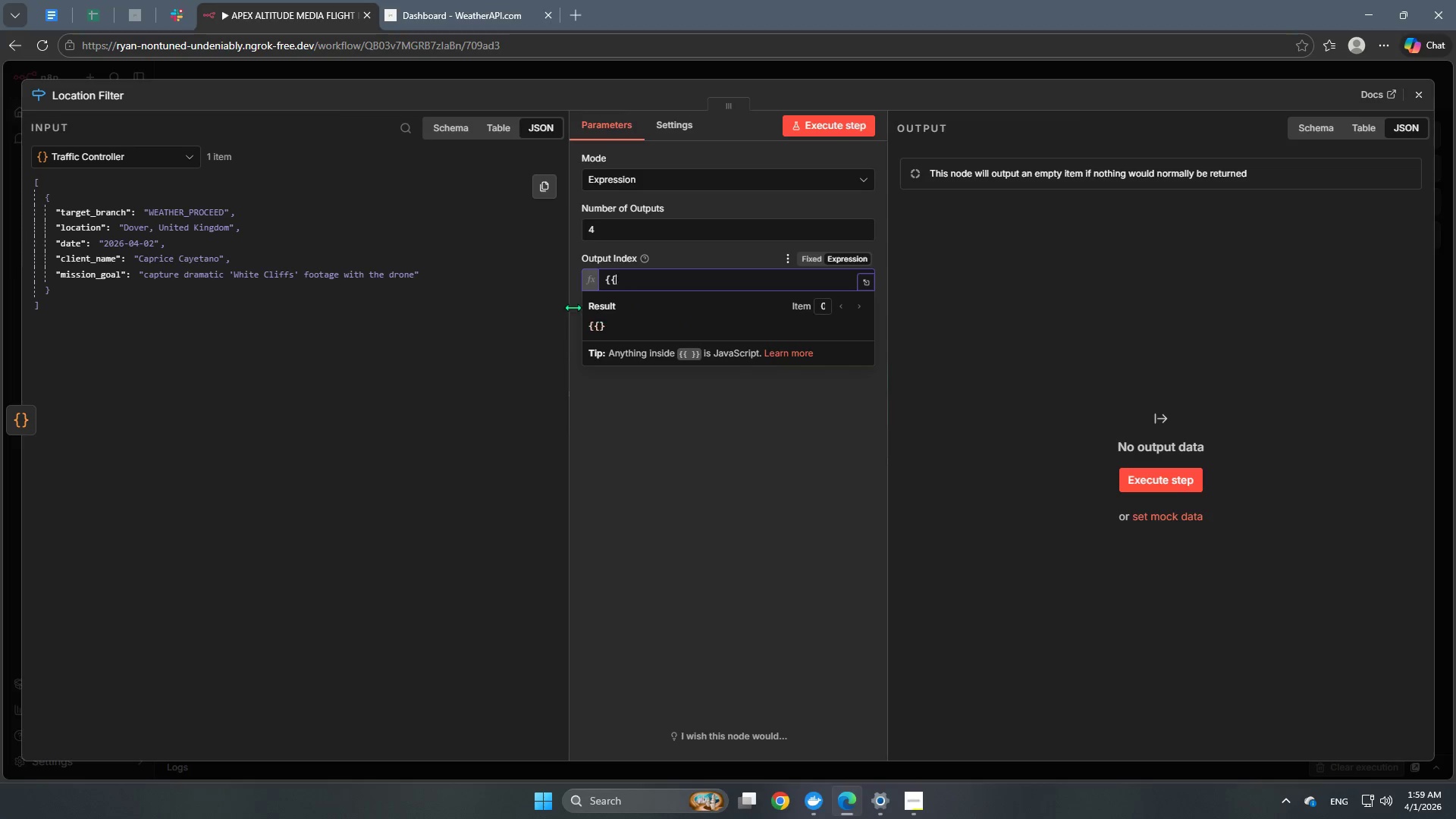 
key(Backspace)
 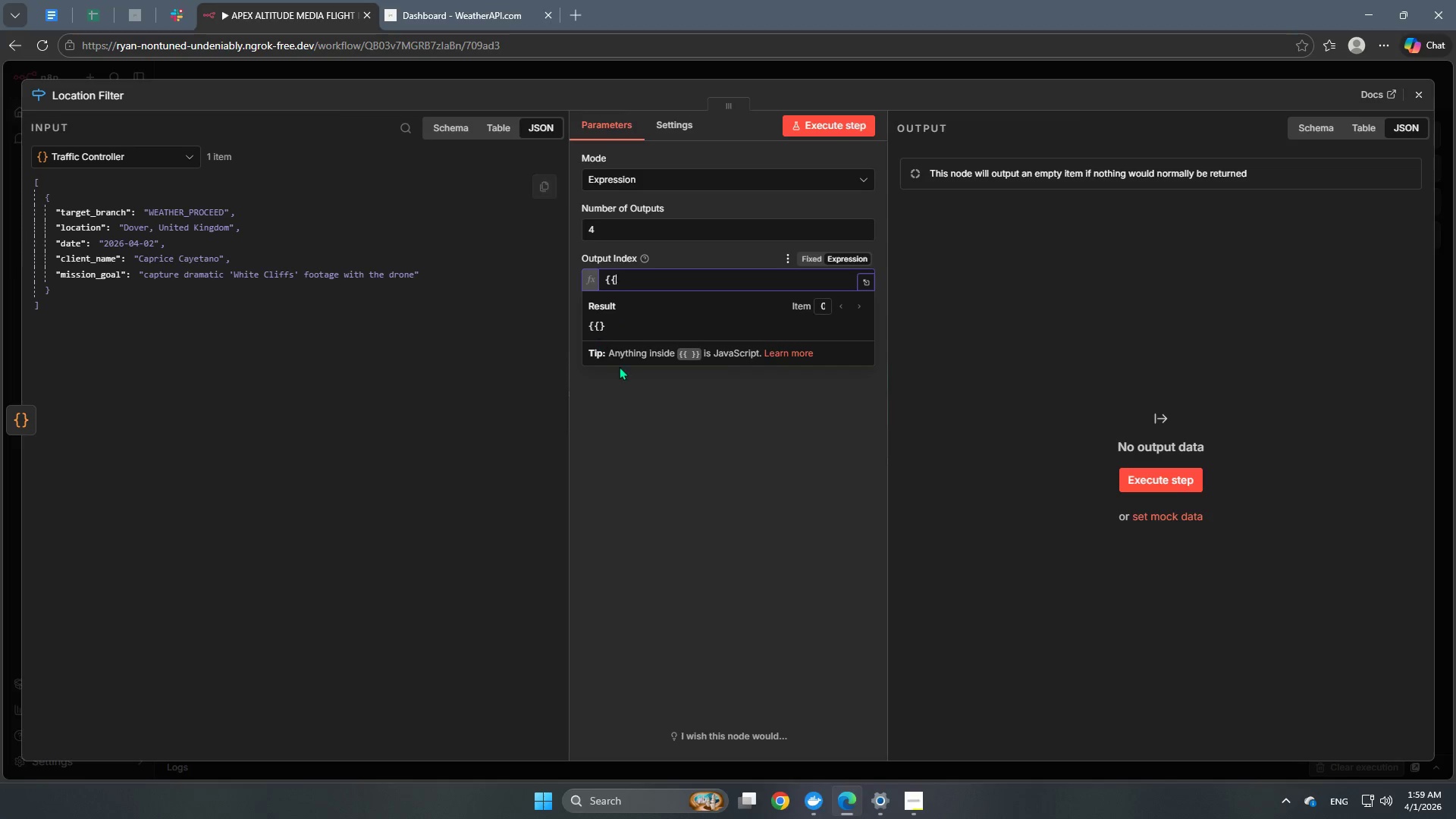 
key(Backspace)
 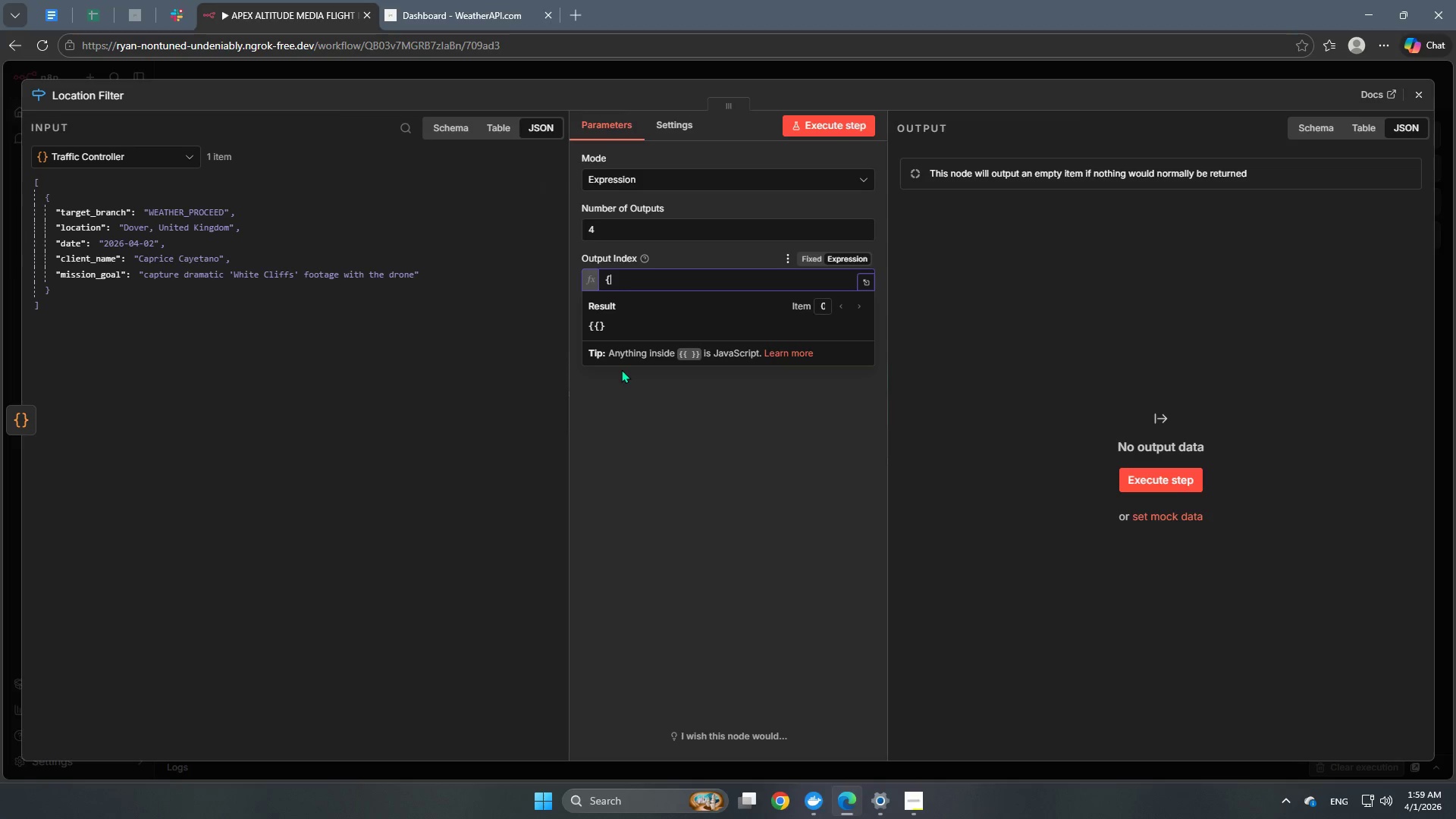 
key(Backspace)
 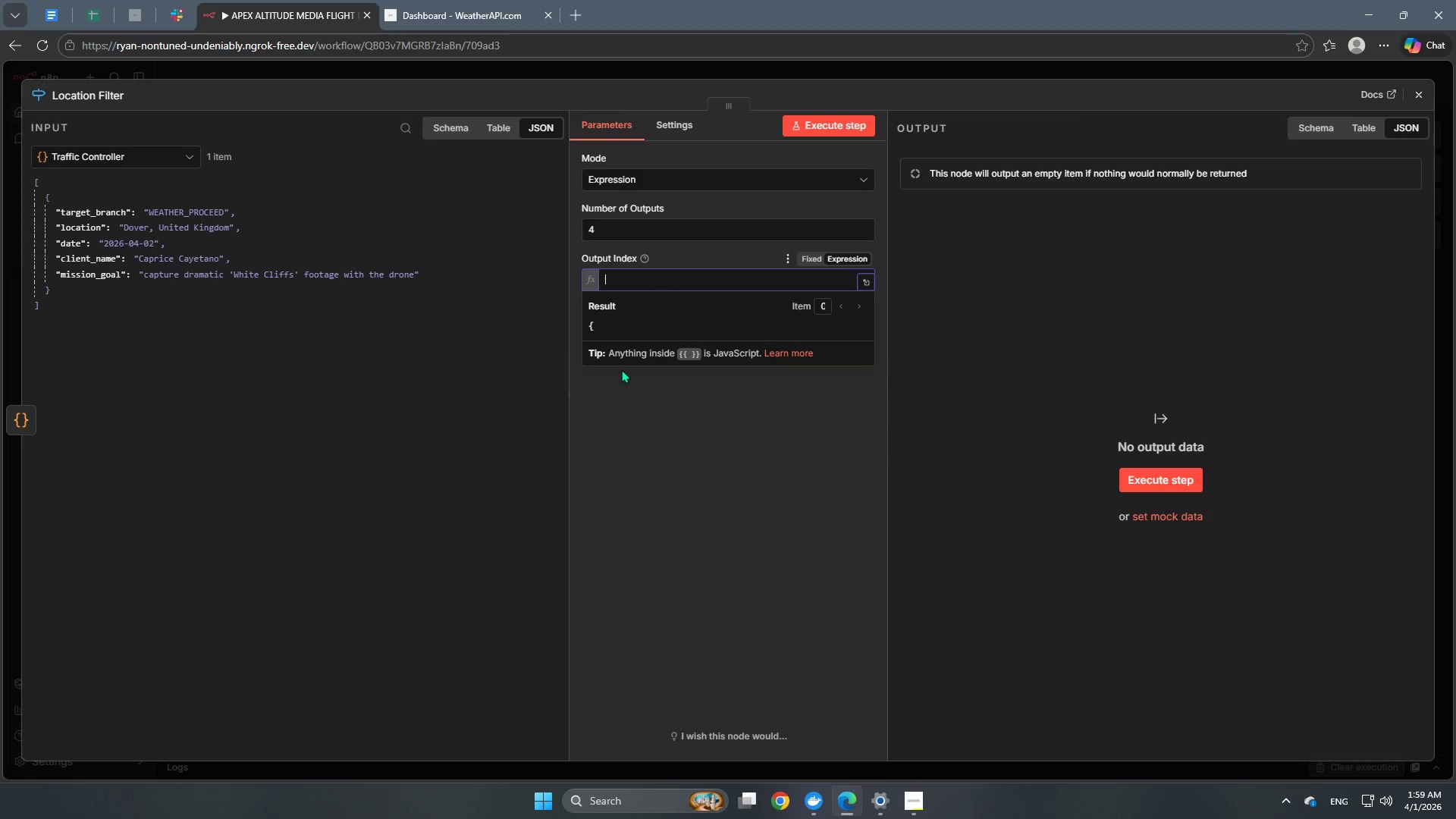 
key(Backspace)
 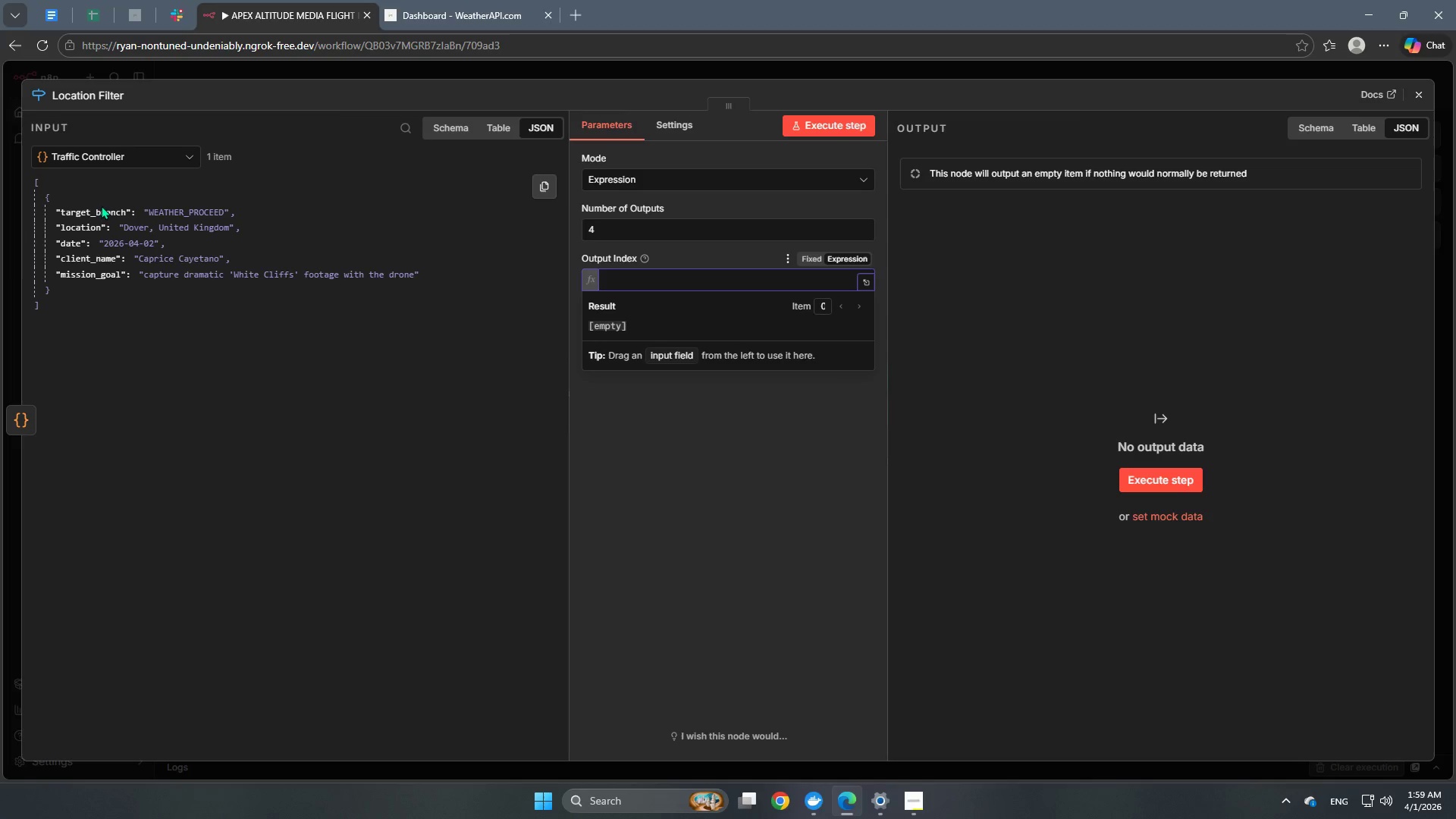 
left_click_drag(start_coordinate=[97, 209], to_coordinate=[654, 283])
 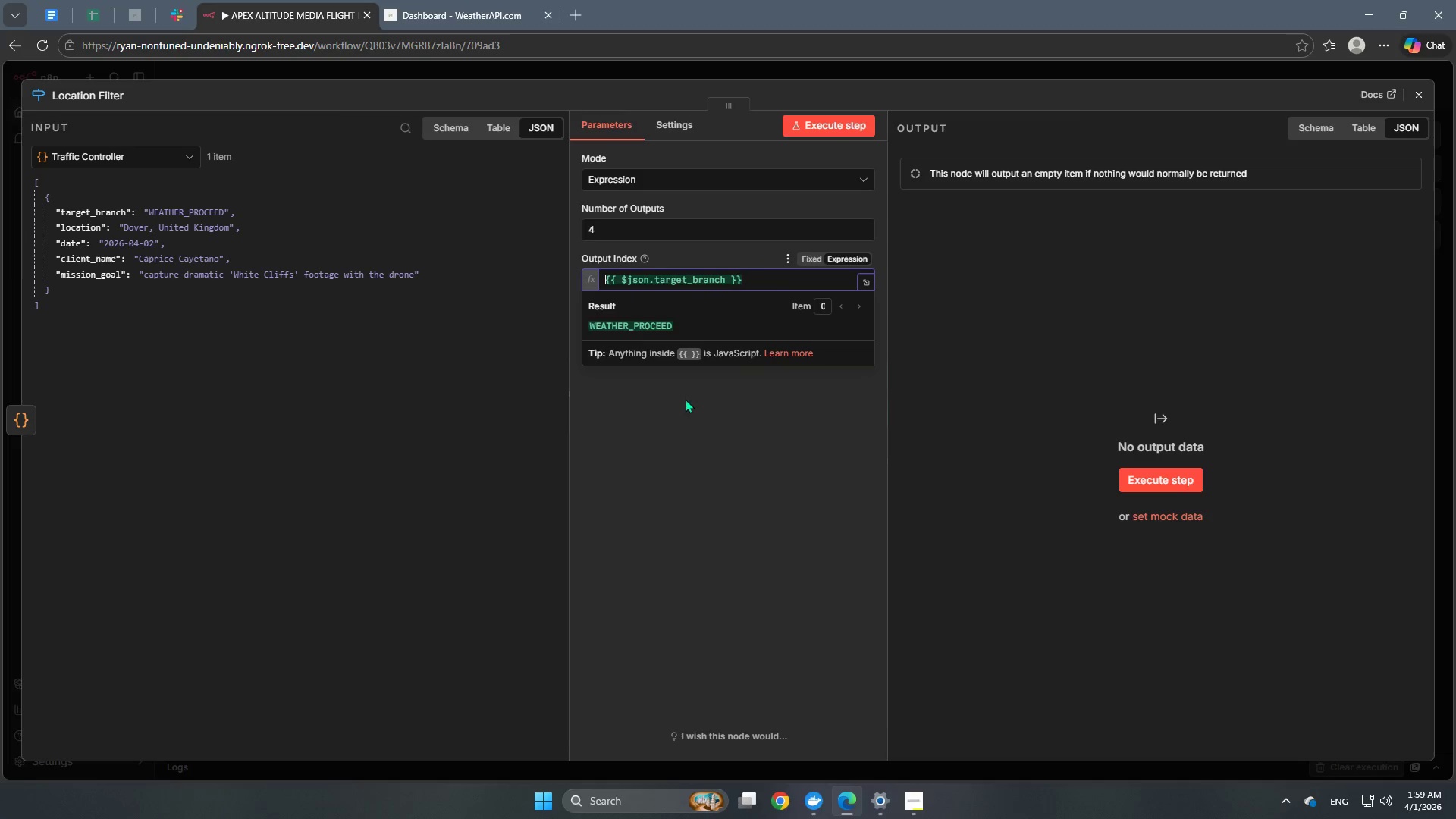 
left_click([694, 447])
 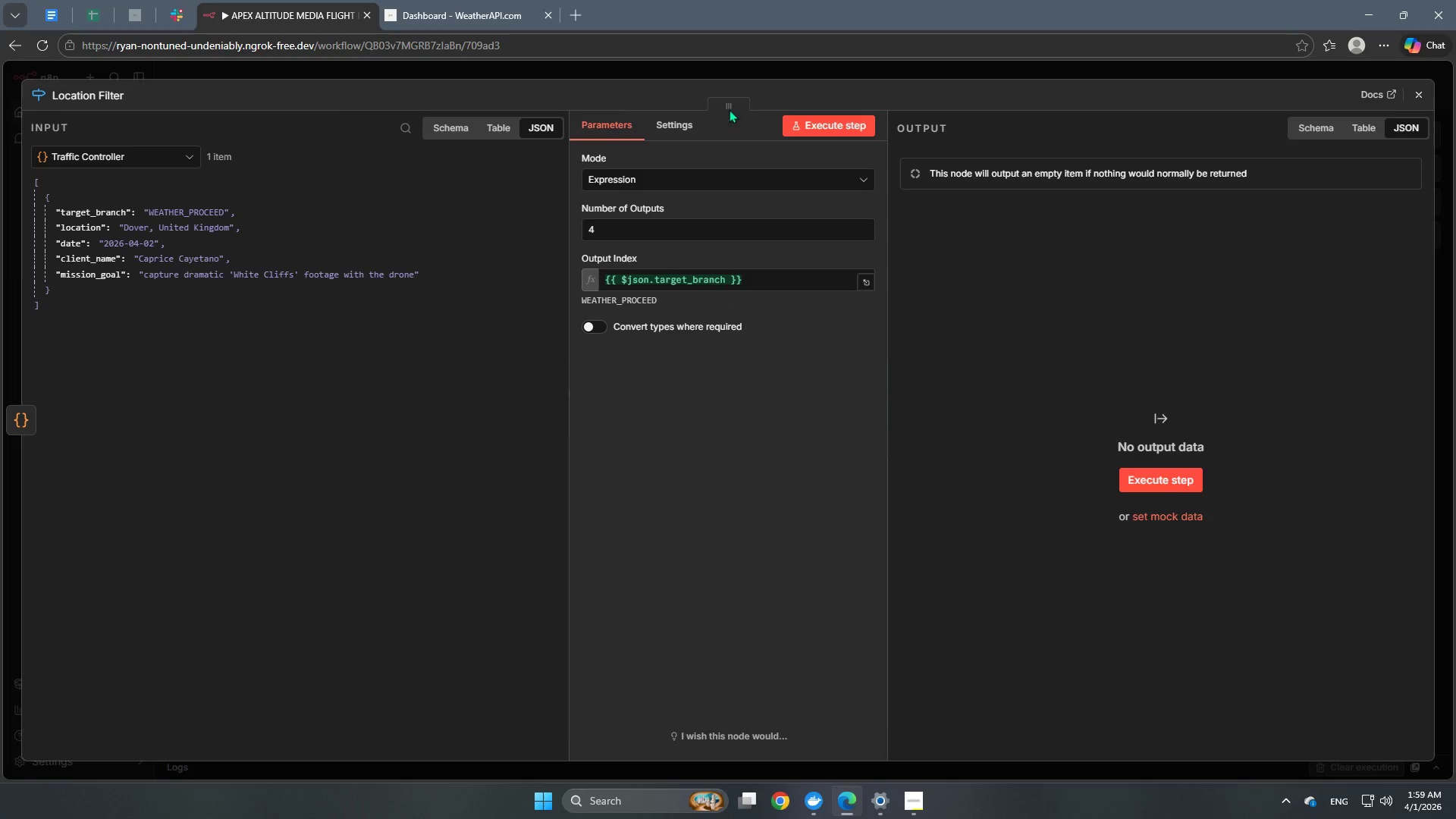 
mouse_move([730, 267])
 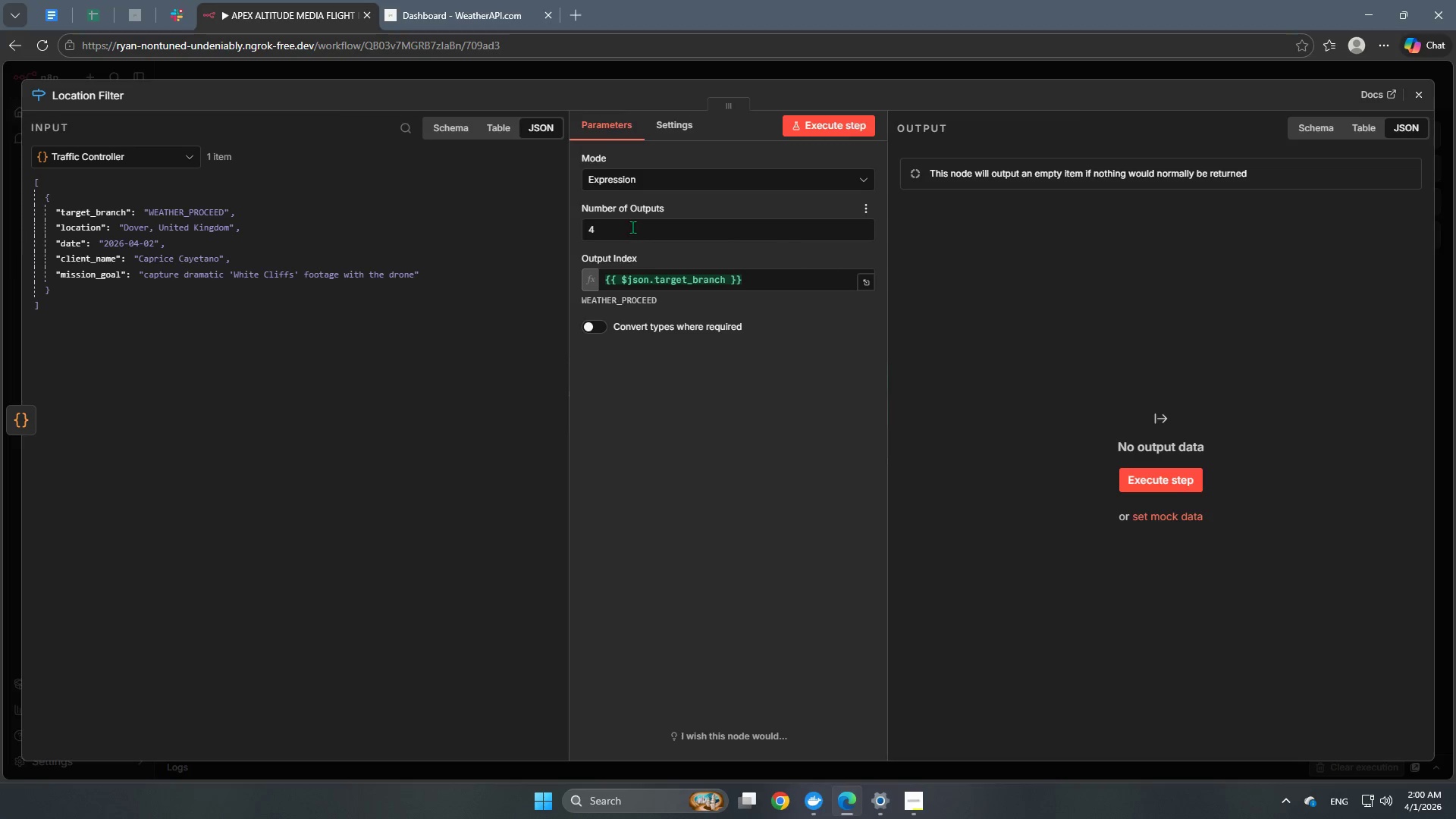 
left_click([632, 231])
 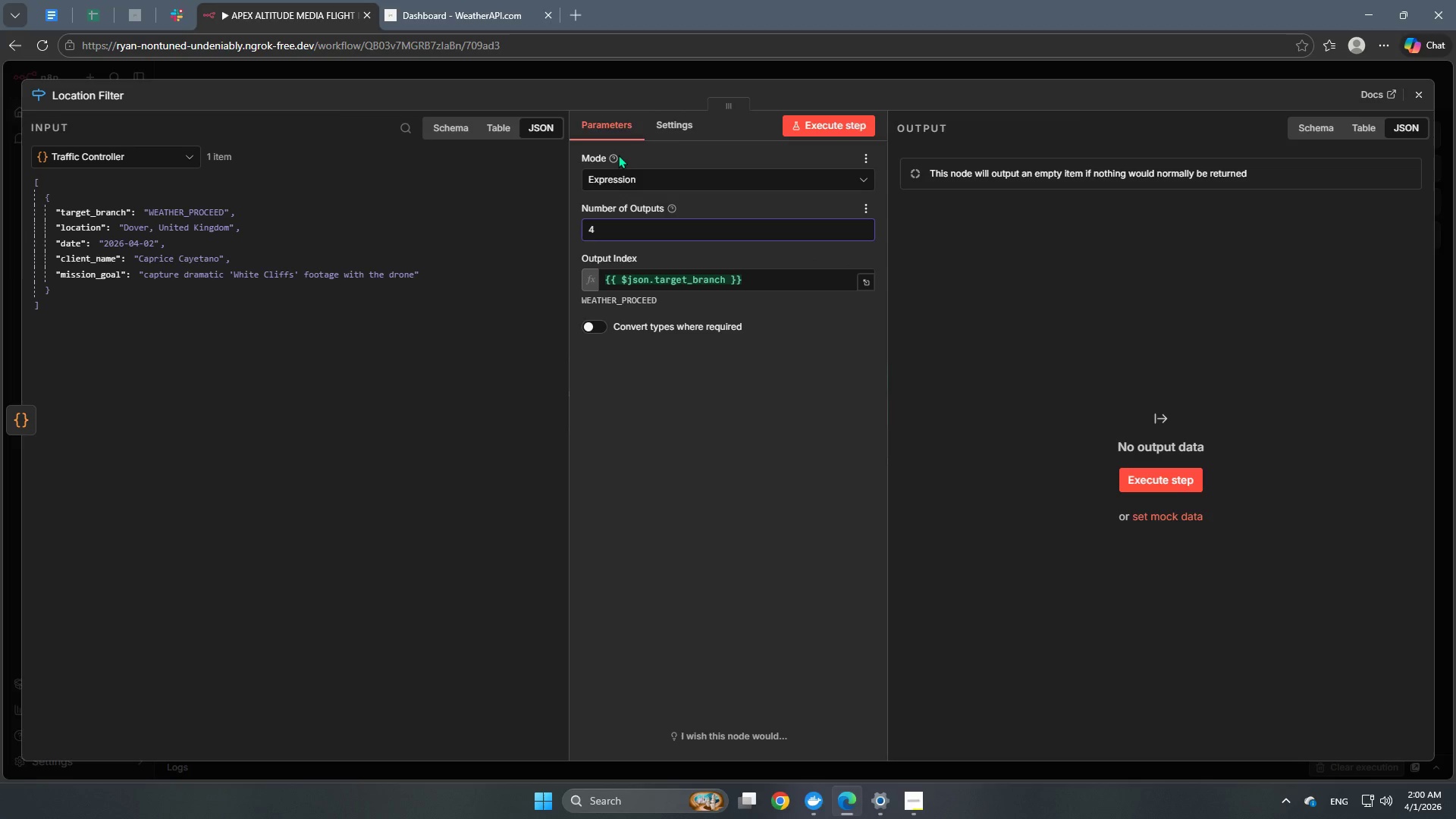 
key(Backspace)
 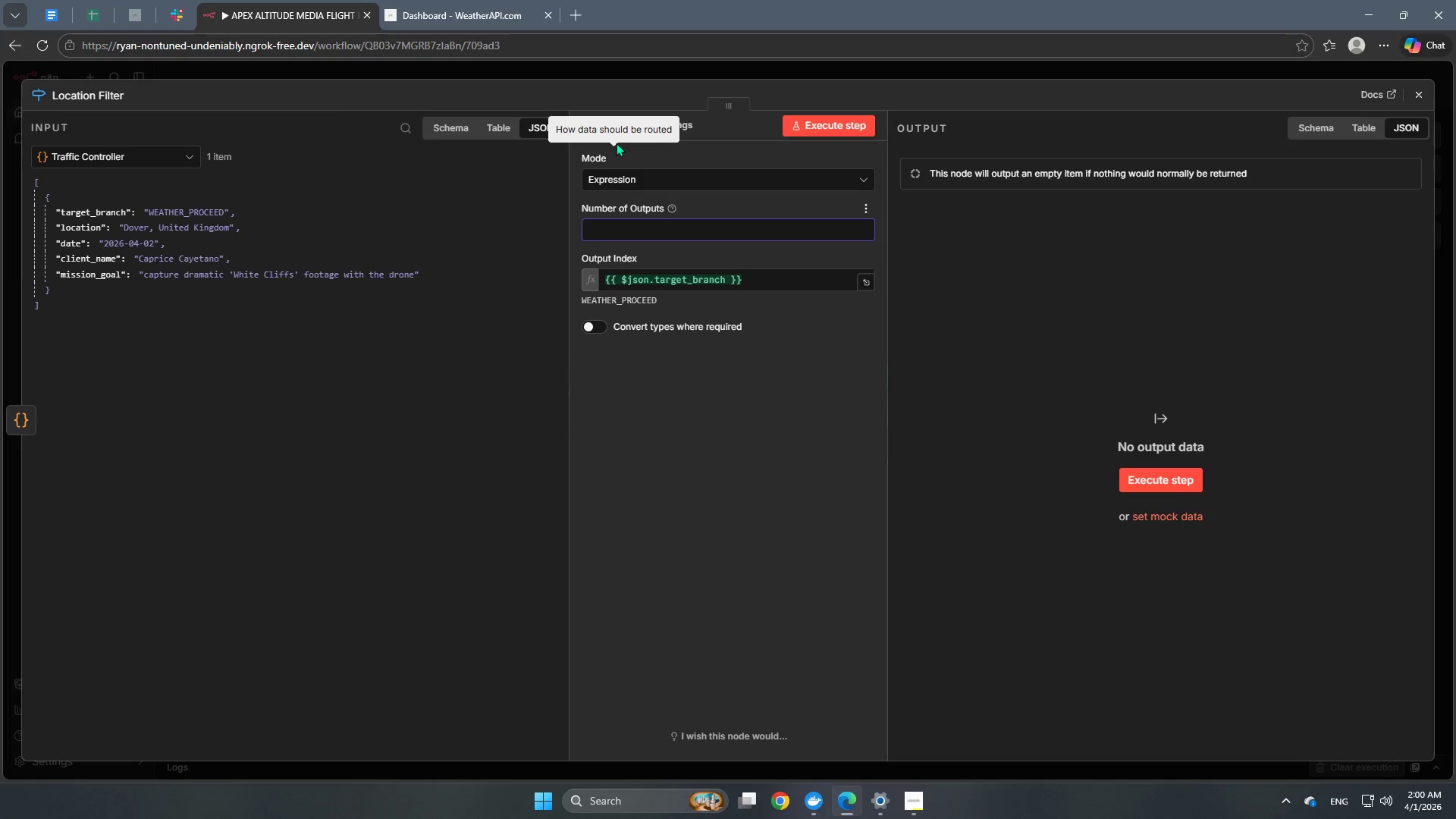 
key(Numpad2)
 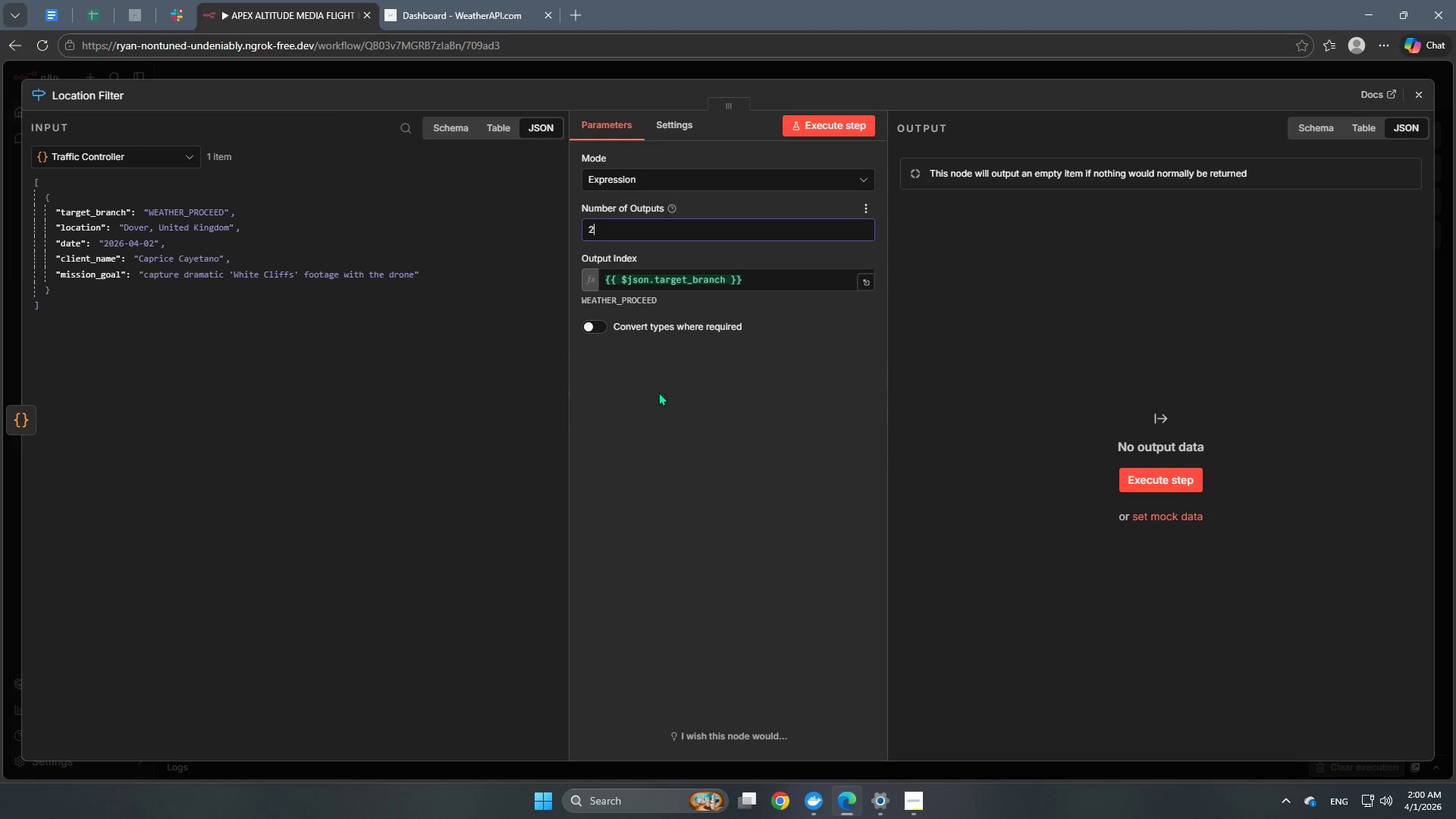 
left_click([666, 438])
 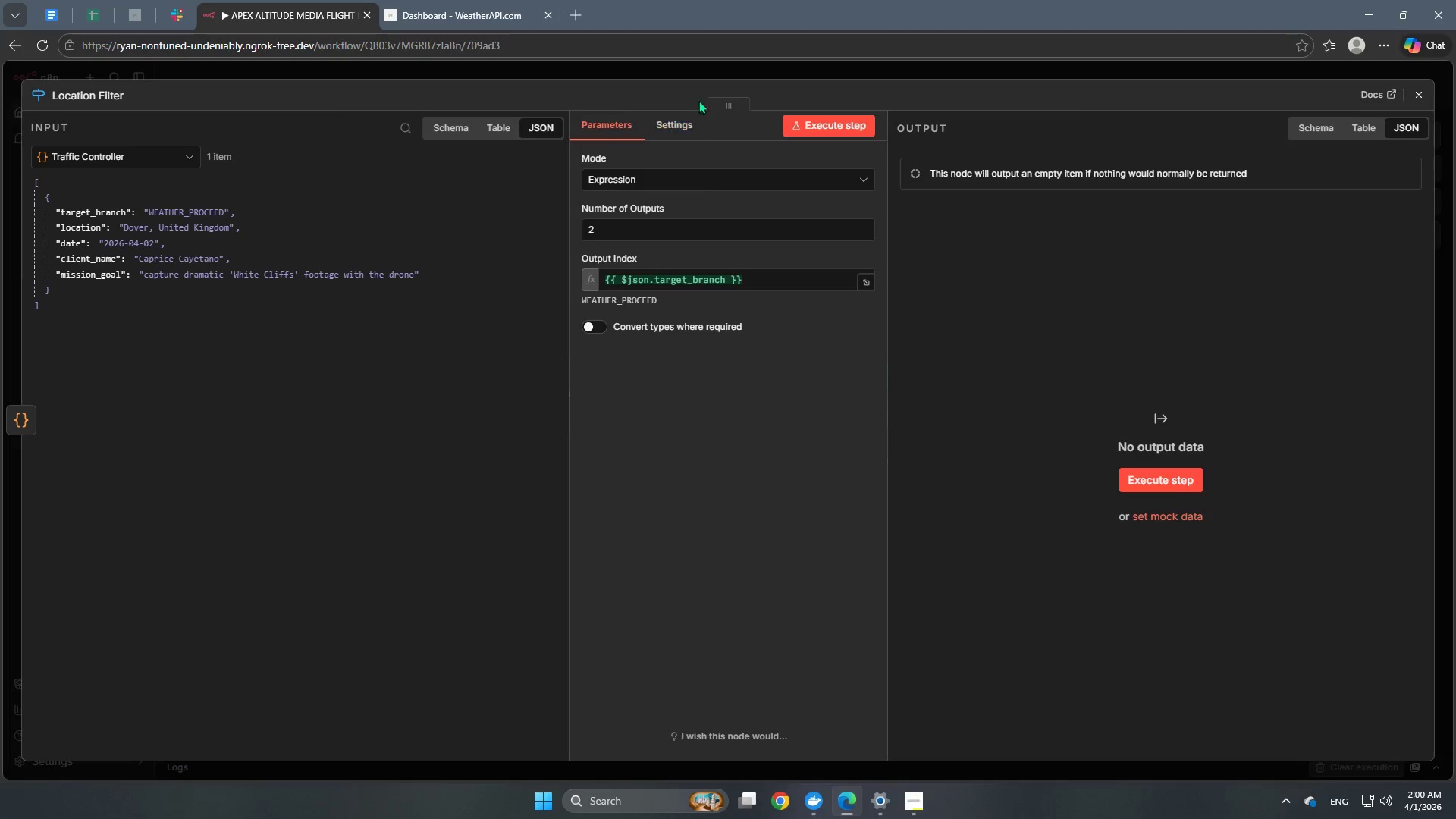 
left_click([724, 72])
 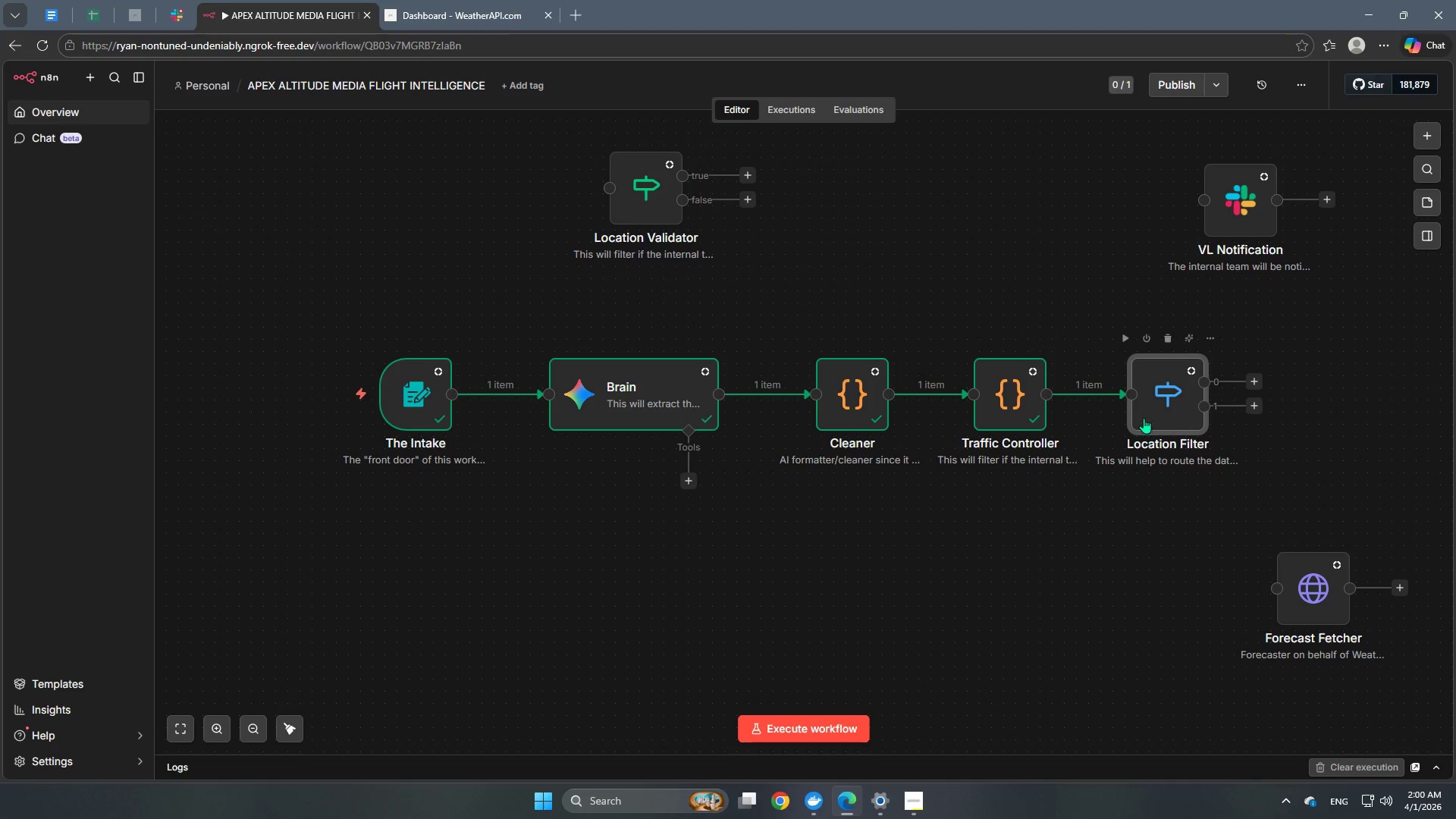 
double_click([1153, 406])
 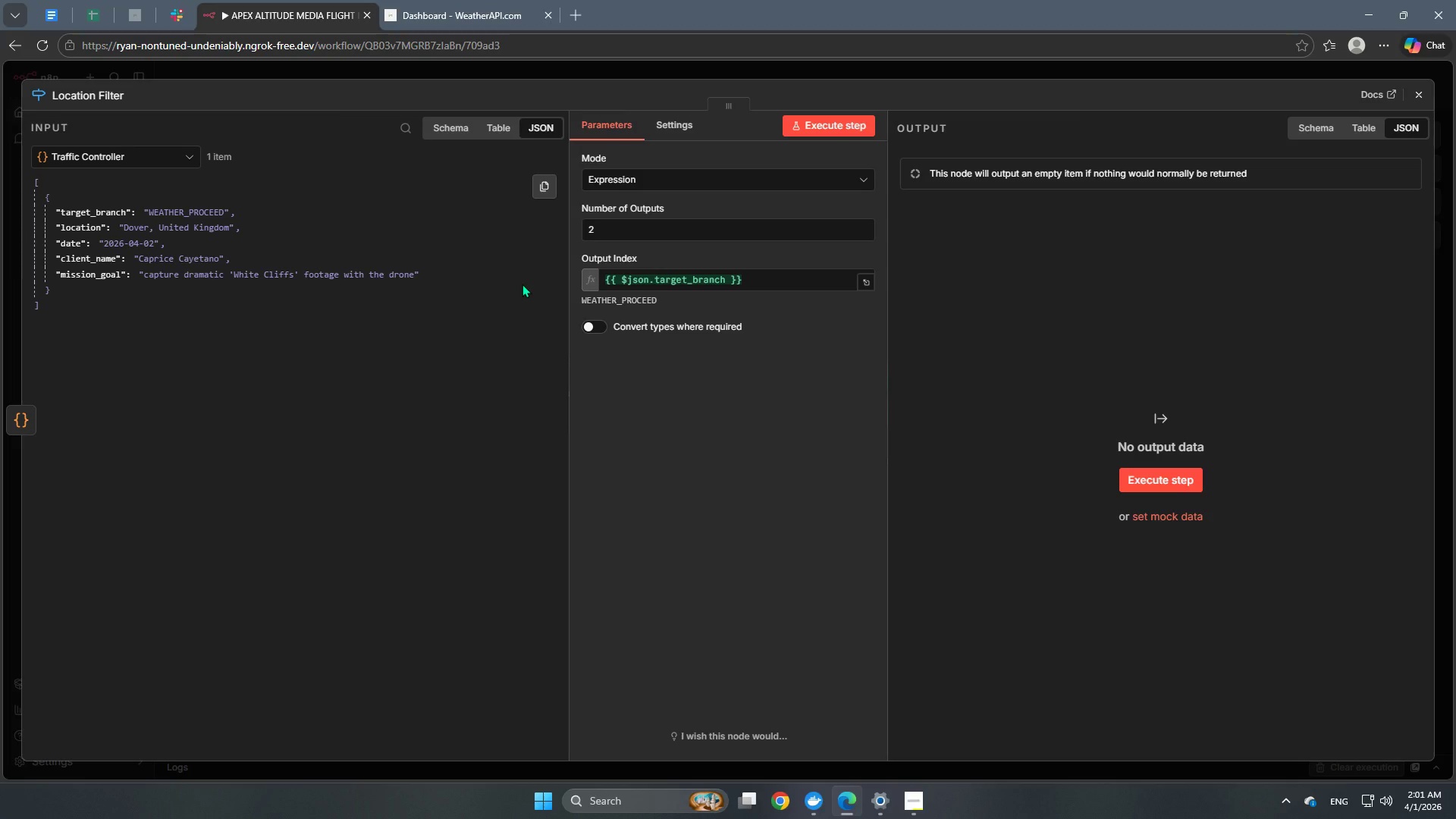 
wait(102.32)
 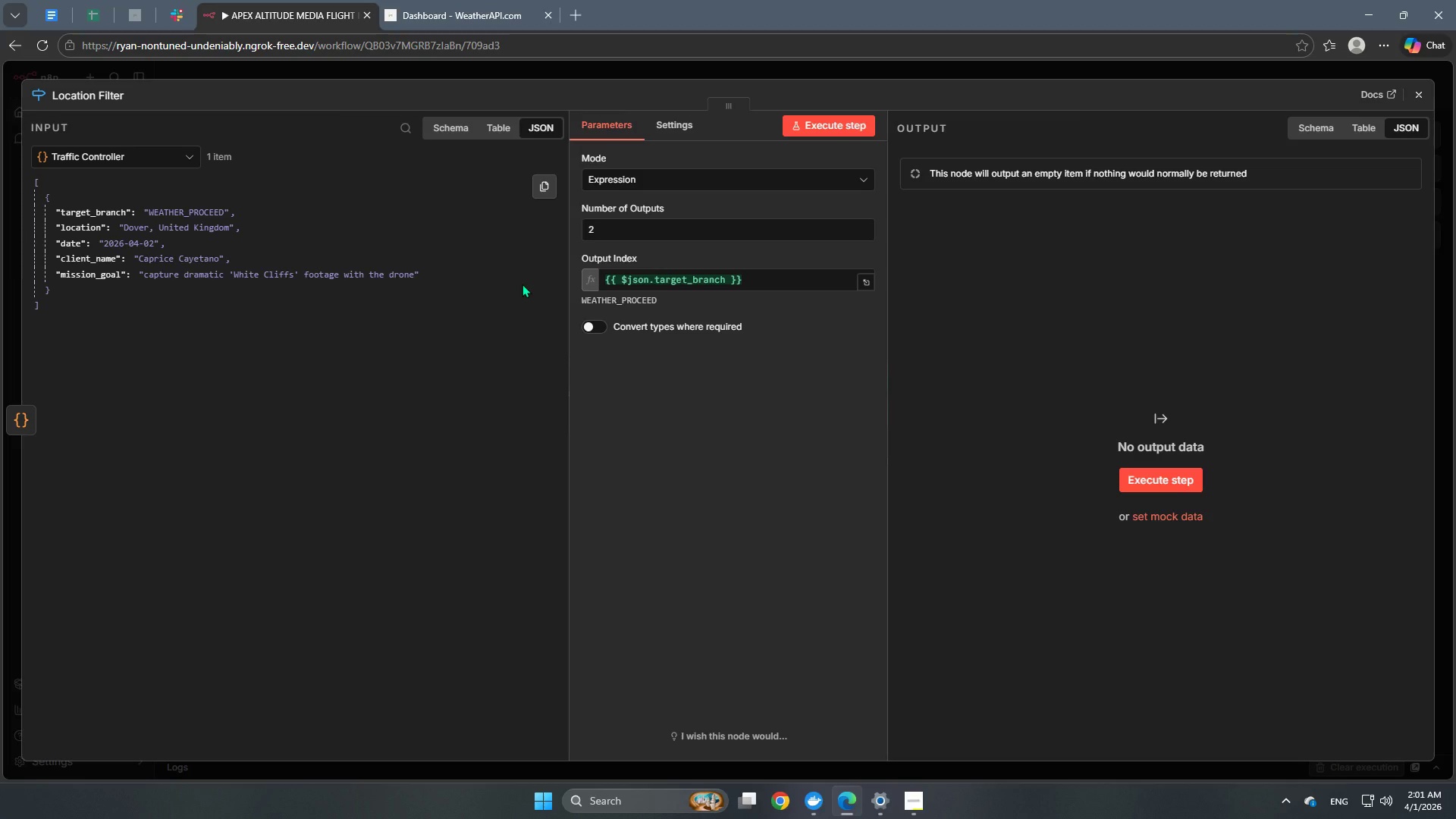 
mouse_move([598, 283])
 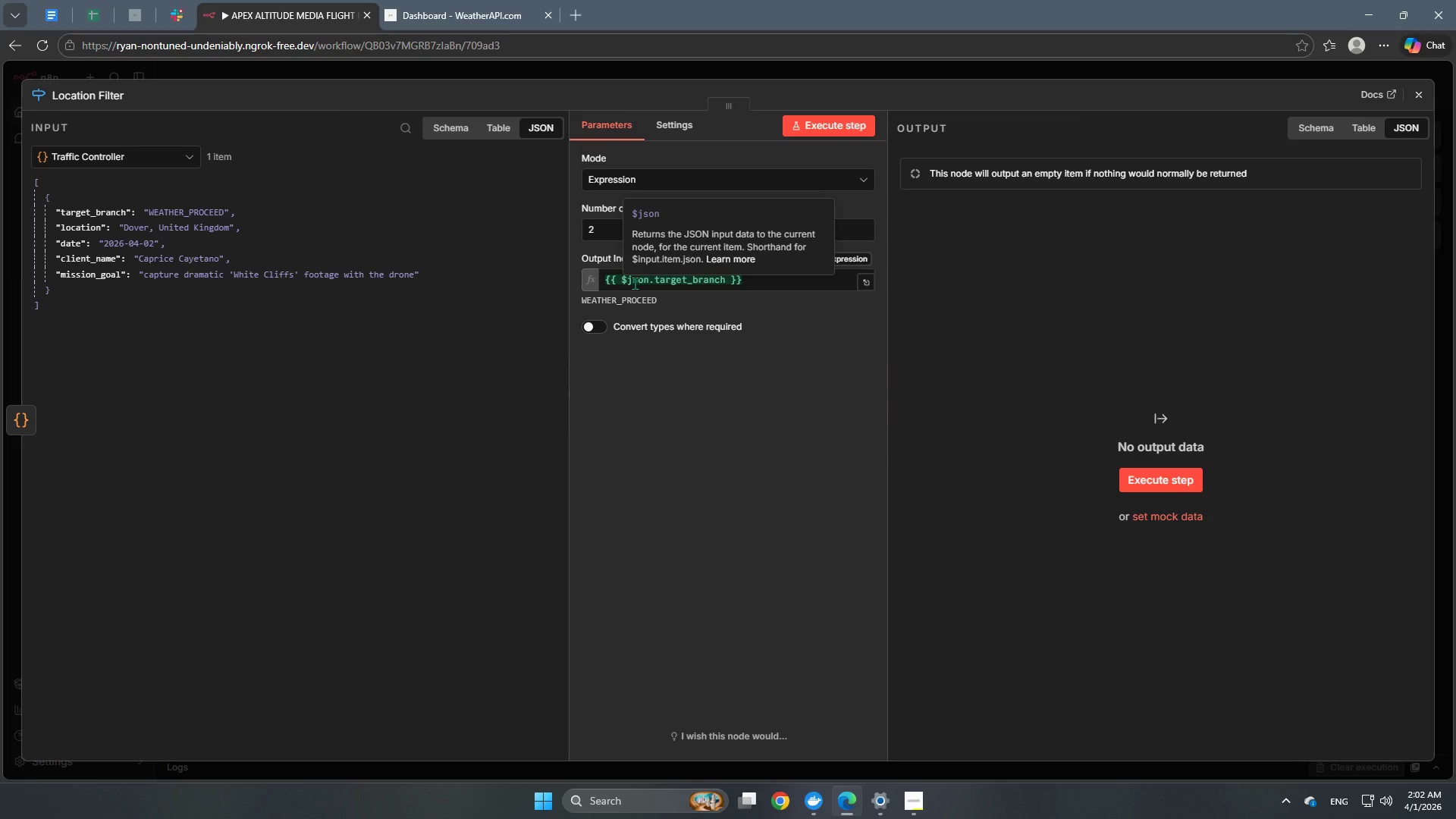 
wait(8.11)
 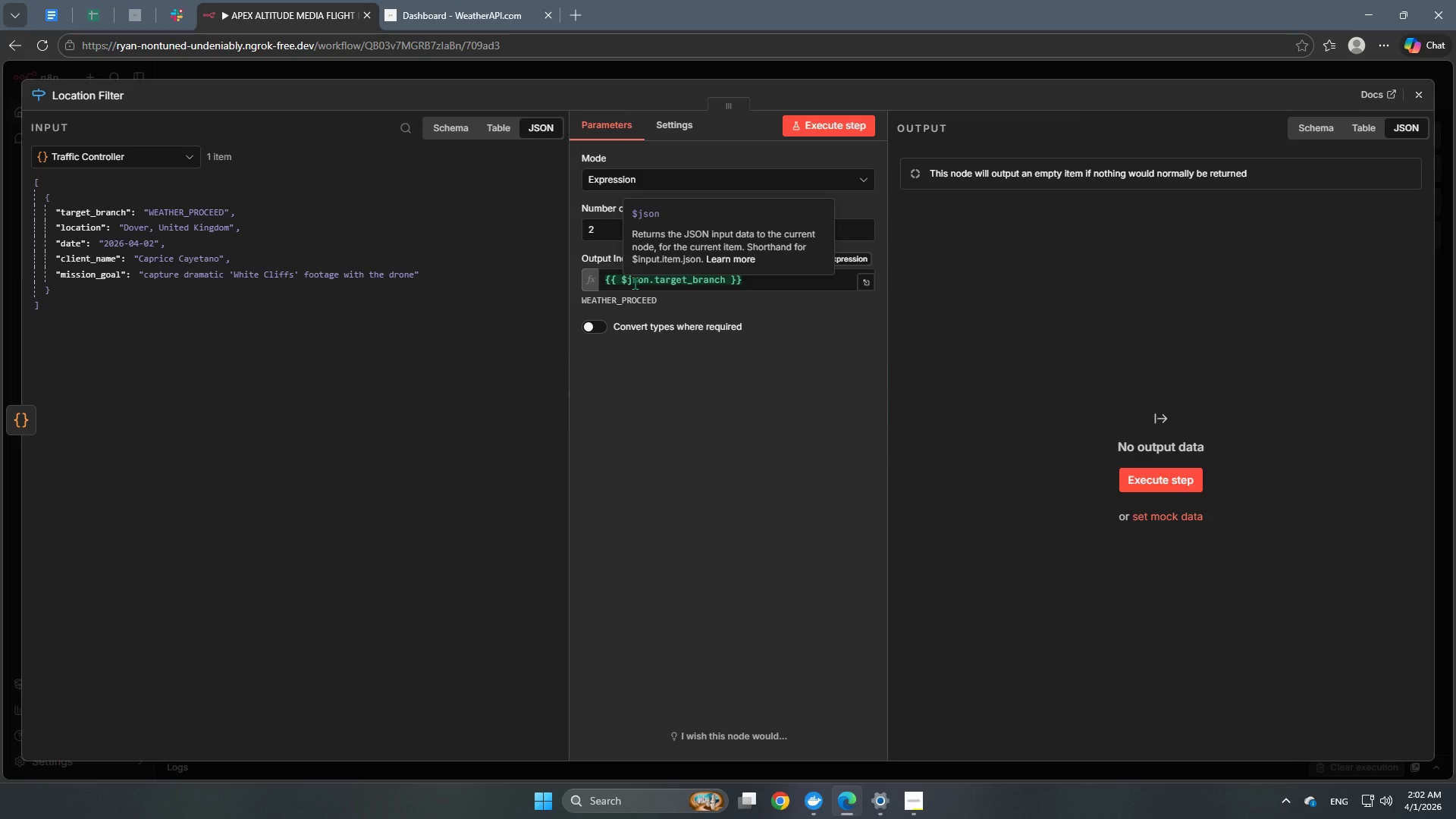 
left_click([761, 181])
 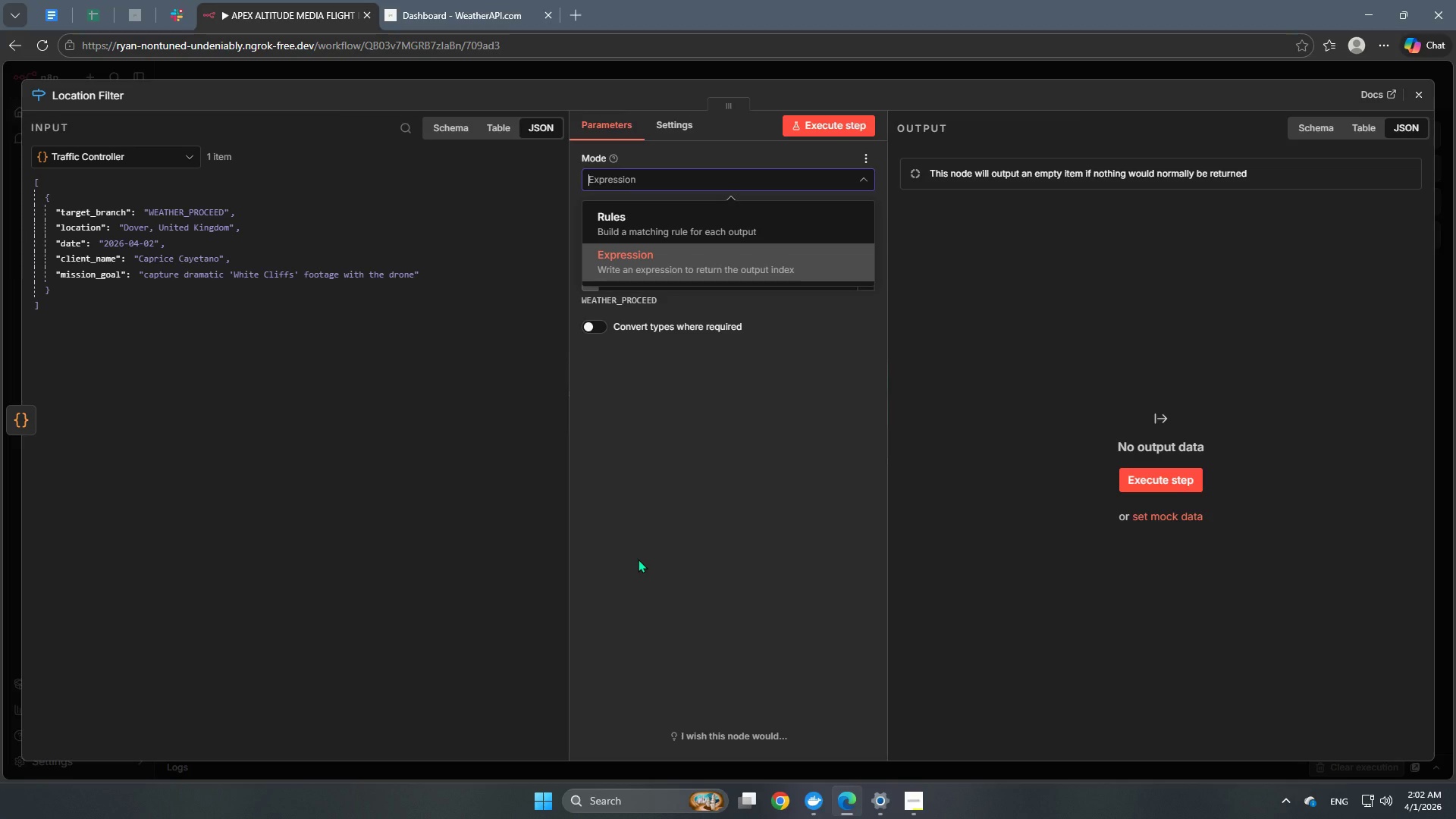 
wait(29.67)
 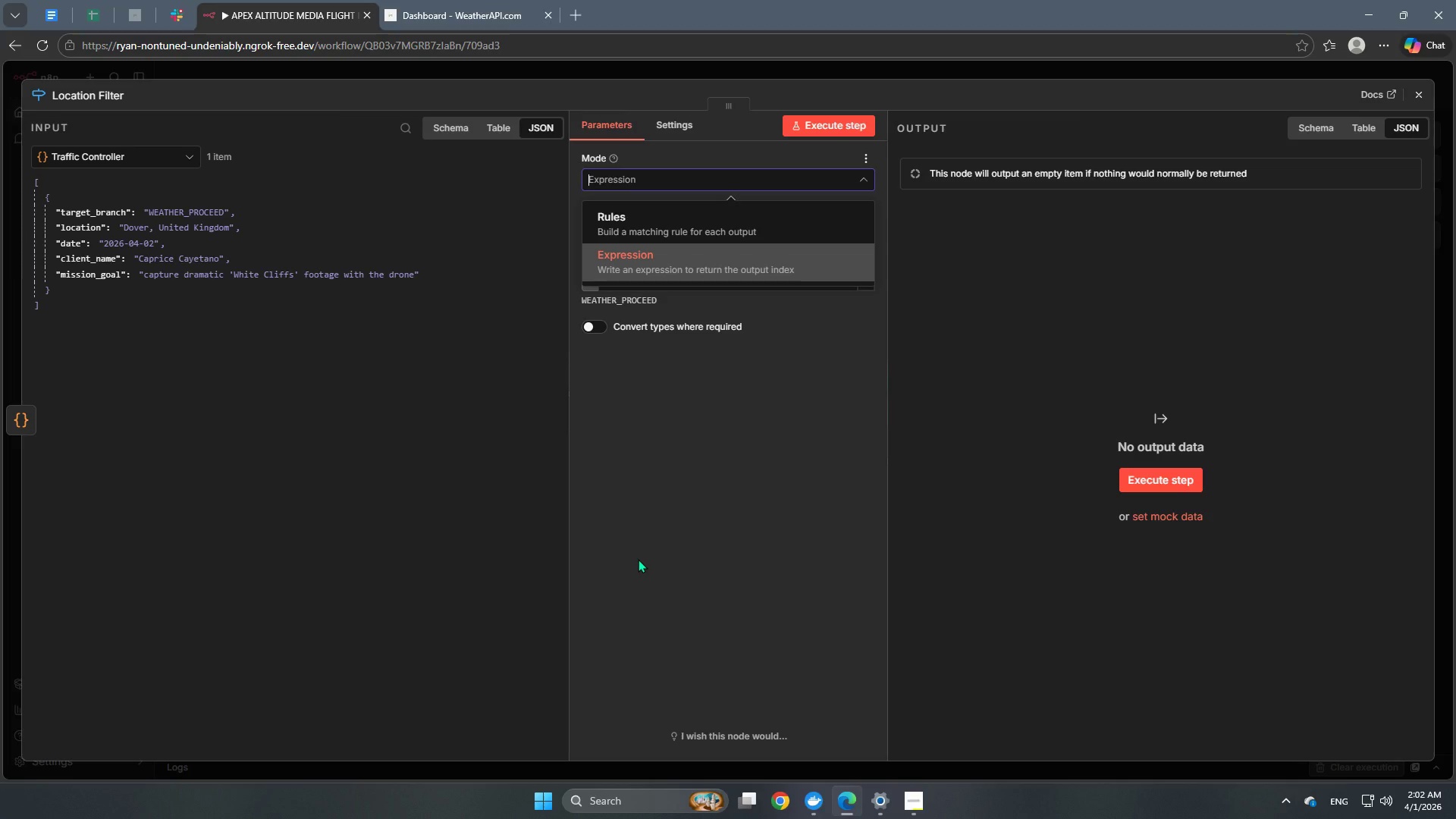 
left_click([689, 154])
 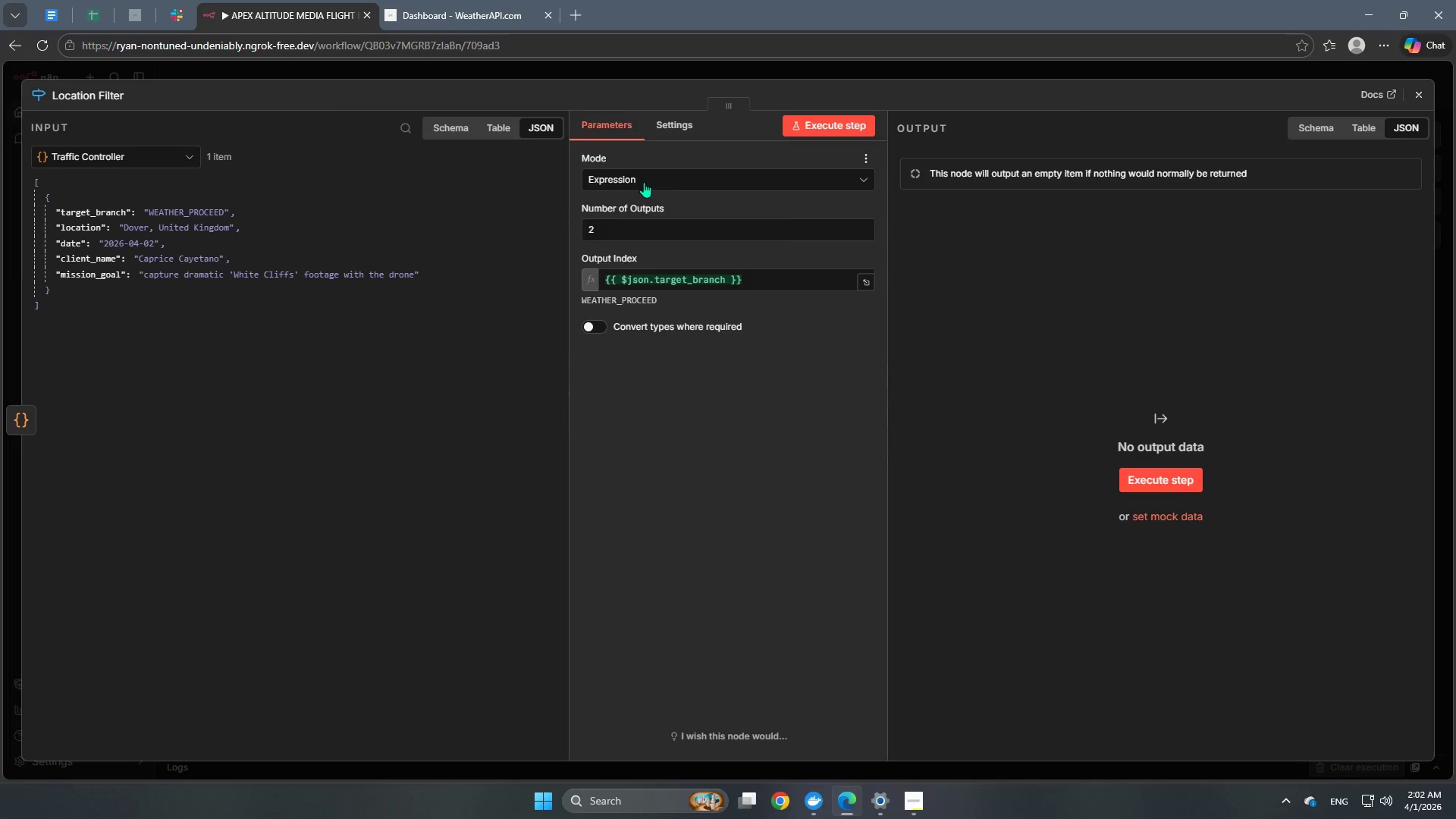 
left_click([648, 209])
 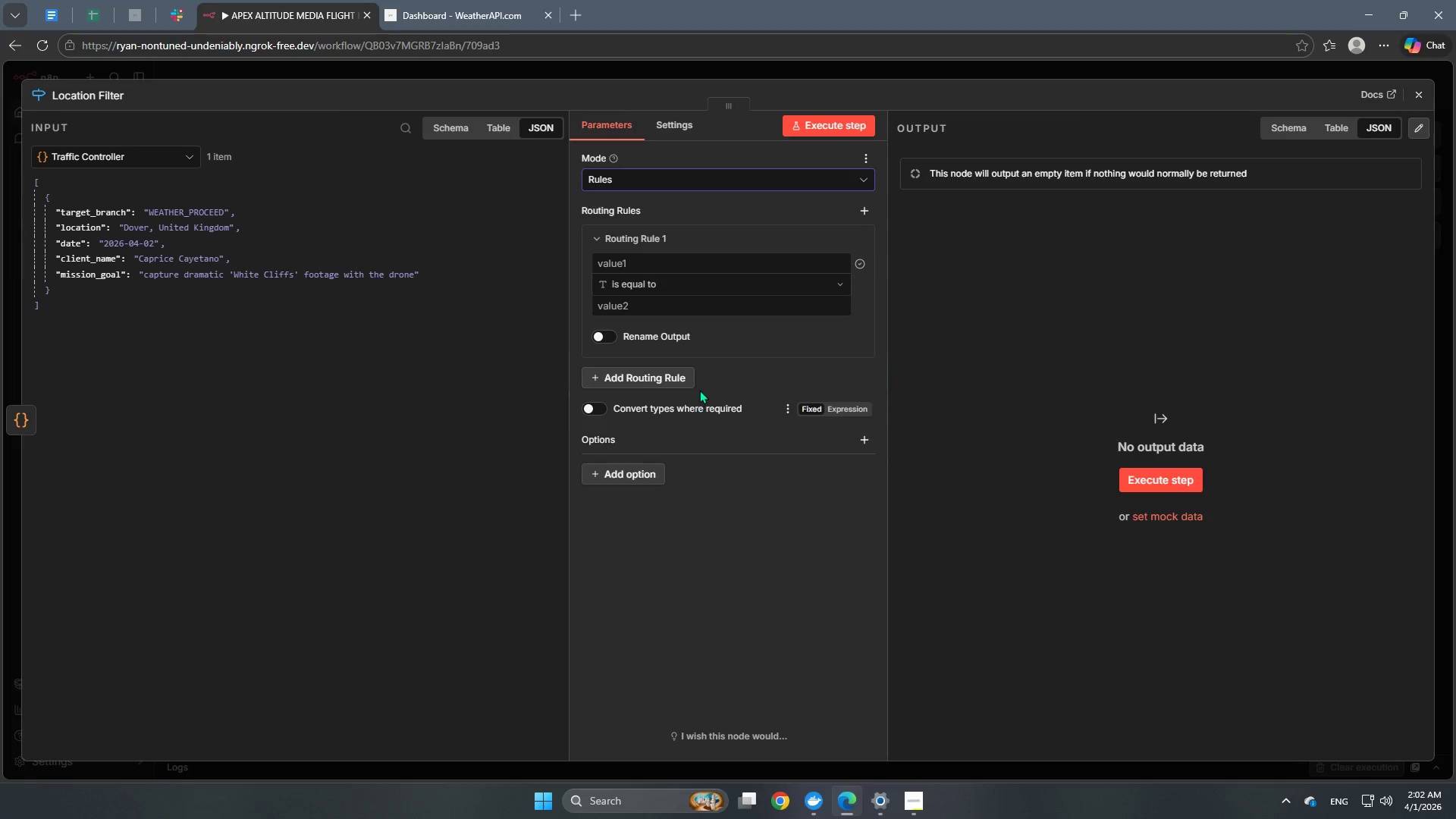 
wait(6.25)
 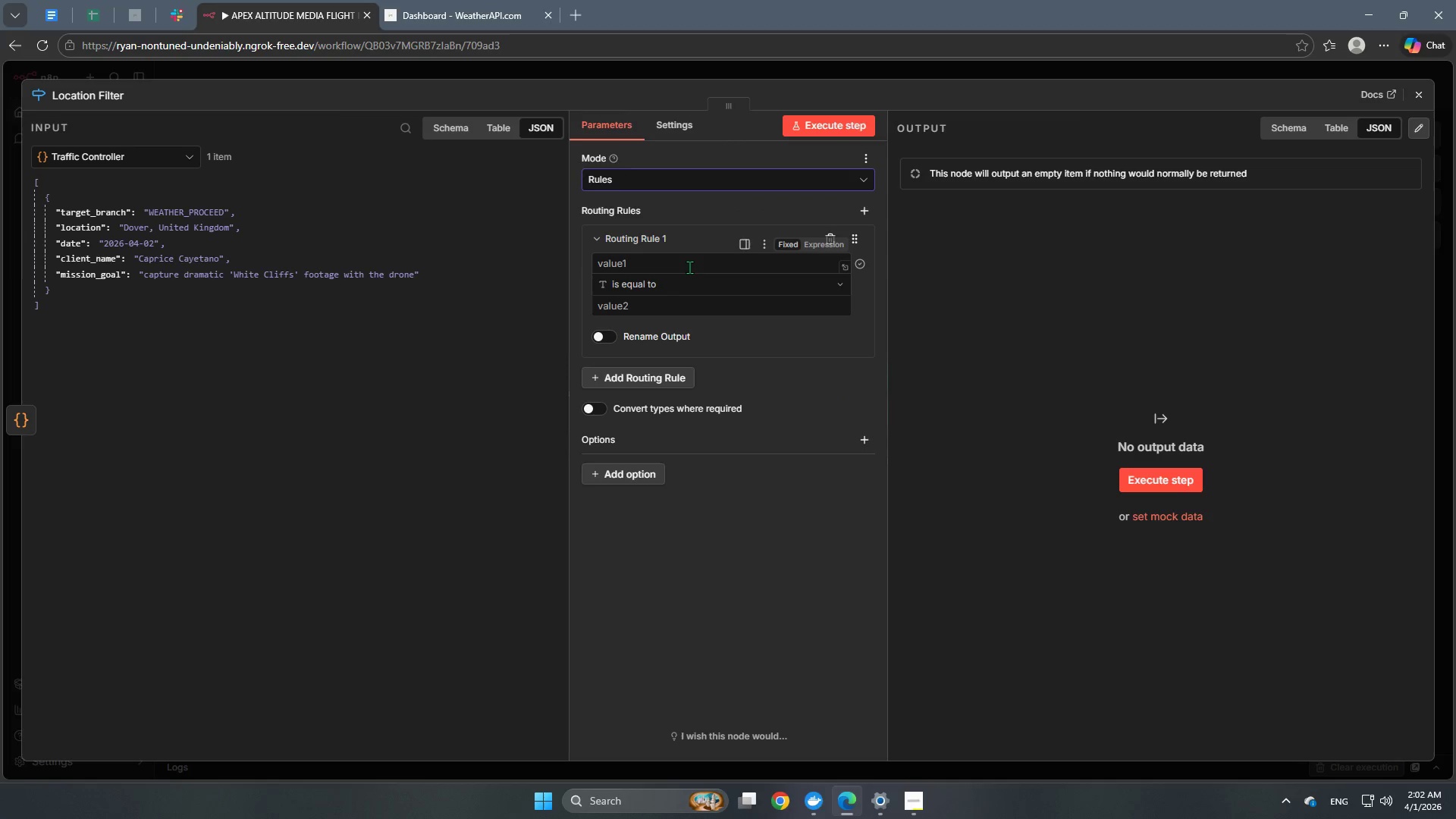 
left_click([648, 473])
 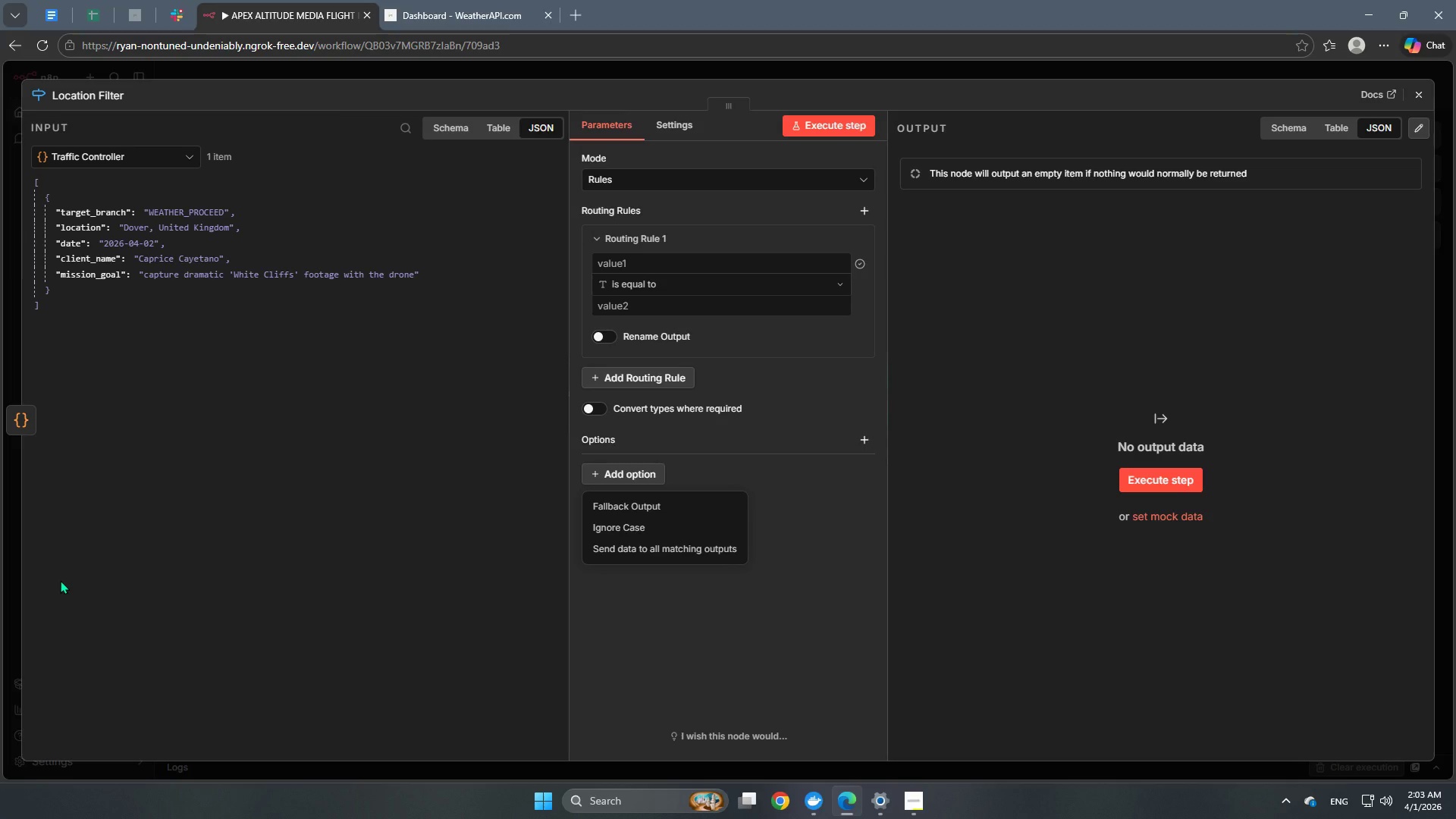 
wait(48.61)
 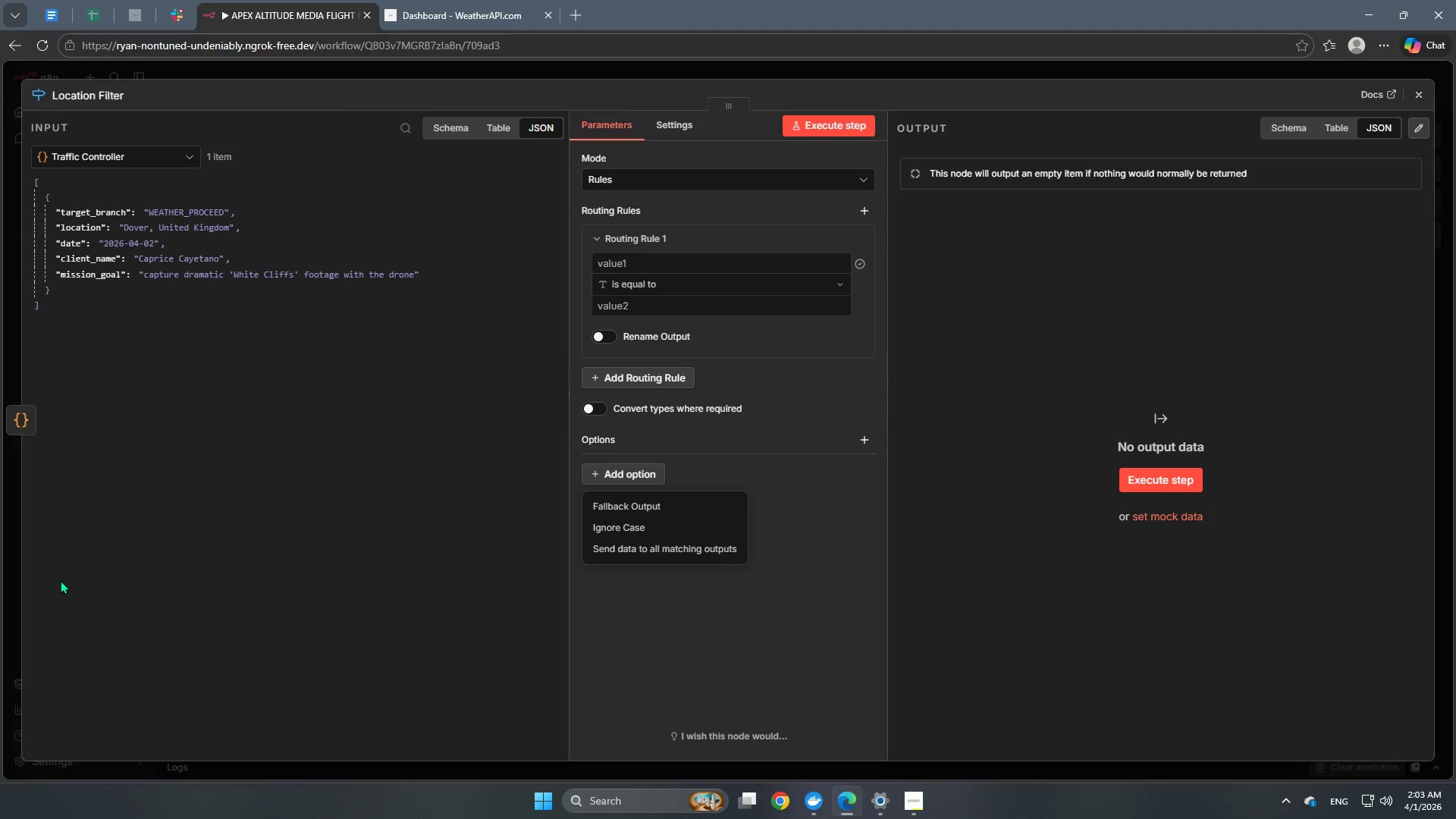 
left_click([639, 262])
 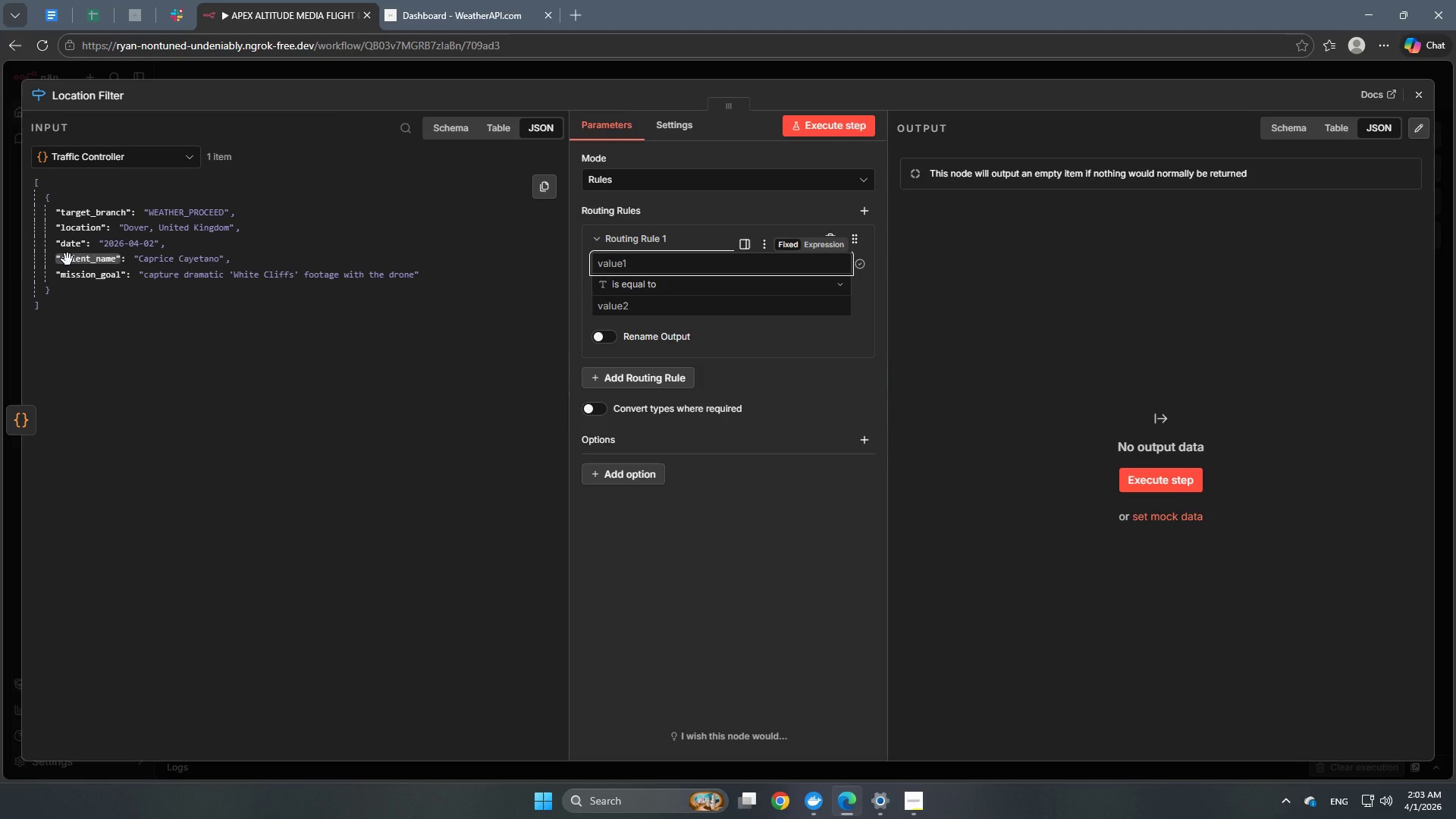 
wait(12.06)
 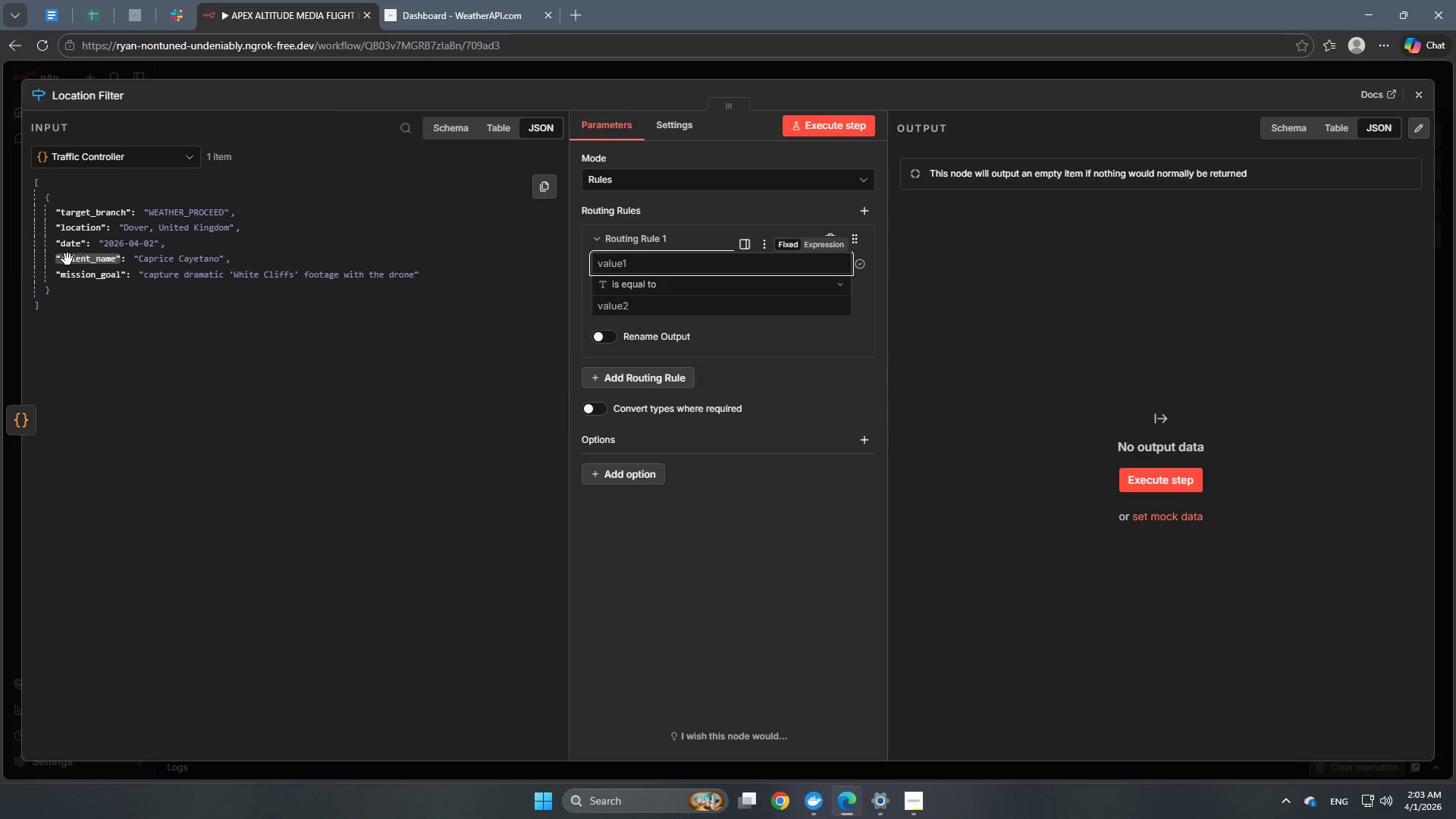 
left_click([124, 157])
 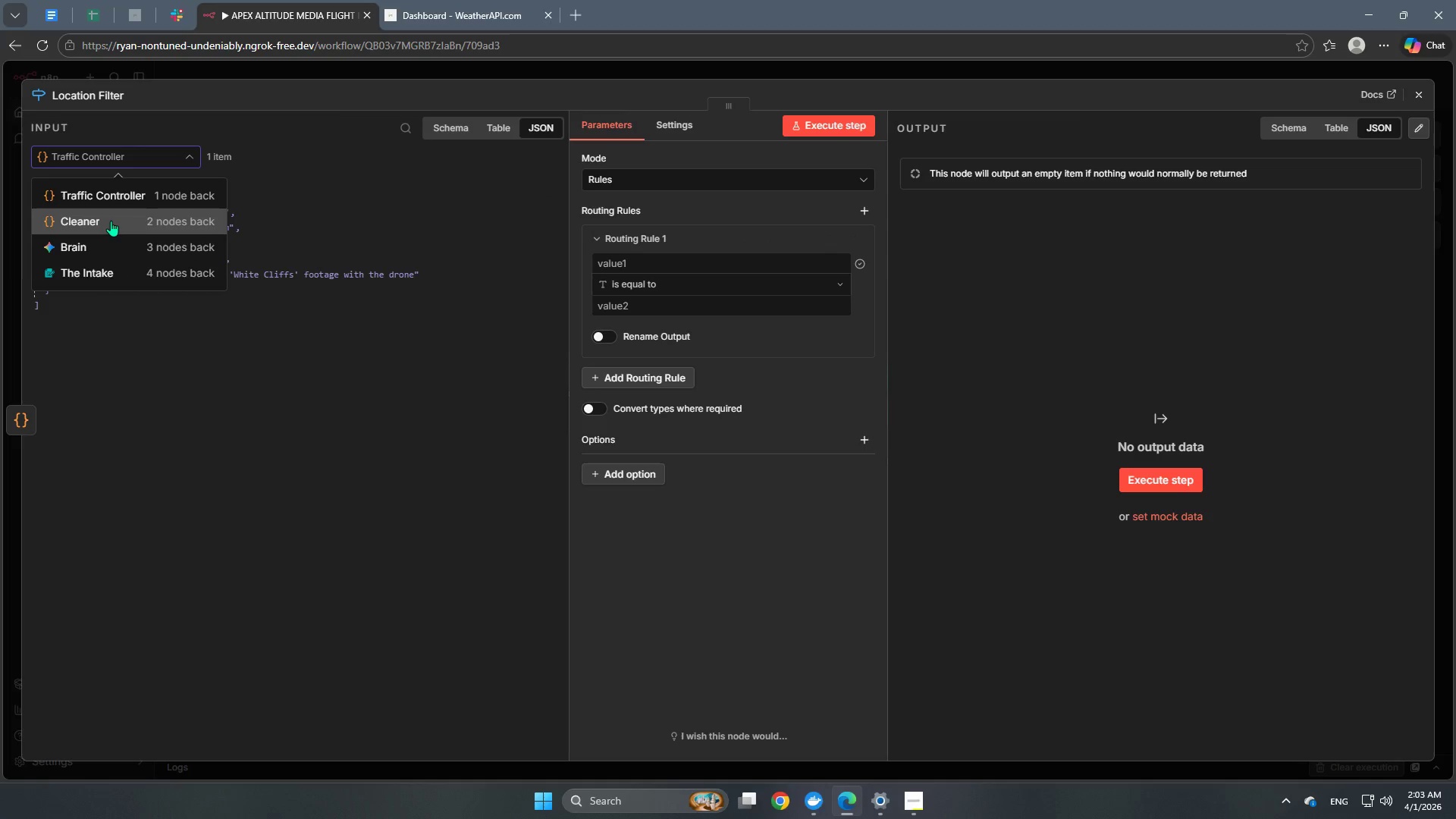 
left_click([111, 221])
 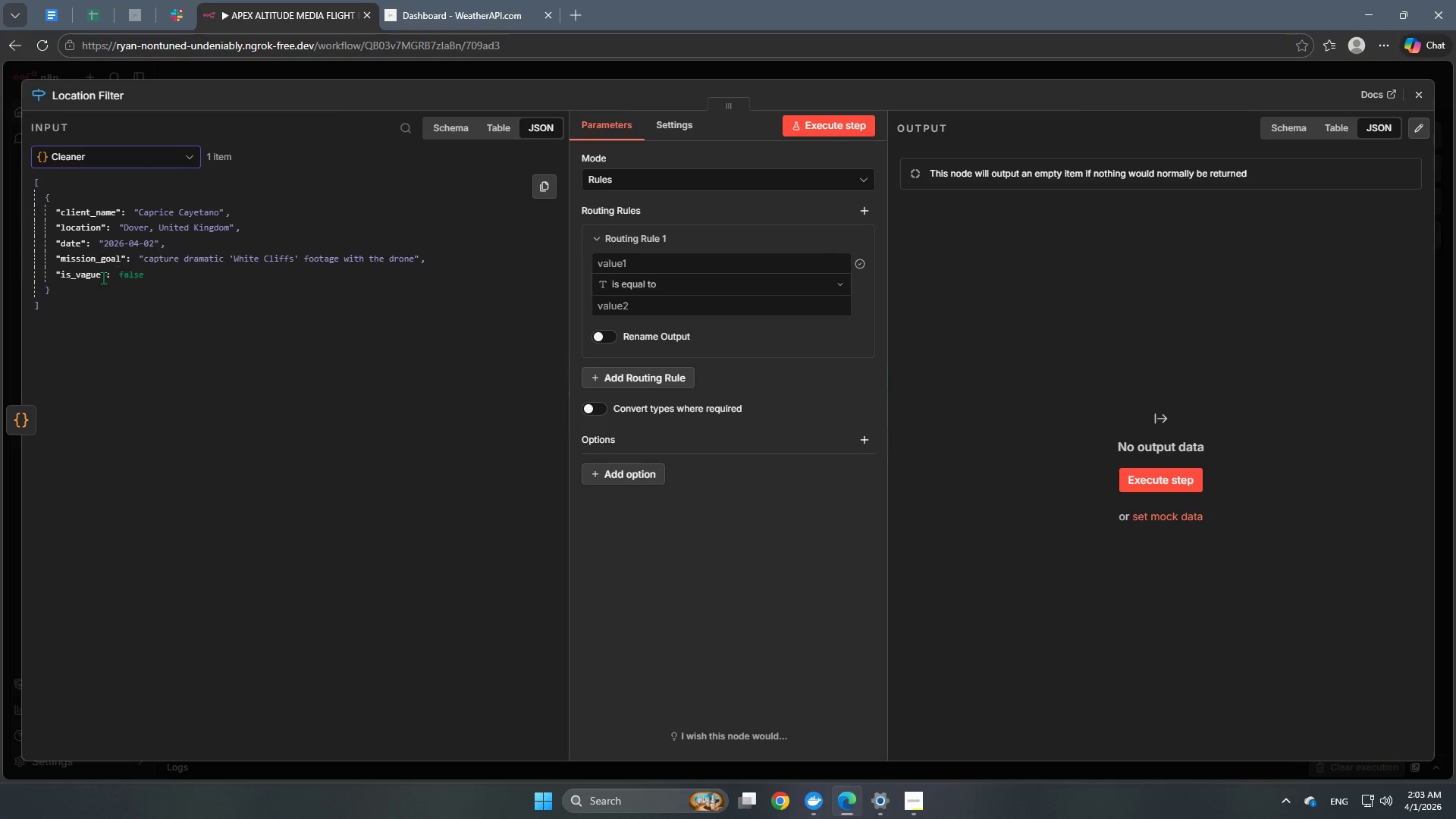 
left_click_drag(start_coordinate=[85, 278], to_coordinate=[637, 261])
 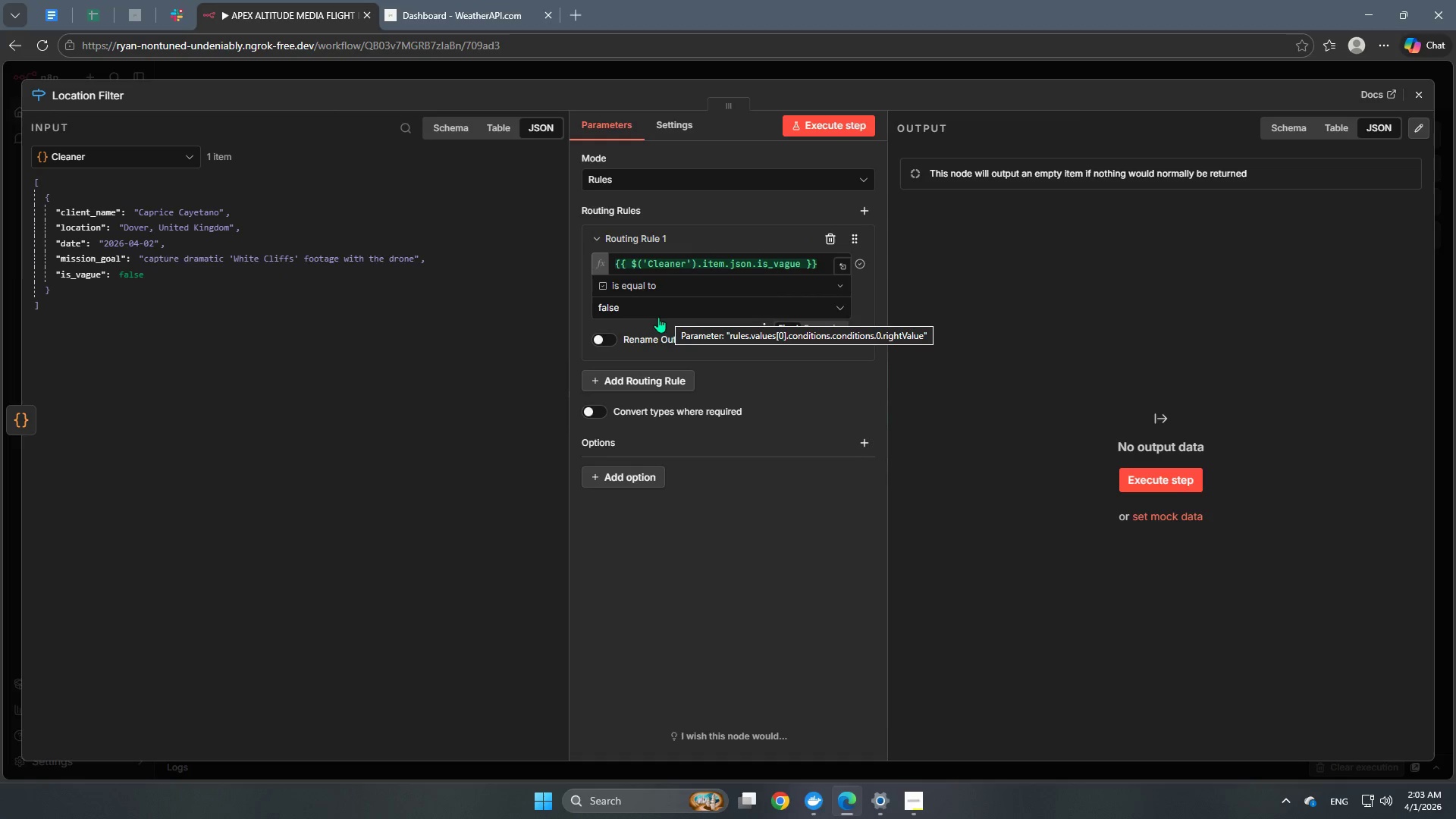 
left_click([650, 309])
 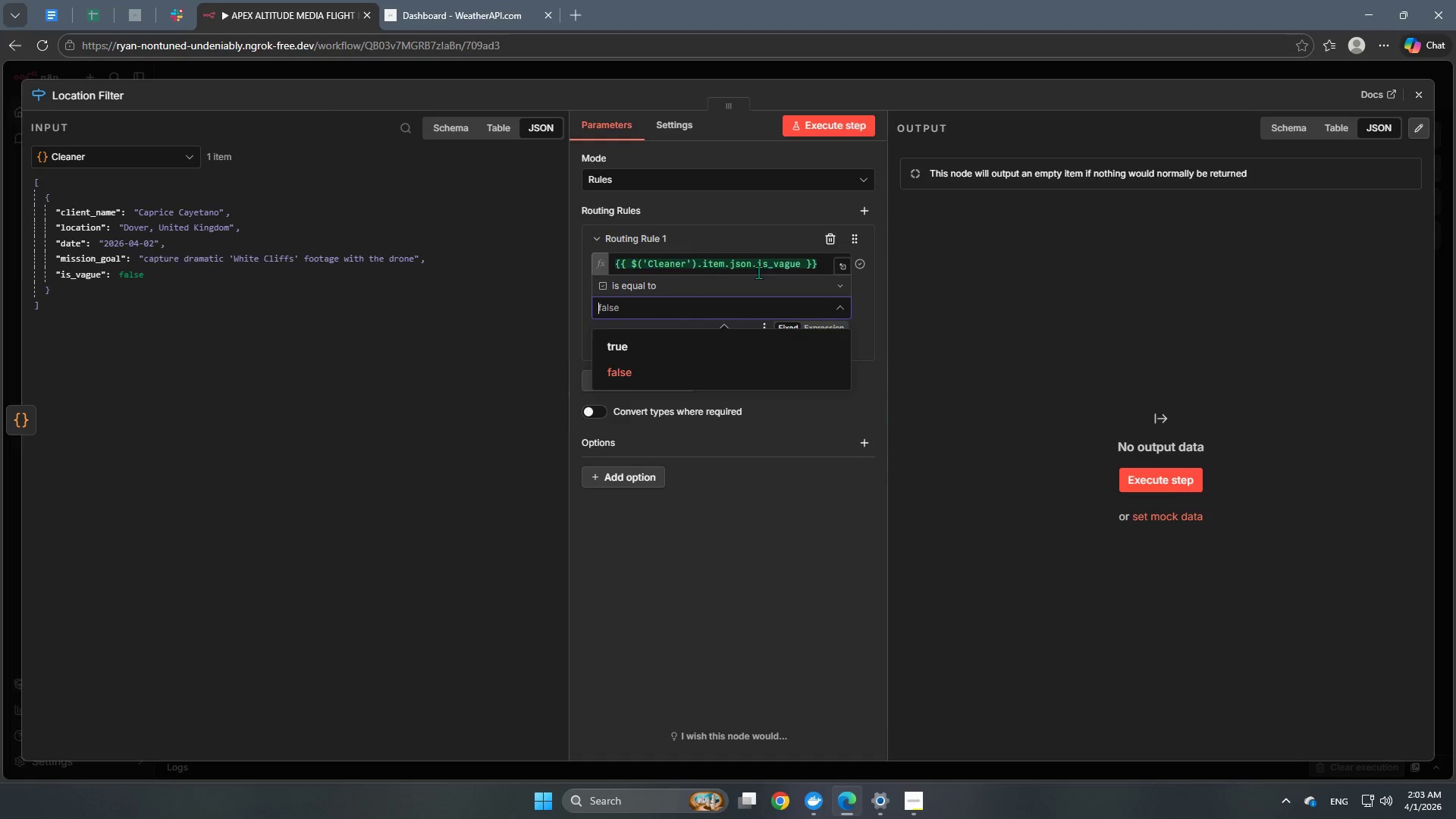 
left_click([732, 283])
 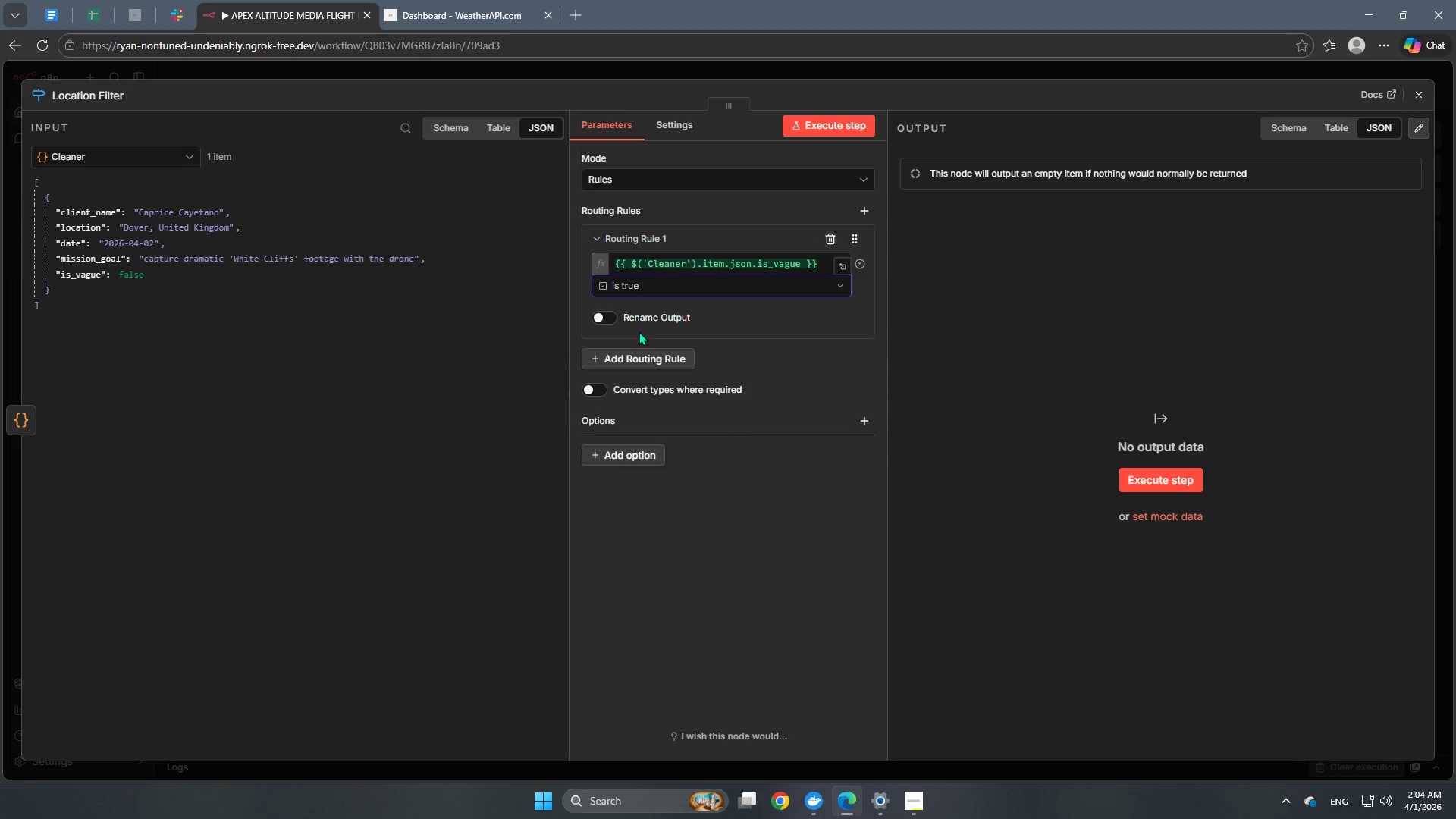 
wait(23.73)
 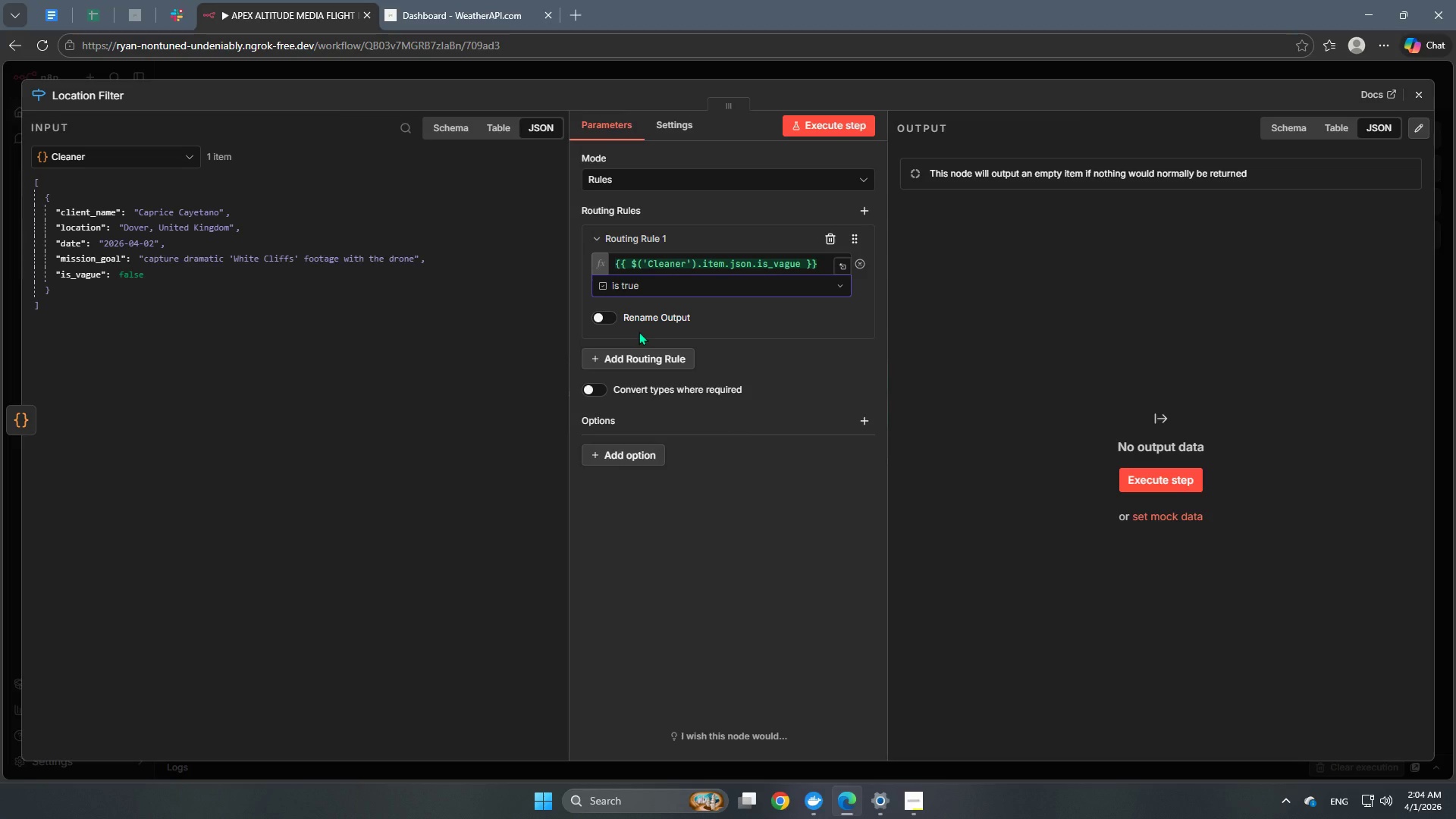 
left_click([611, 318])
 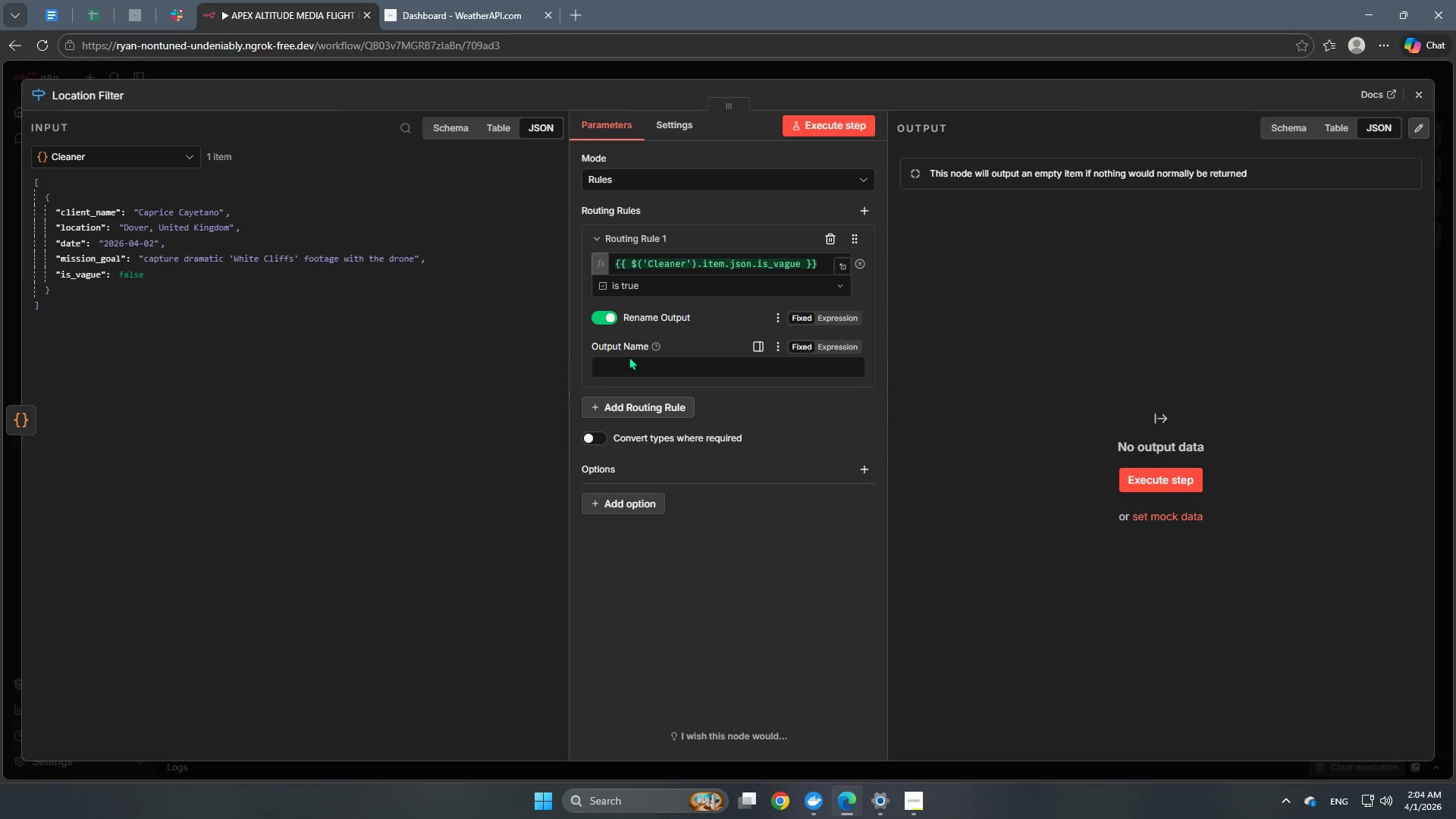 
left_click([629, 359])
 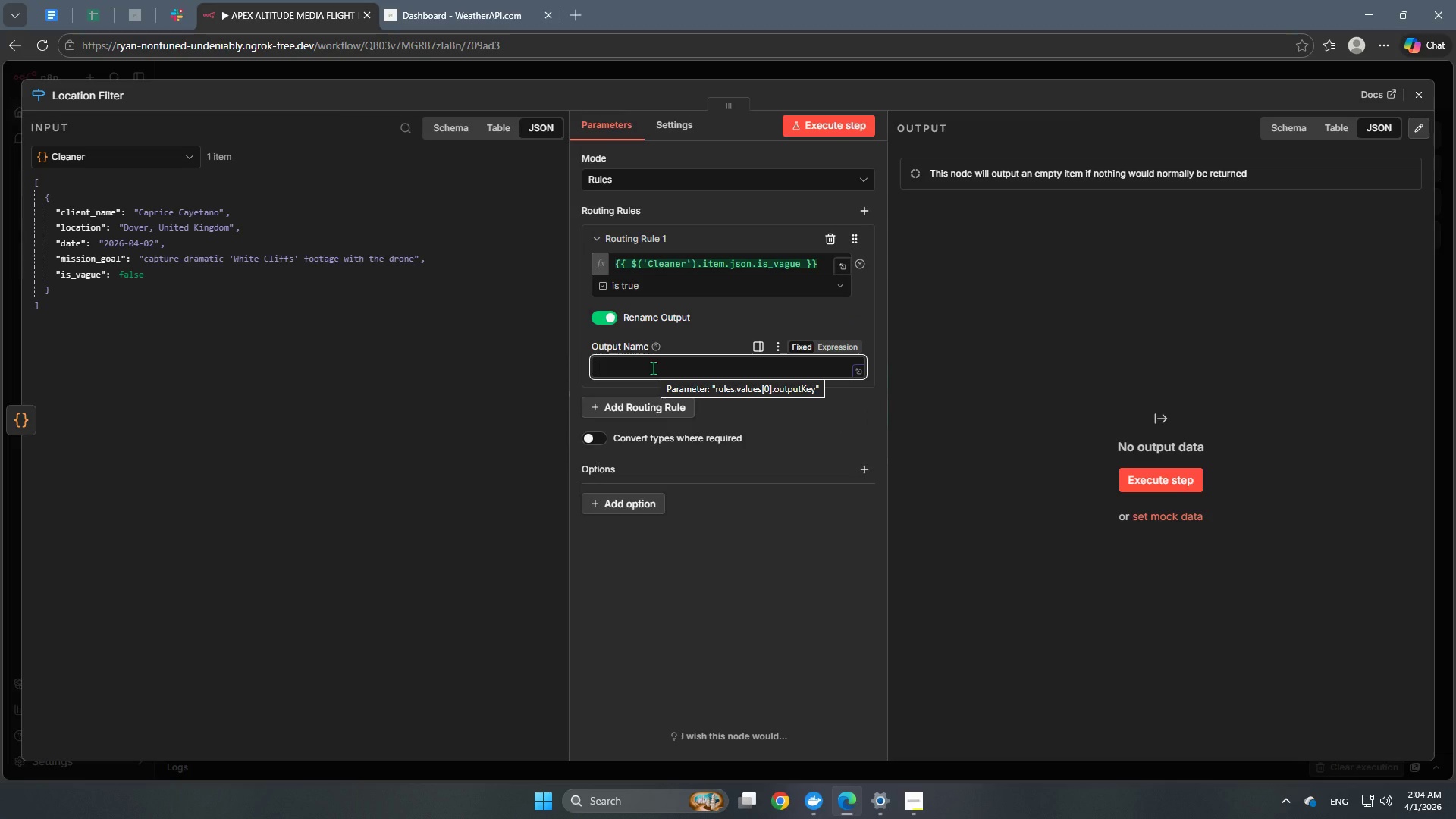 
type(Unclear Location Yes)
 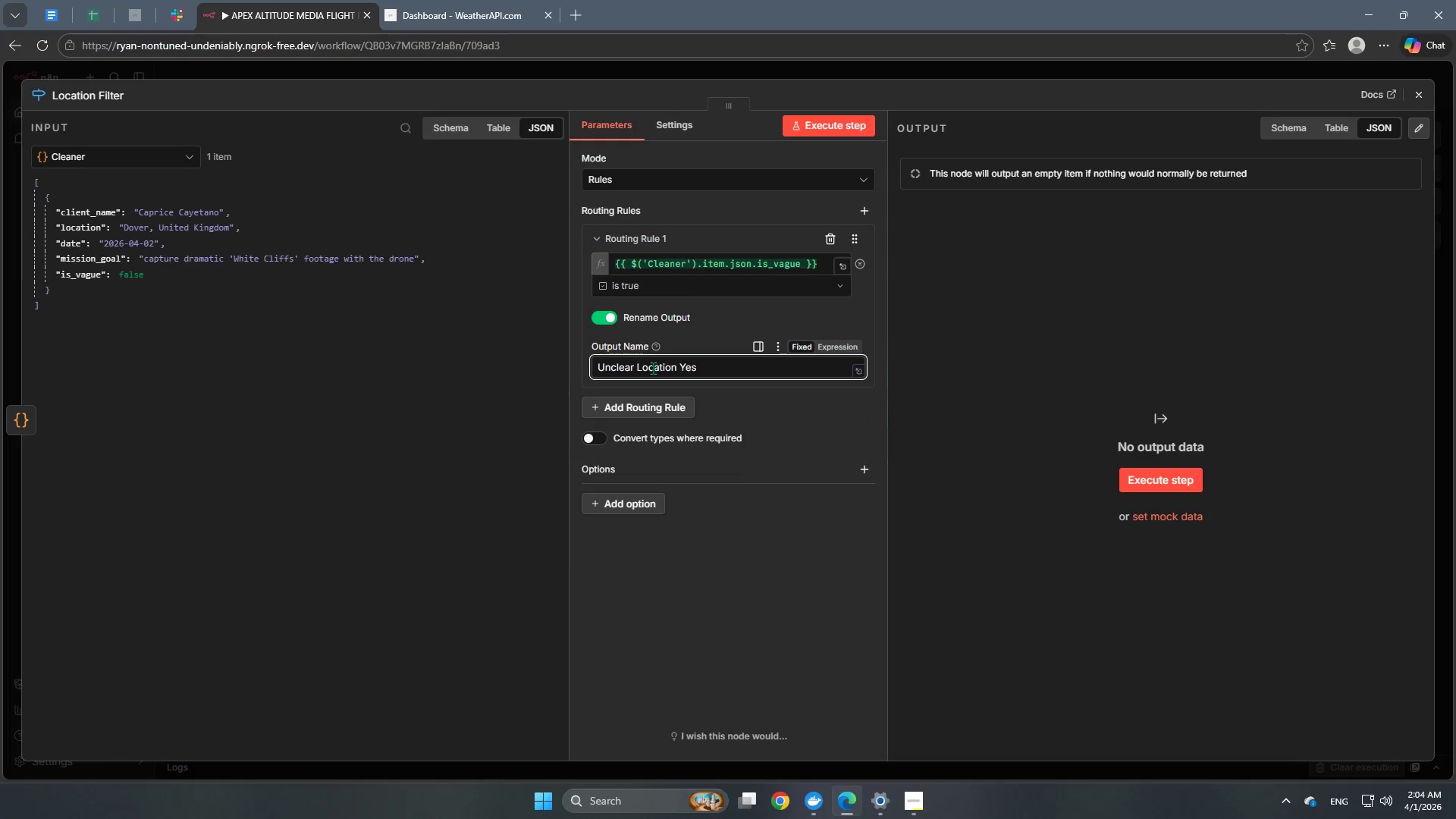 
left_click([765, 500])
 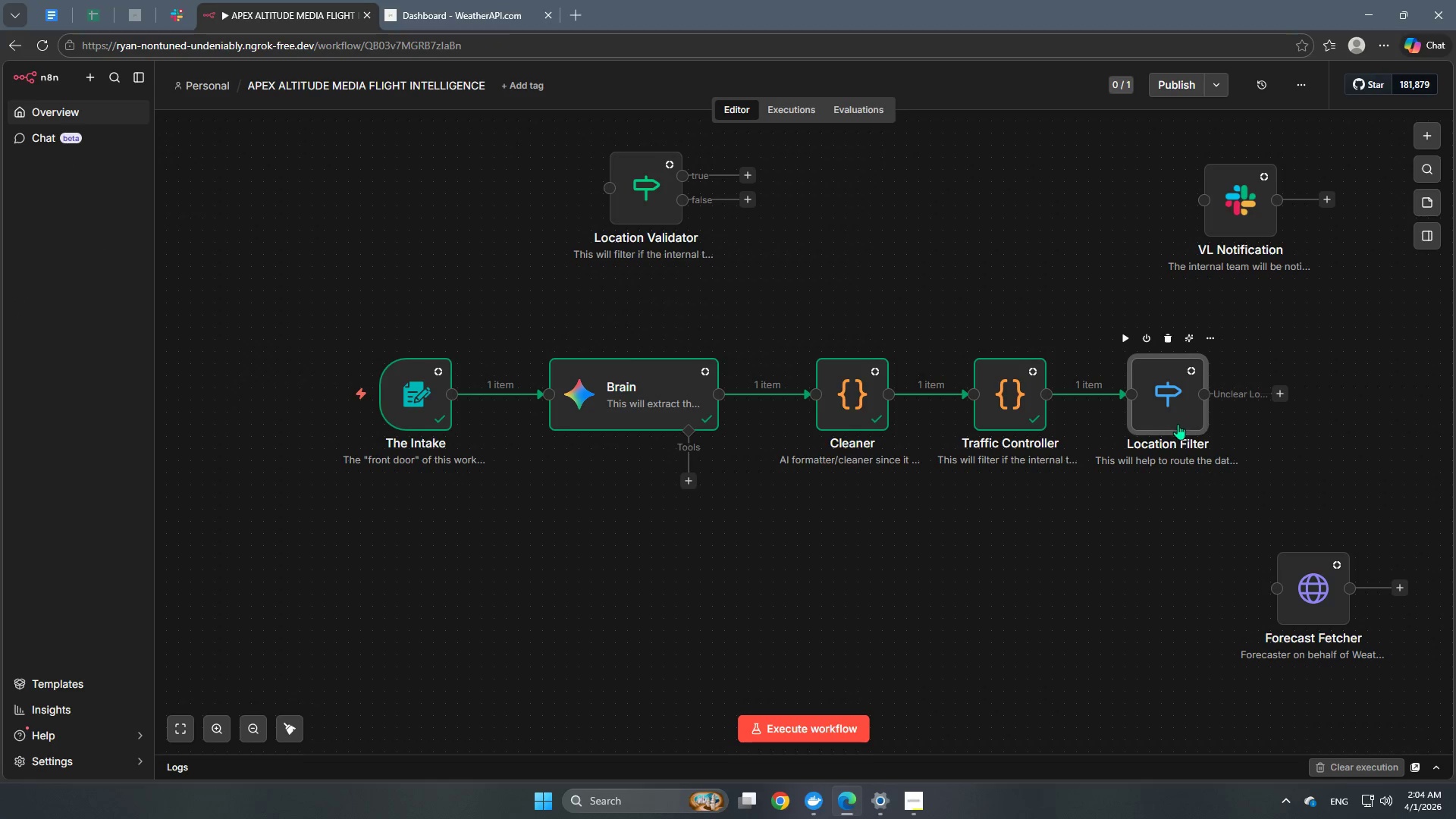 
wait(5.25)
 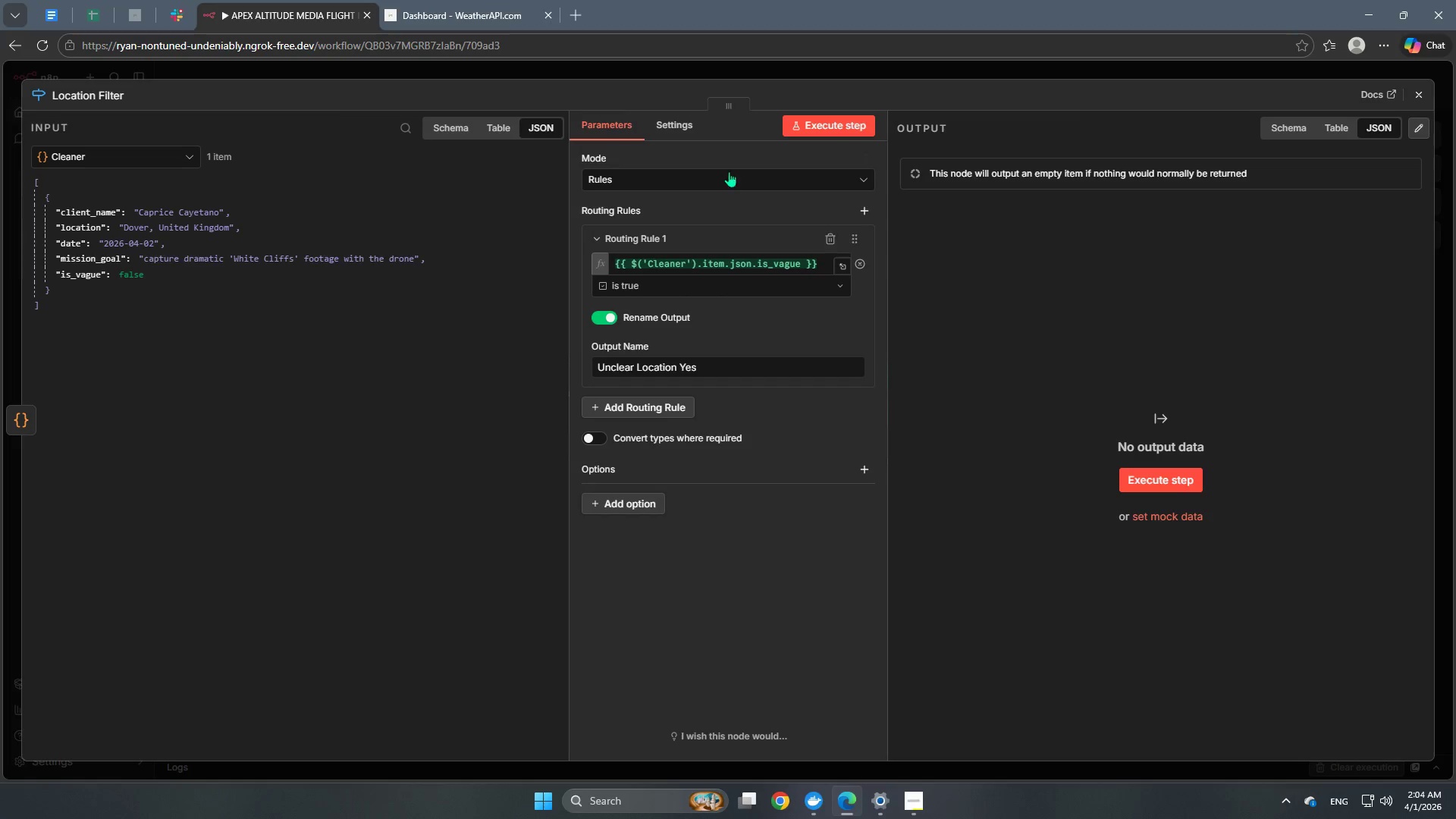 
double_click([1167, 404])
 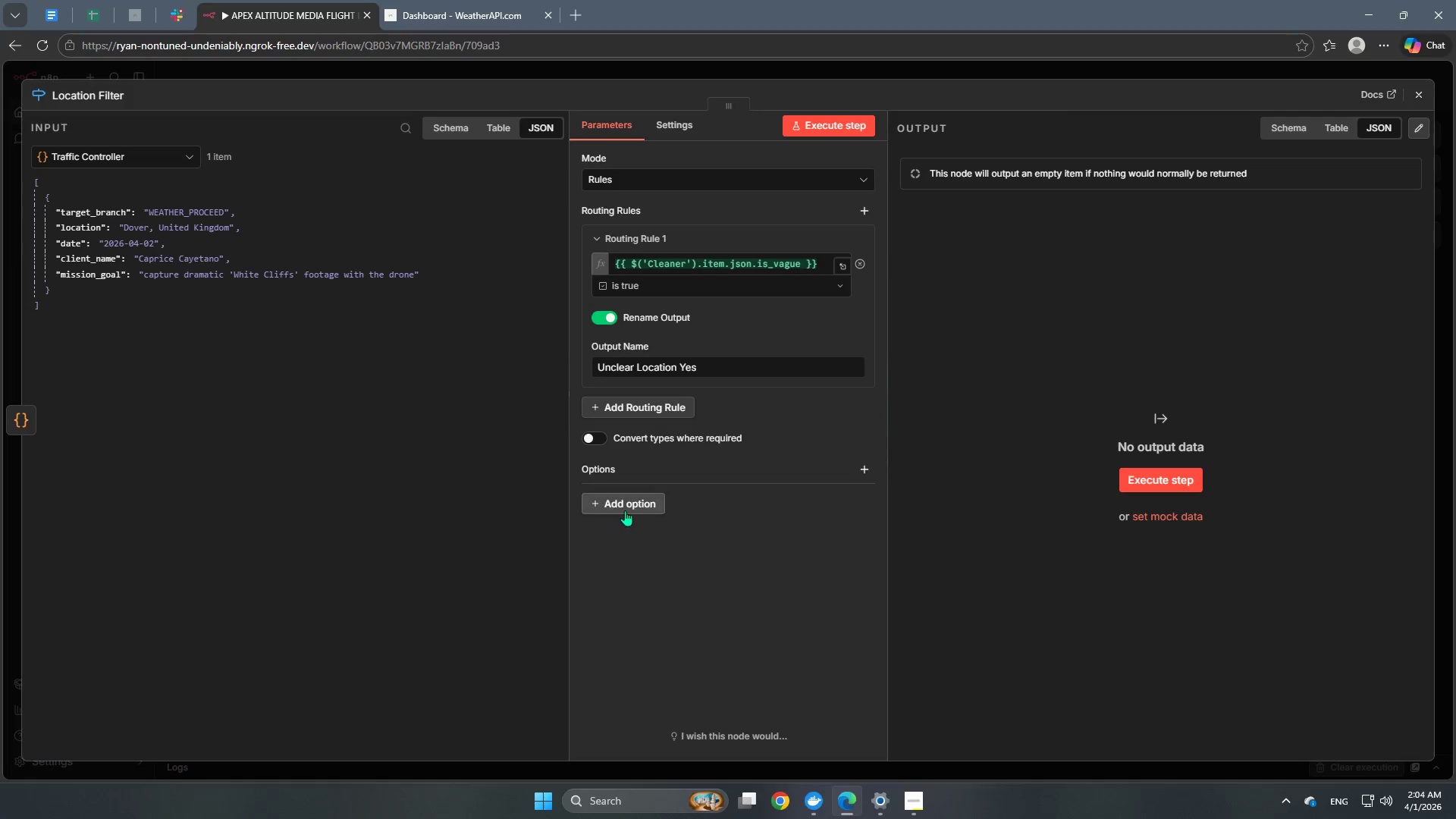 
left_click([625, 510])
 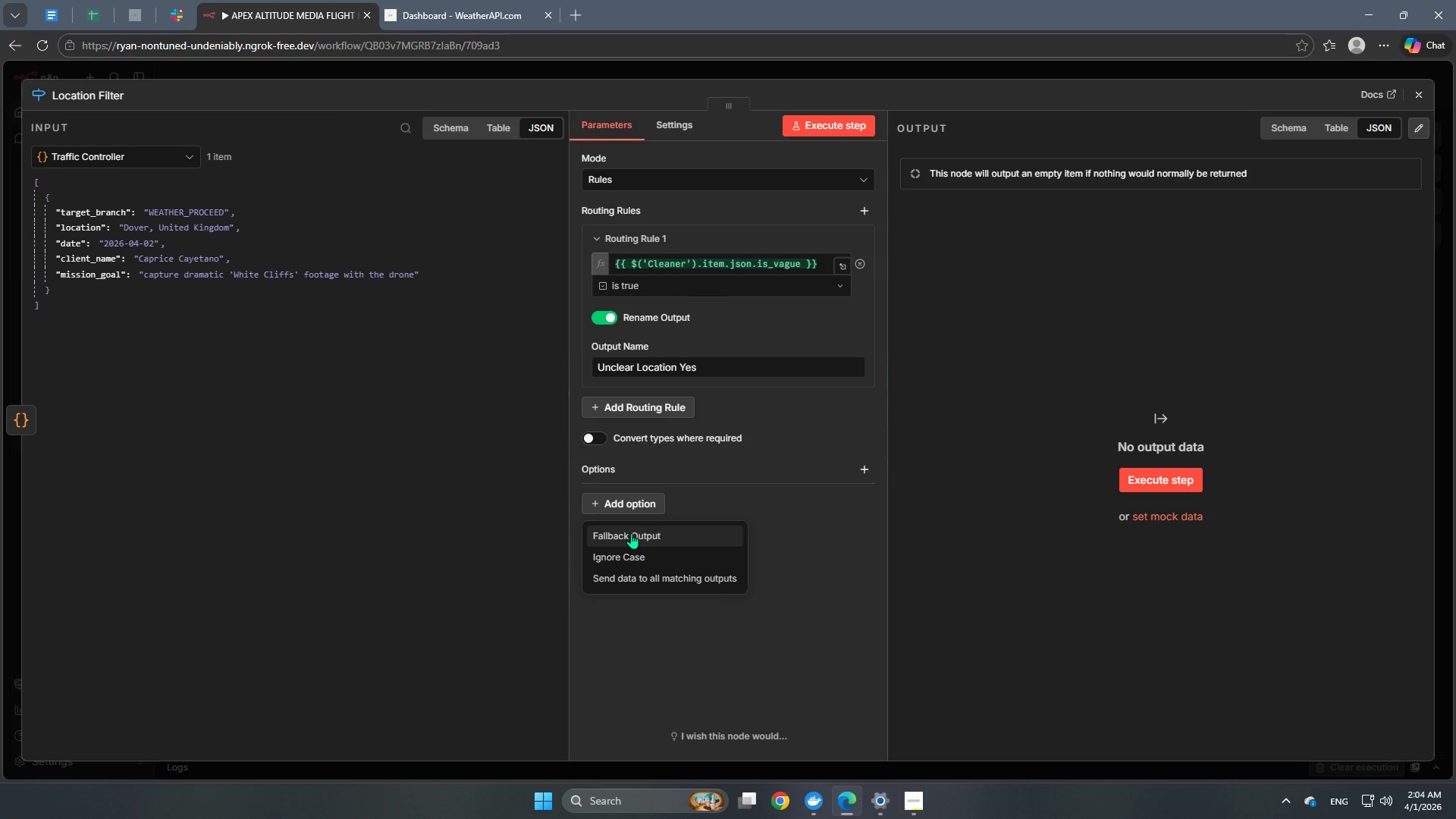 
left_click([632, 535])
 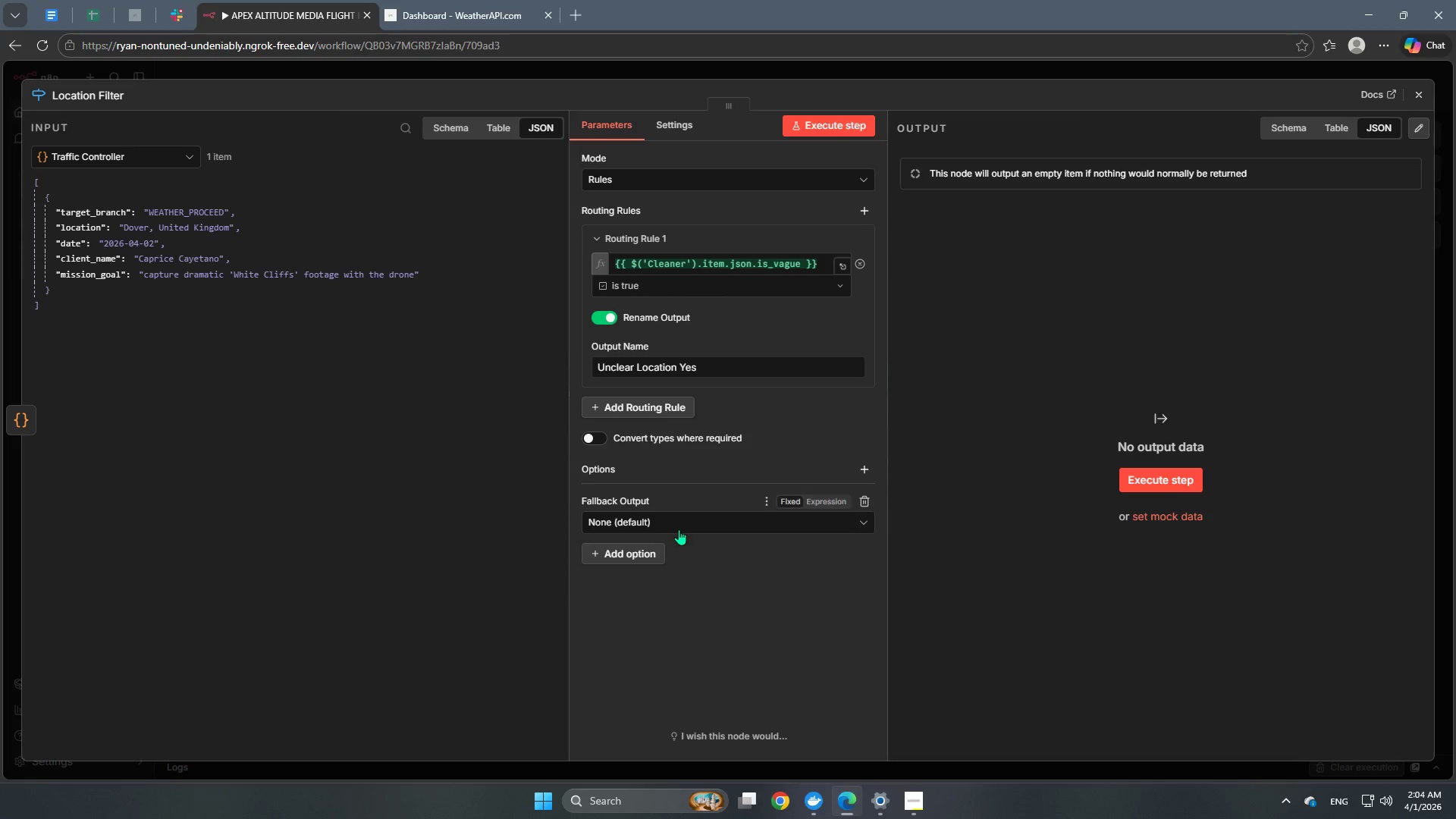 
left_click([679, 527])
 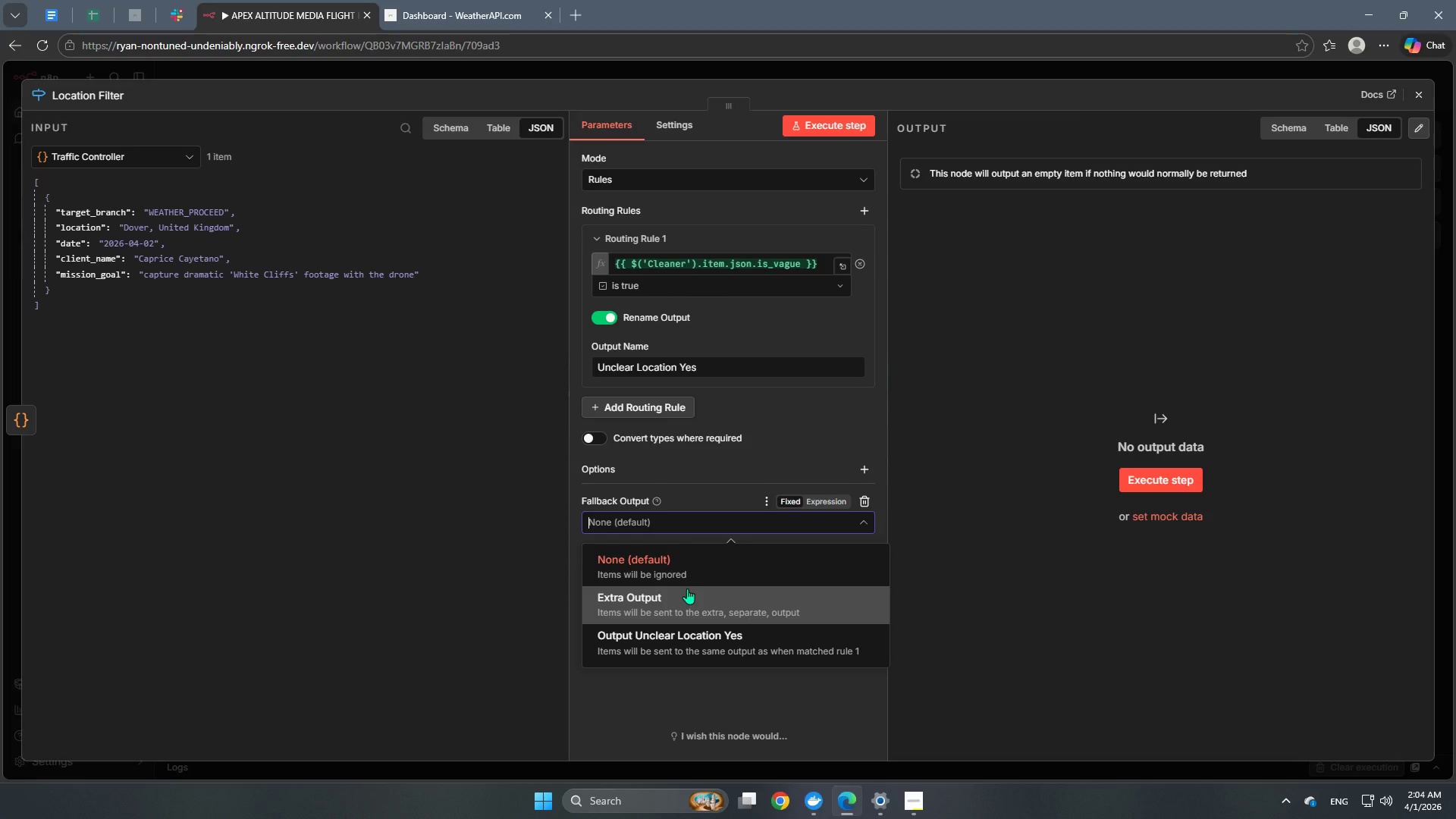 
left_click([687, 588])
 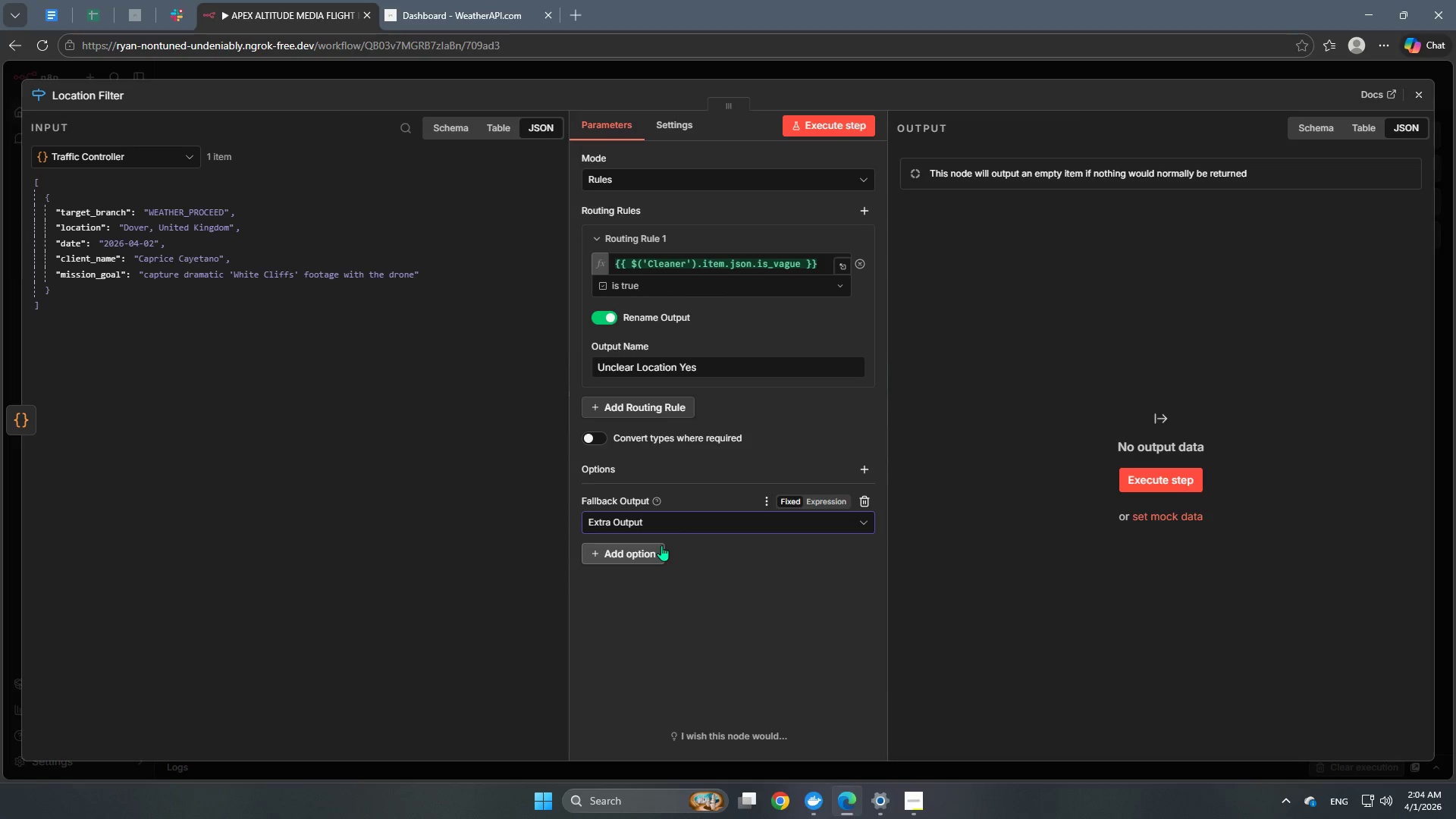 
scroll: coordinate [715, 571], scroll_direction: none, amount: 0.0
 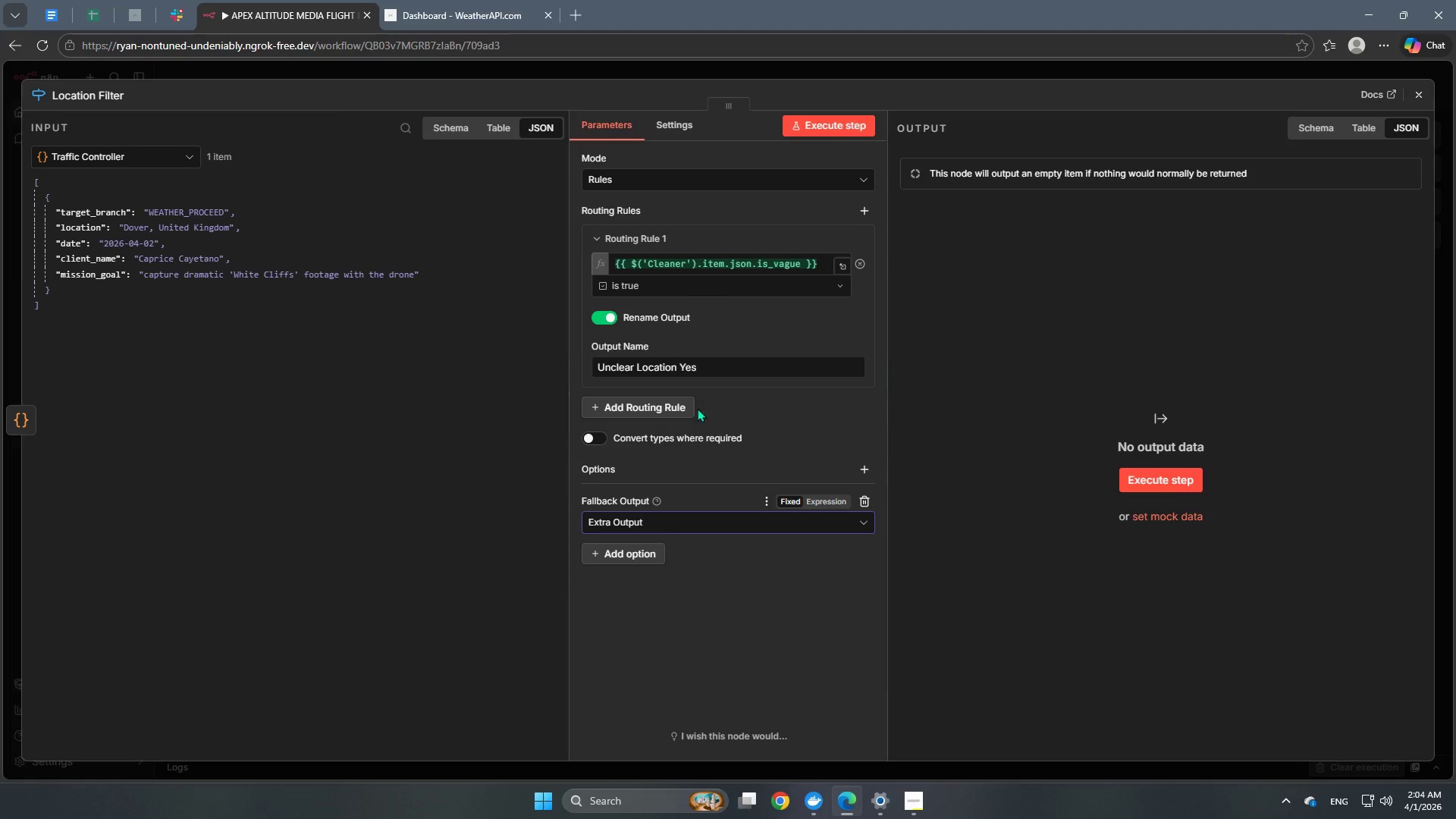 
left_click([681, 410])
 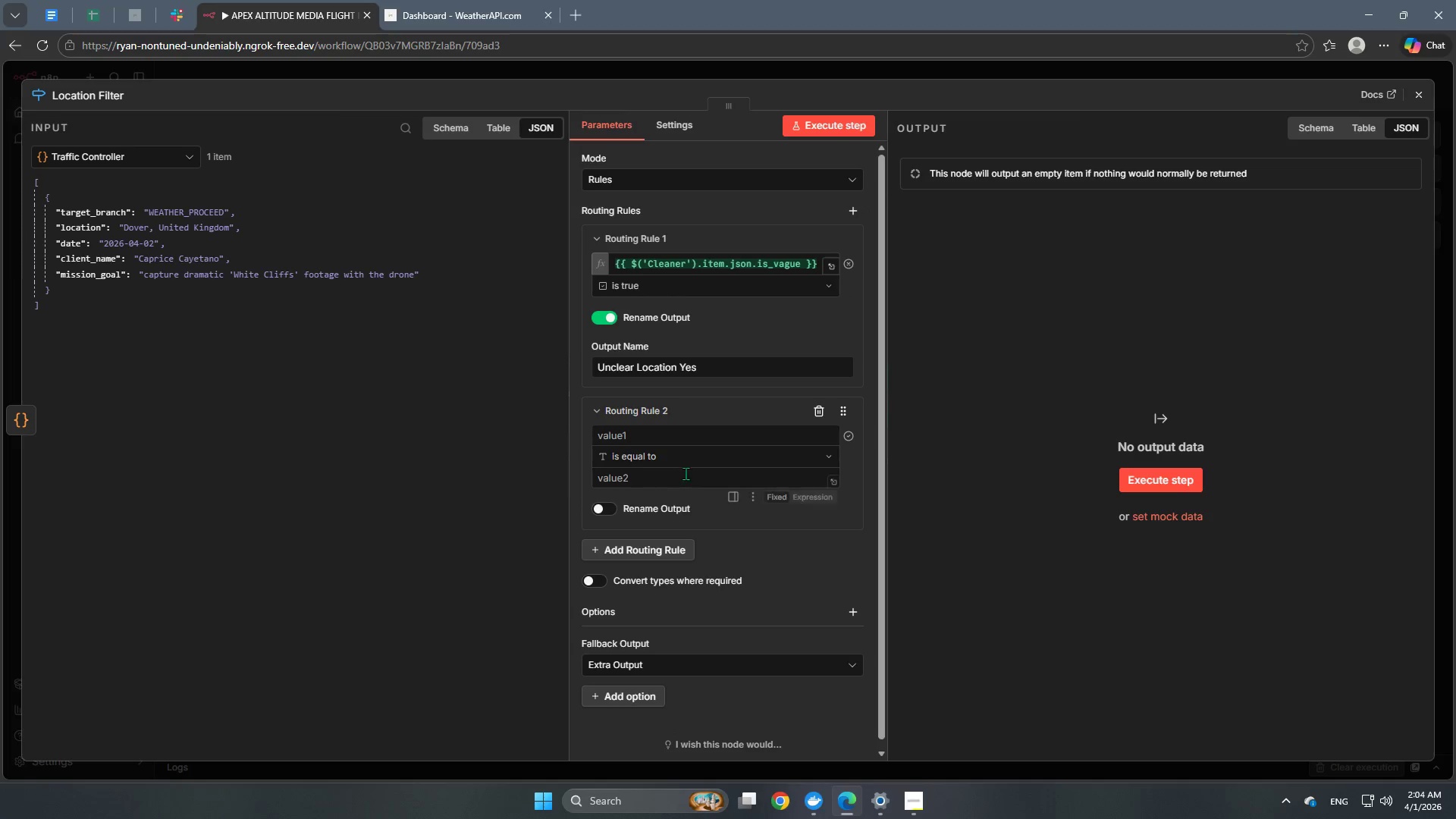 
left_click([819, 413])
 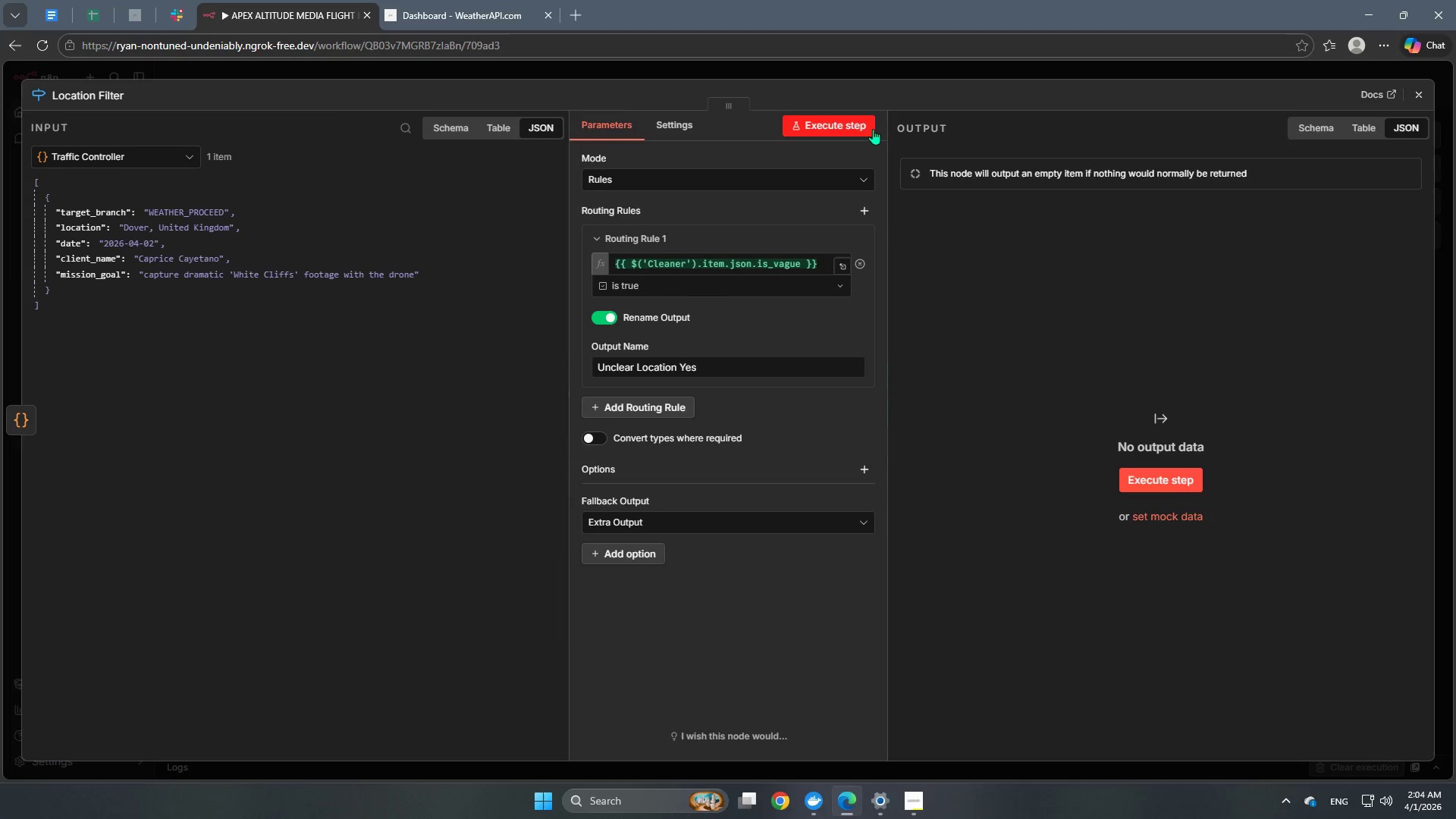 
left_click([908, 73])
 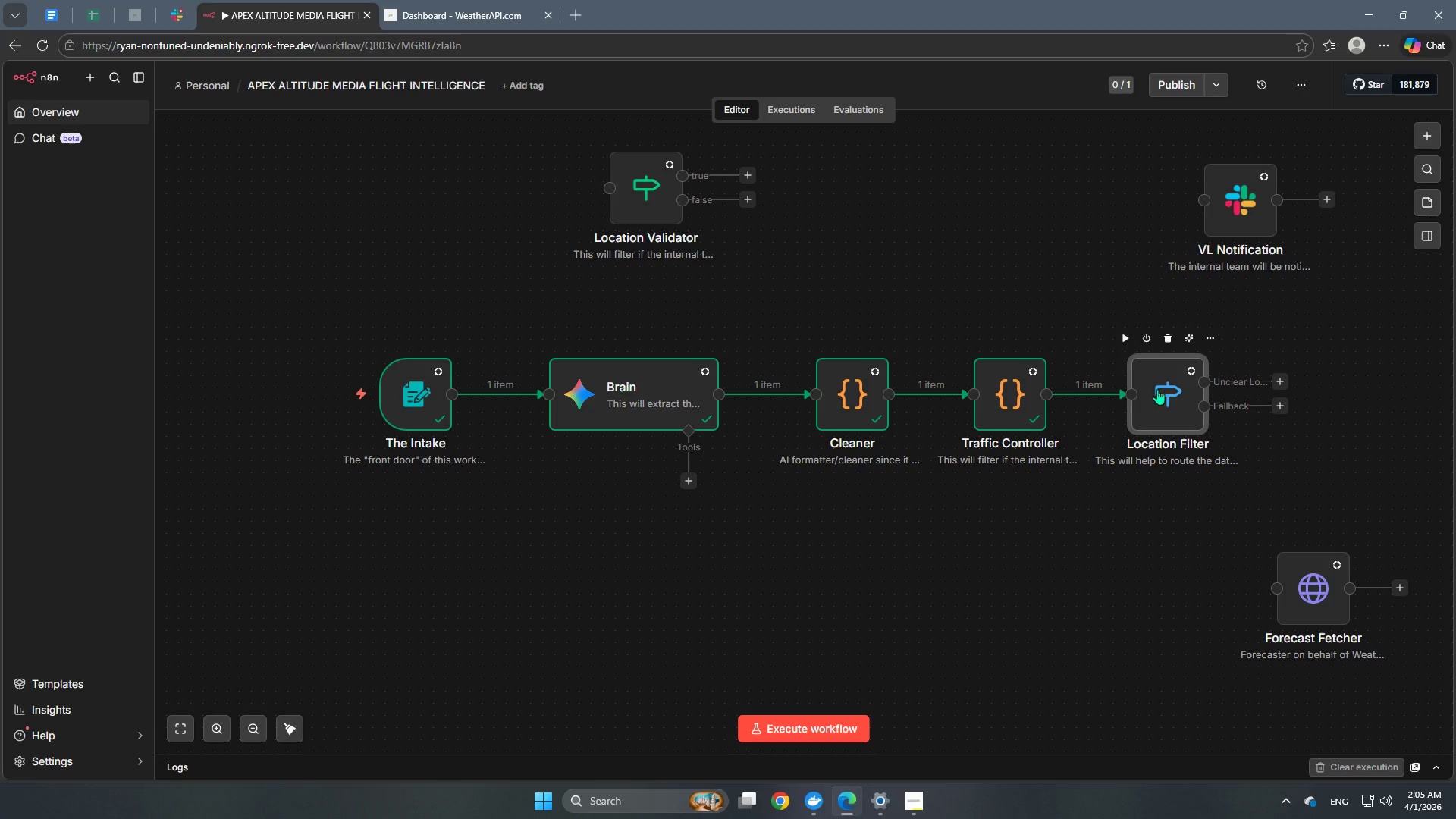 
wait(5.84)
 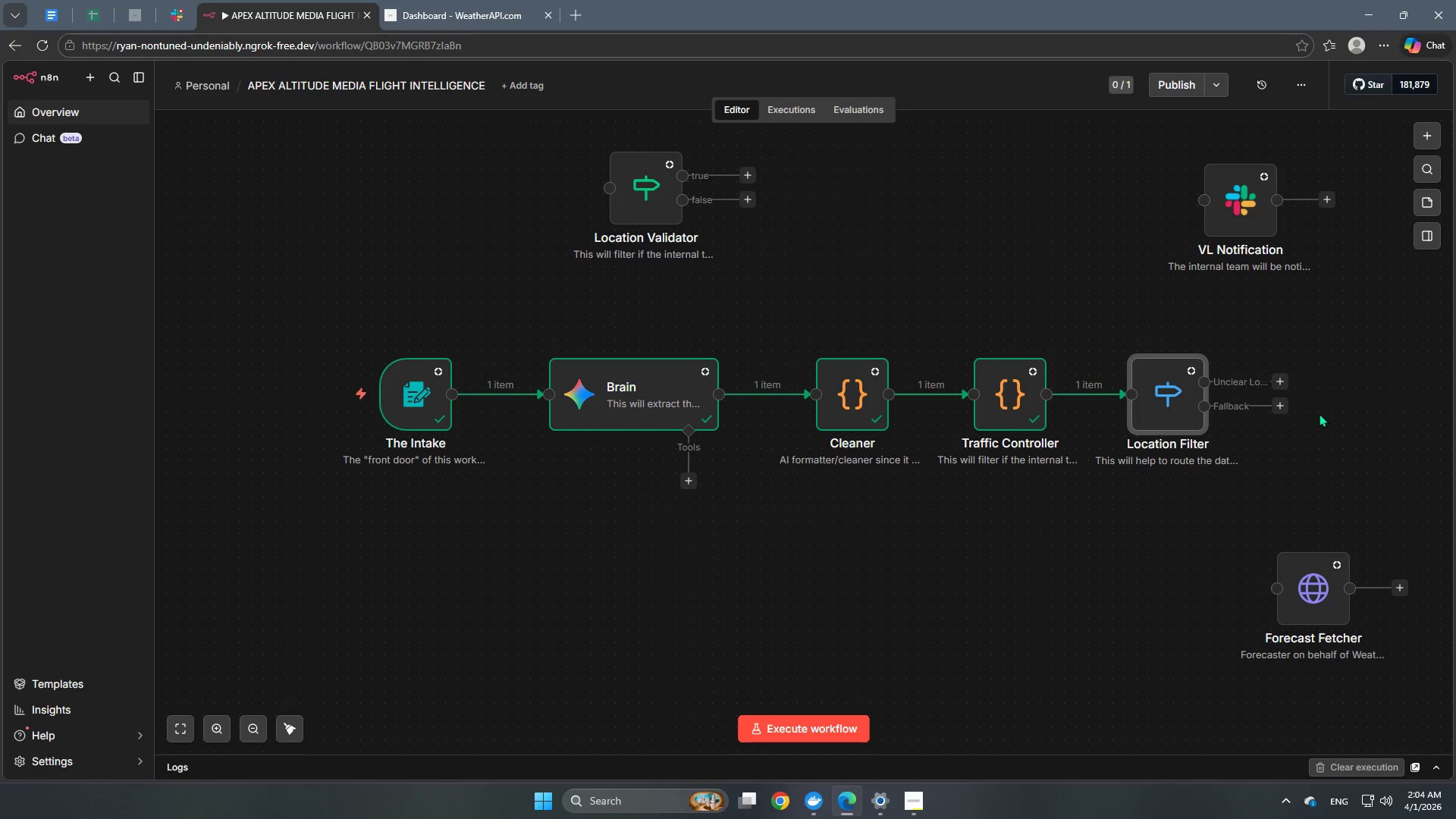 
left_click([1129, 341])
 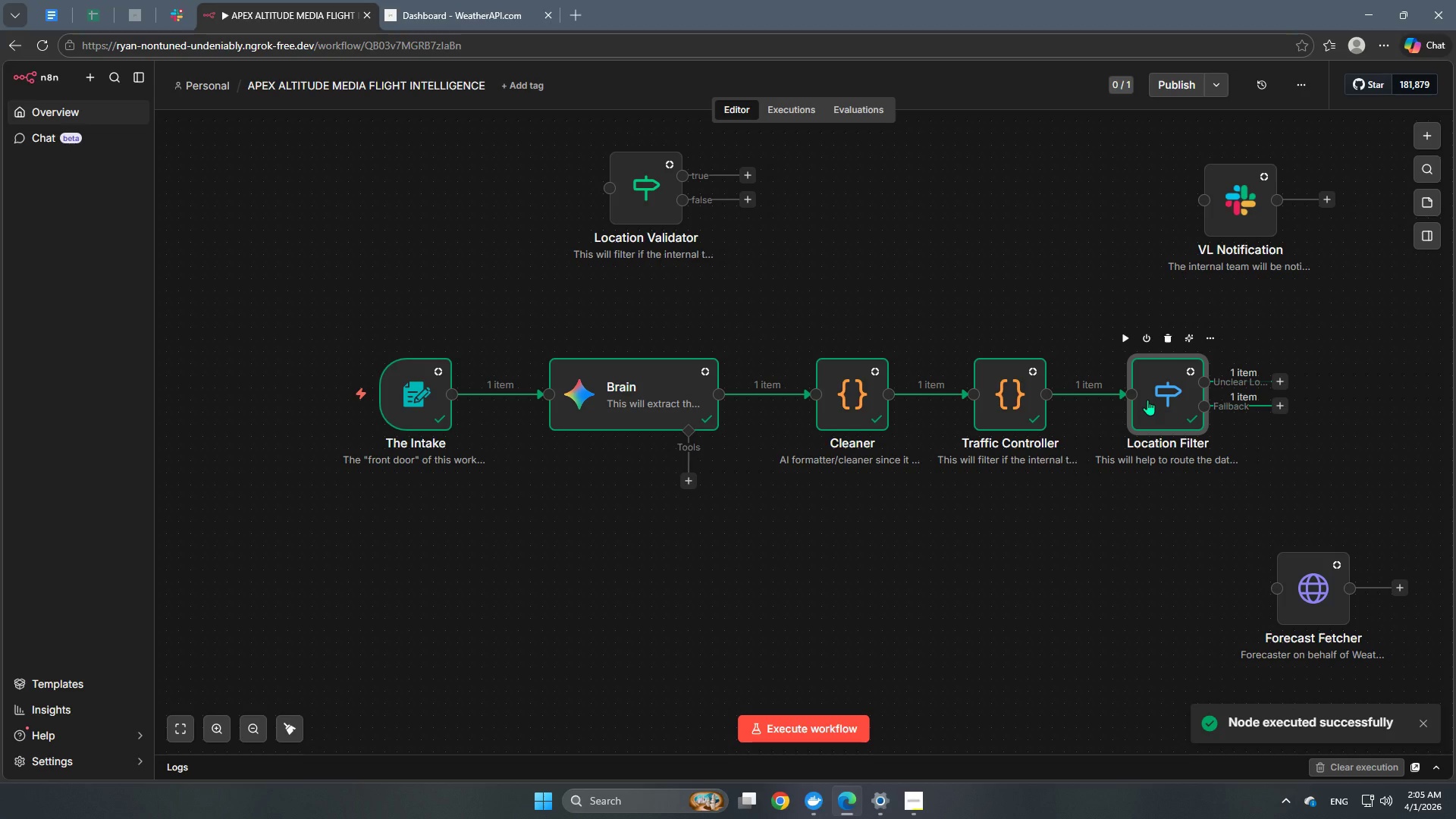 
double_click([1147, 400])
 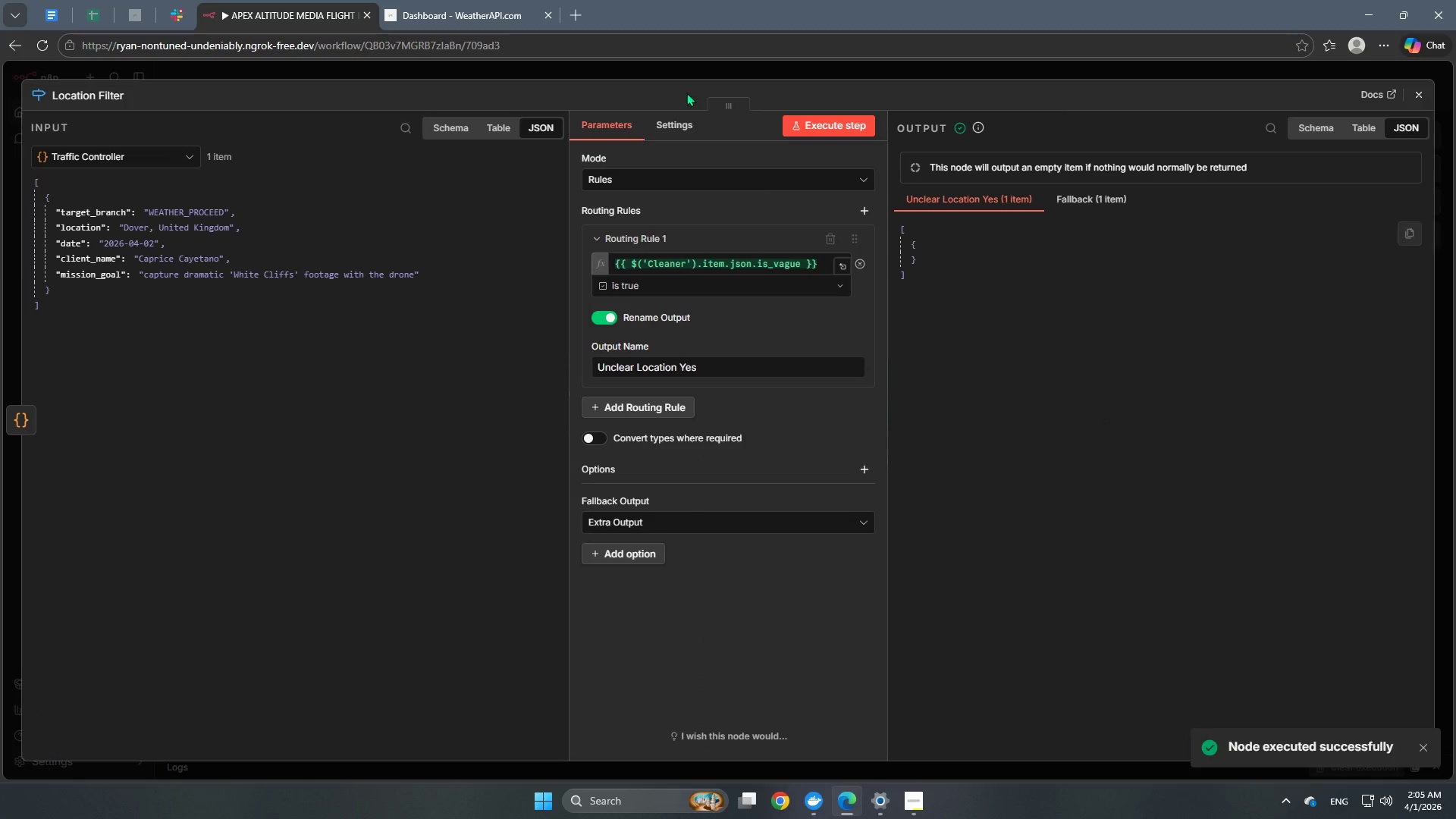 
left_click([701, 77])
 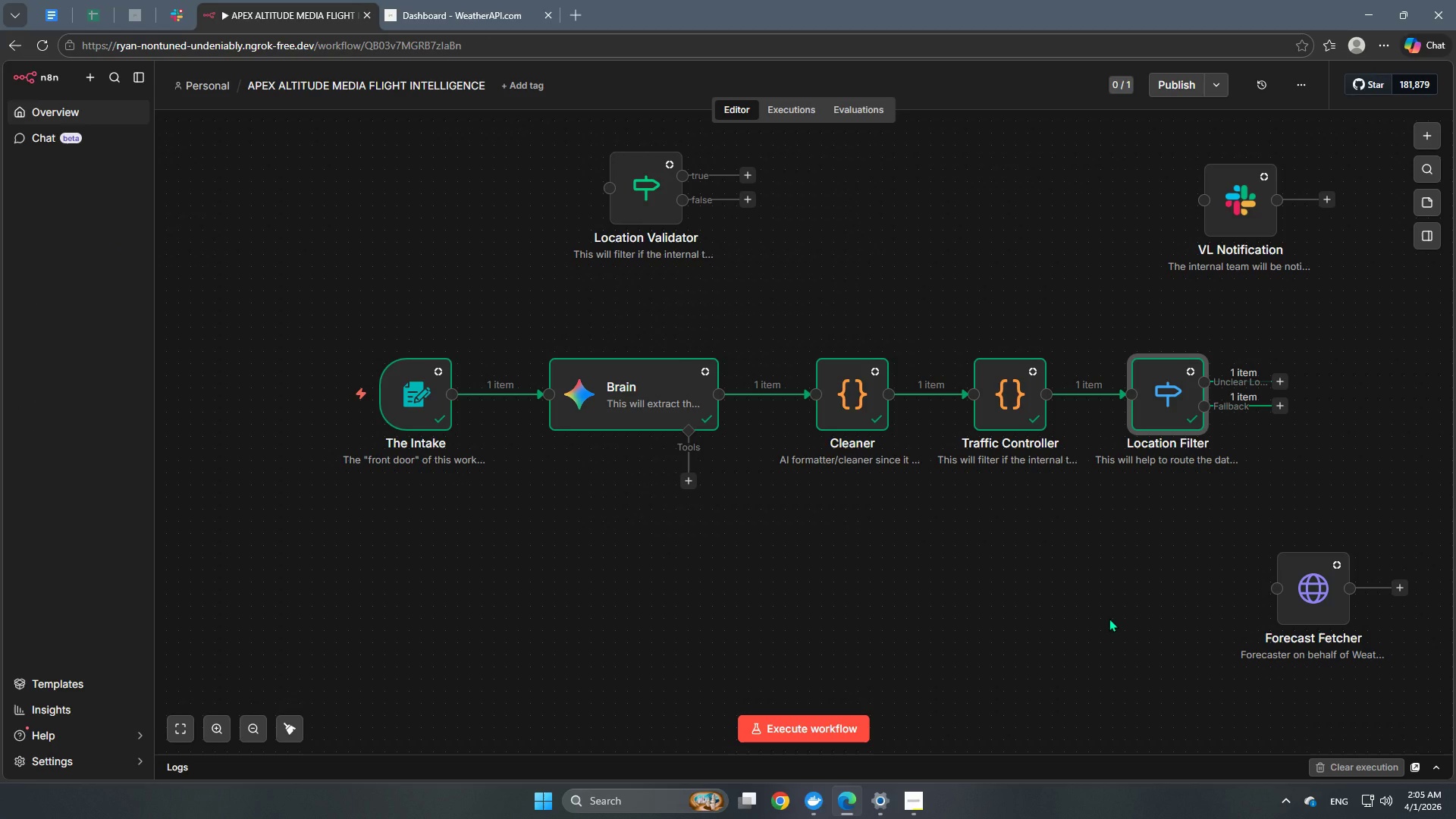 
hold_key(key=Space, duration=1.12)
 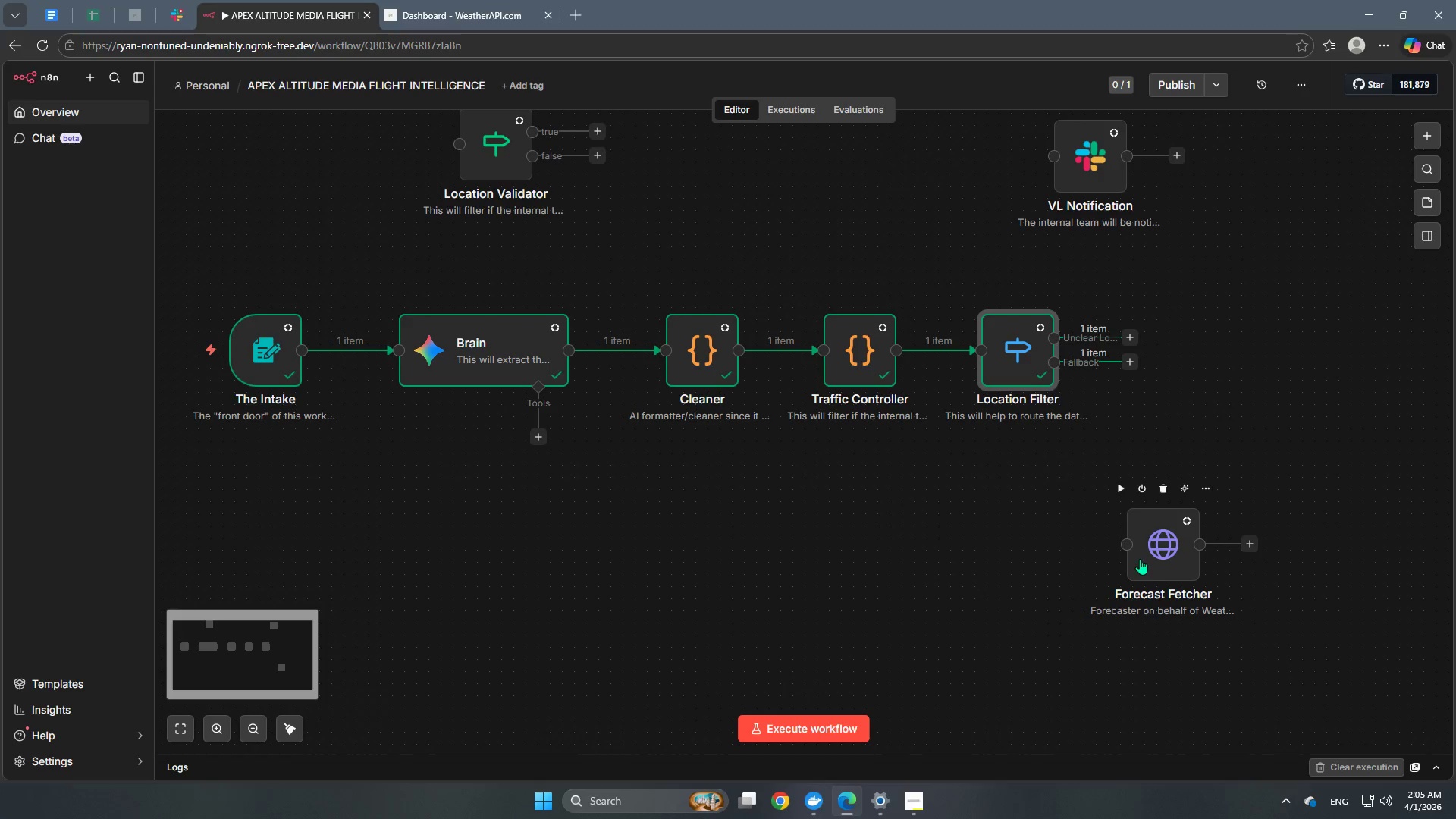 
left_click_drag(start_coordinate=[1109, 622], to_coordinate=[959, 578])
 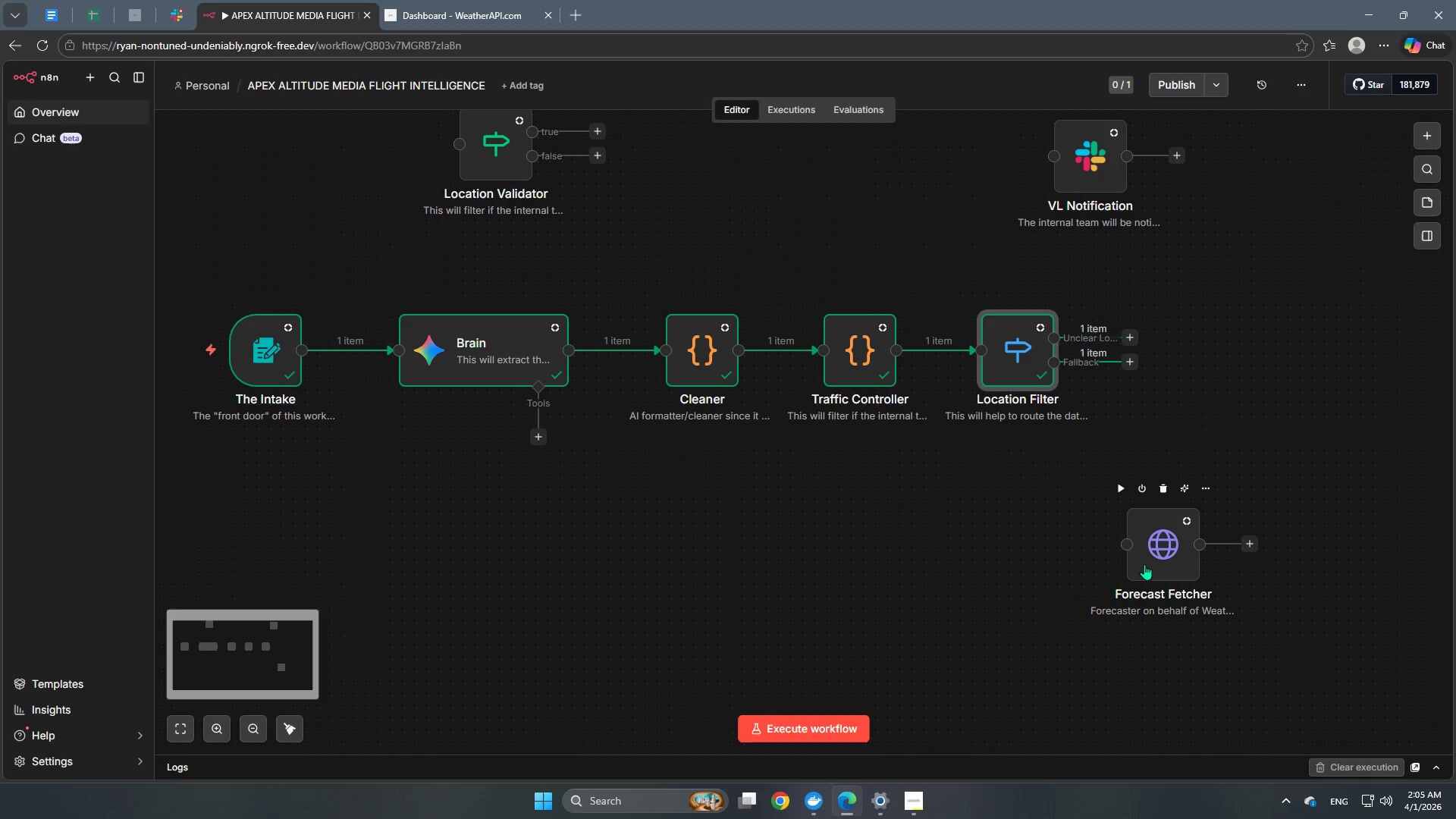 
left_click_drag(start_coordinate=[1147, 568], to_coordinate=[1199, 451])
 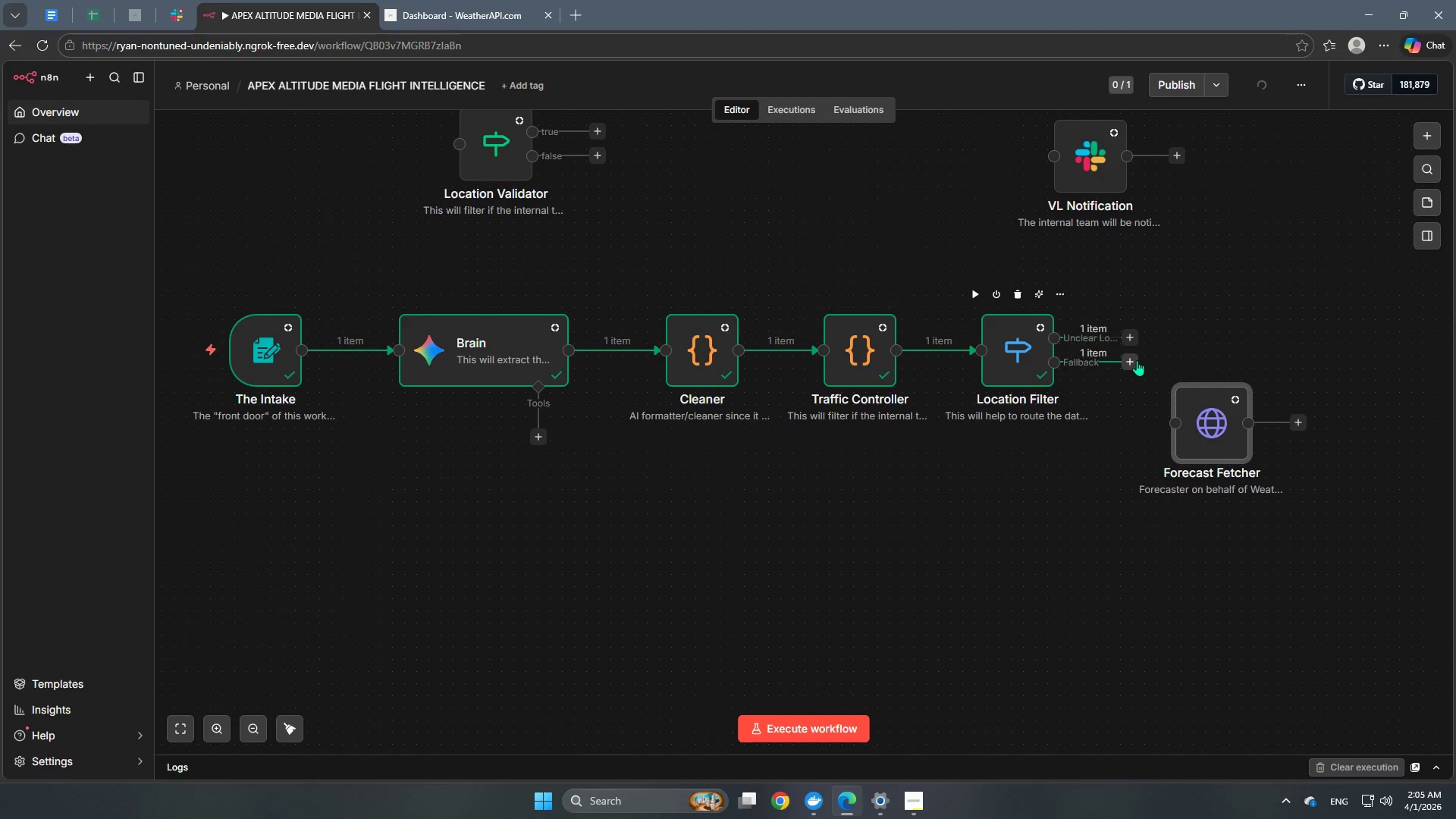 
left_click_drag(start_coordinate=[1137, 360], to_coordinate=[1190, 443])
 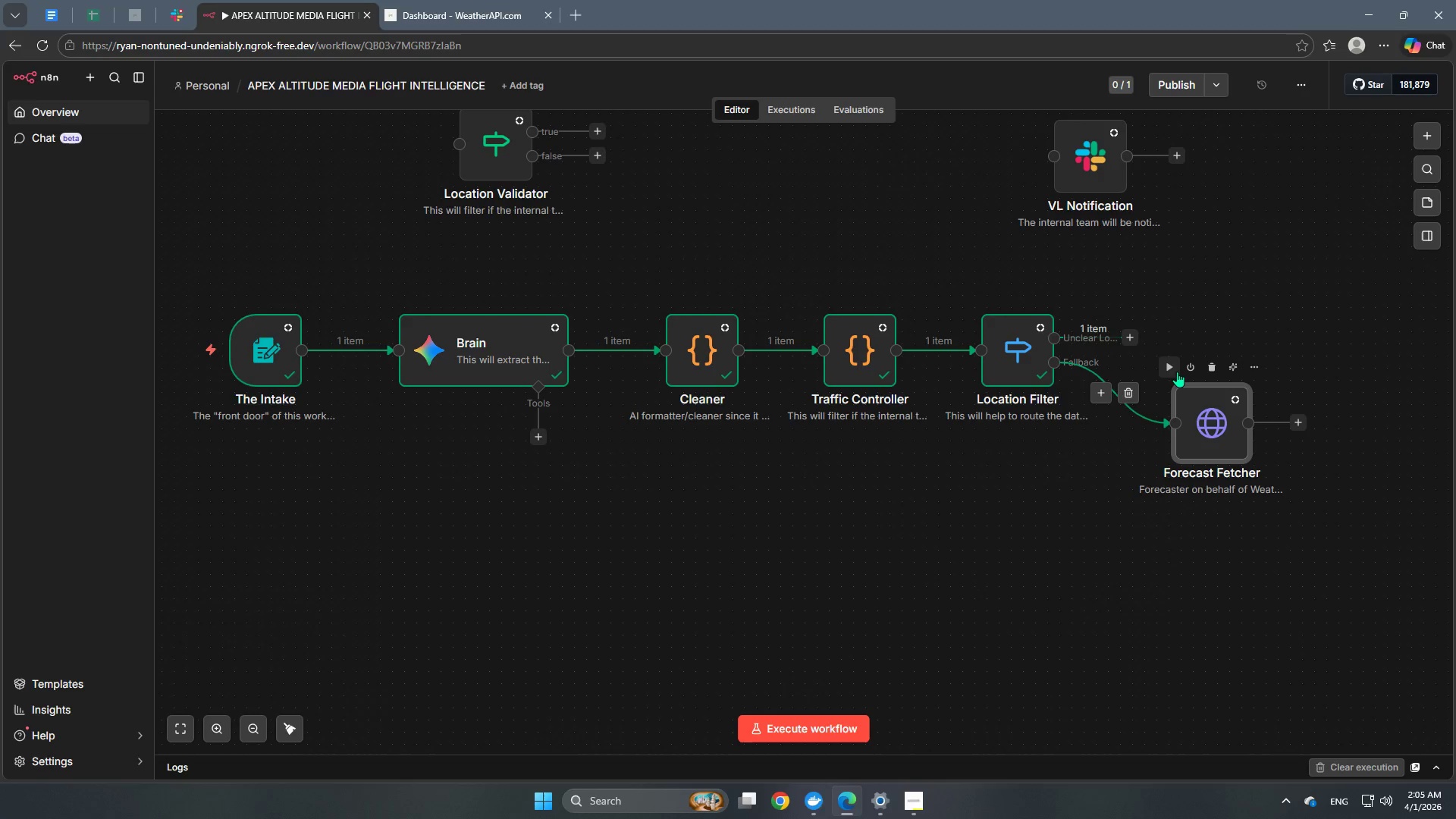 
left_click([1172, 369])
 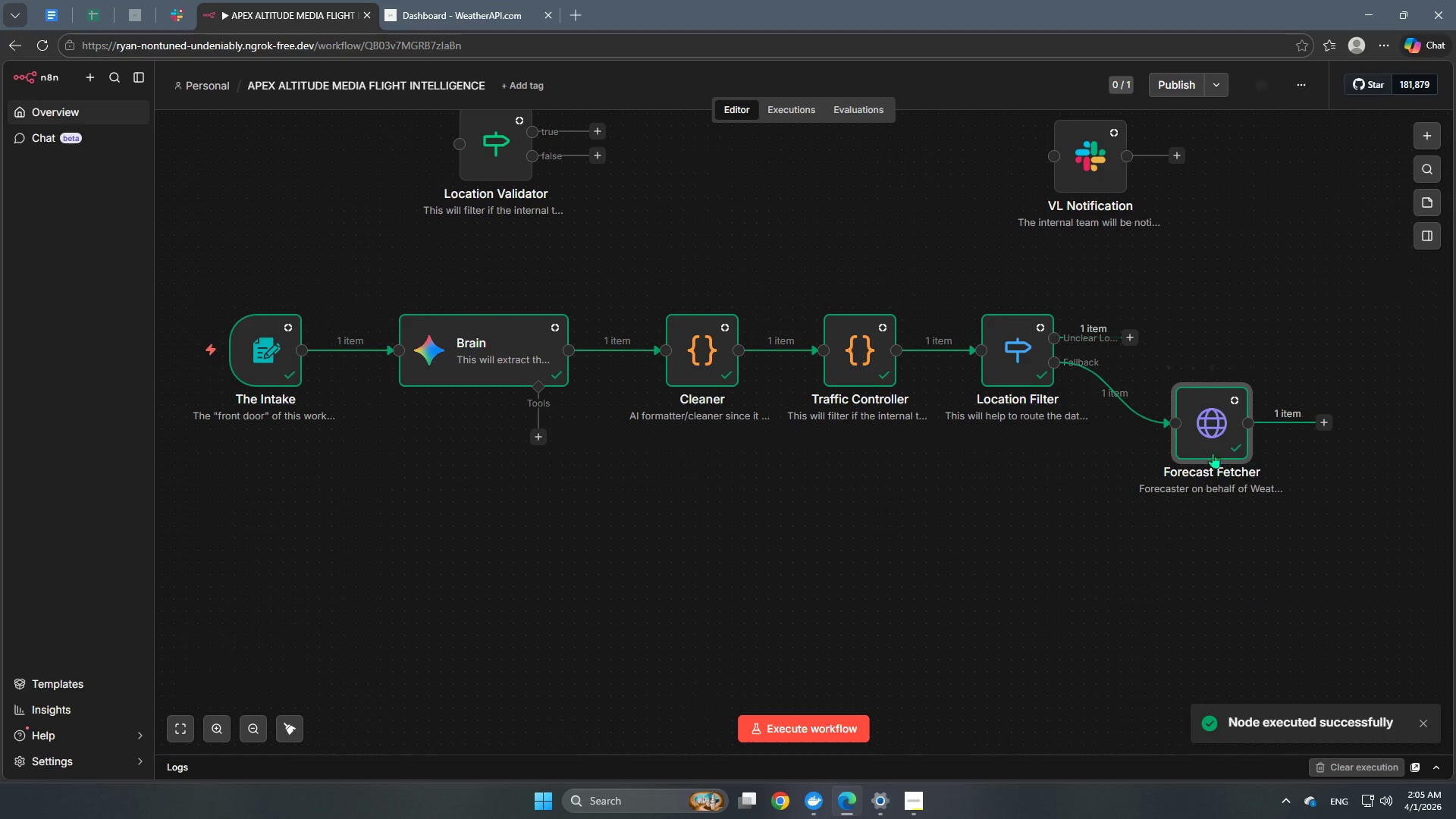 
double_click([1211, 438])
 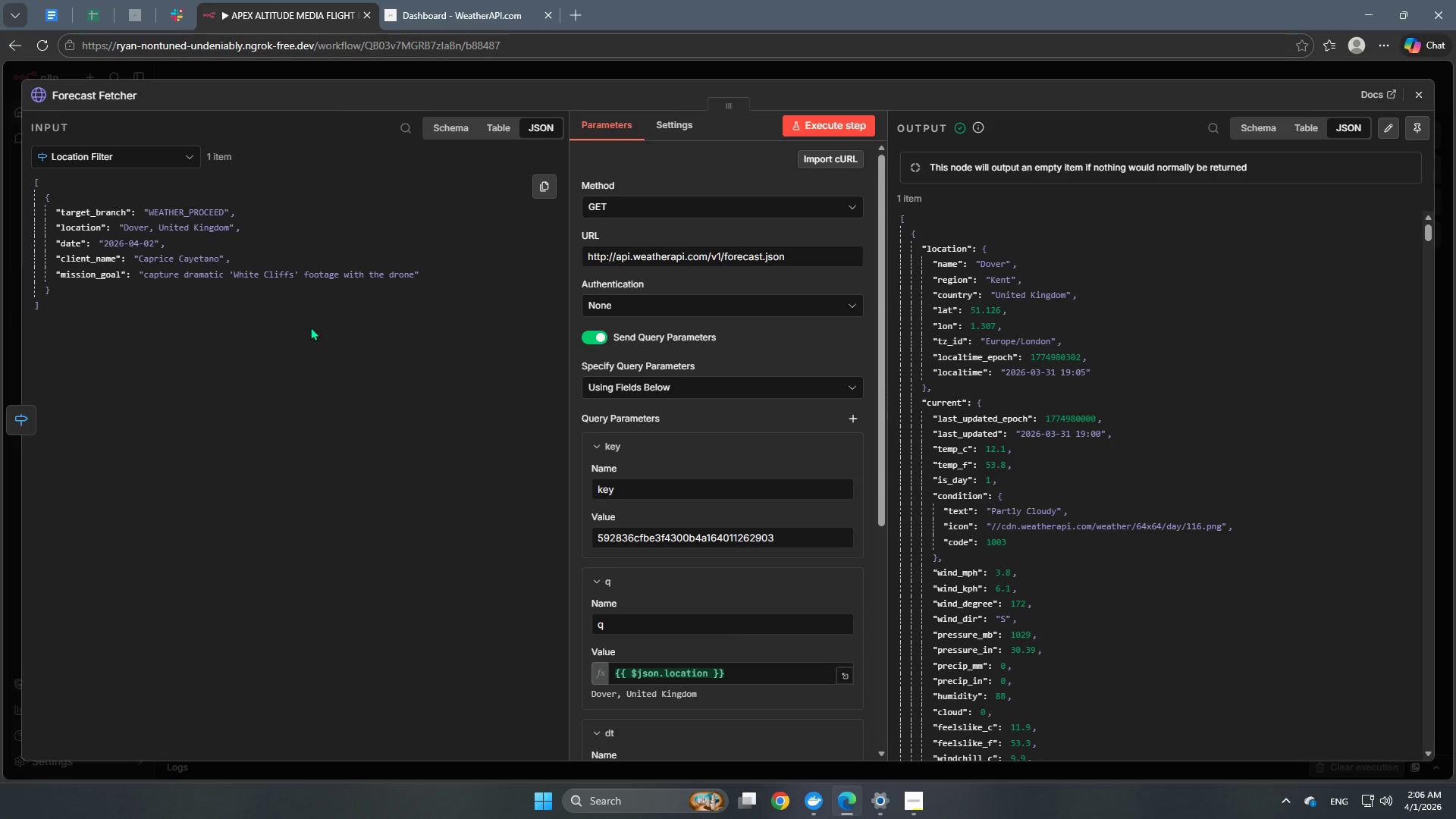 
wait(50.91)
 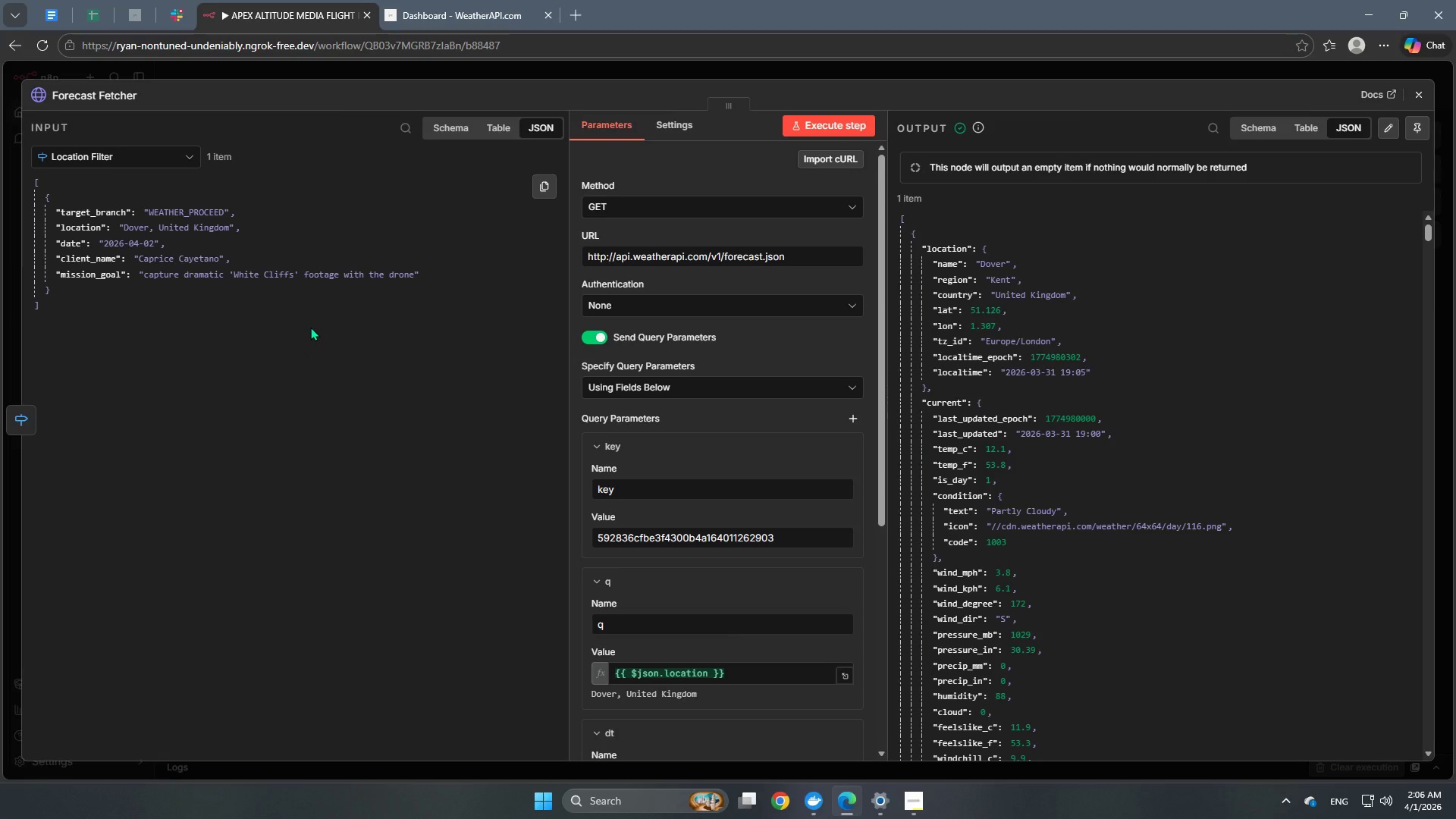 
left_click([651, 67])
 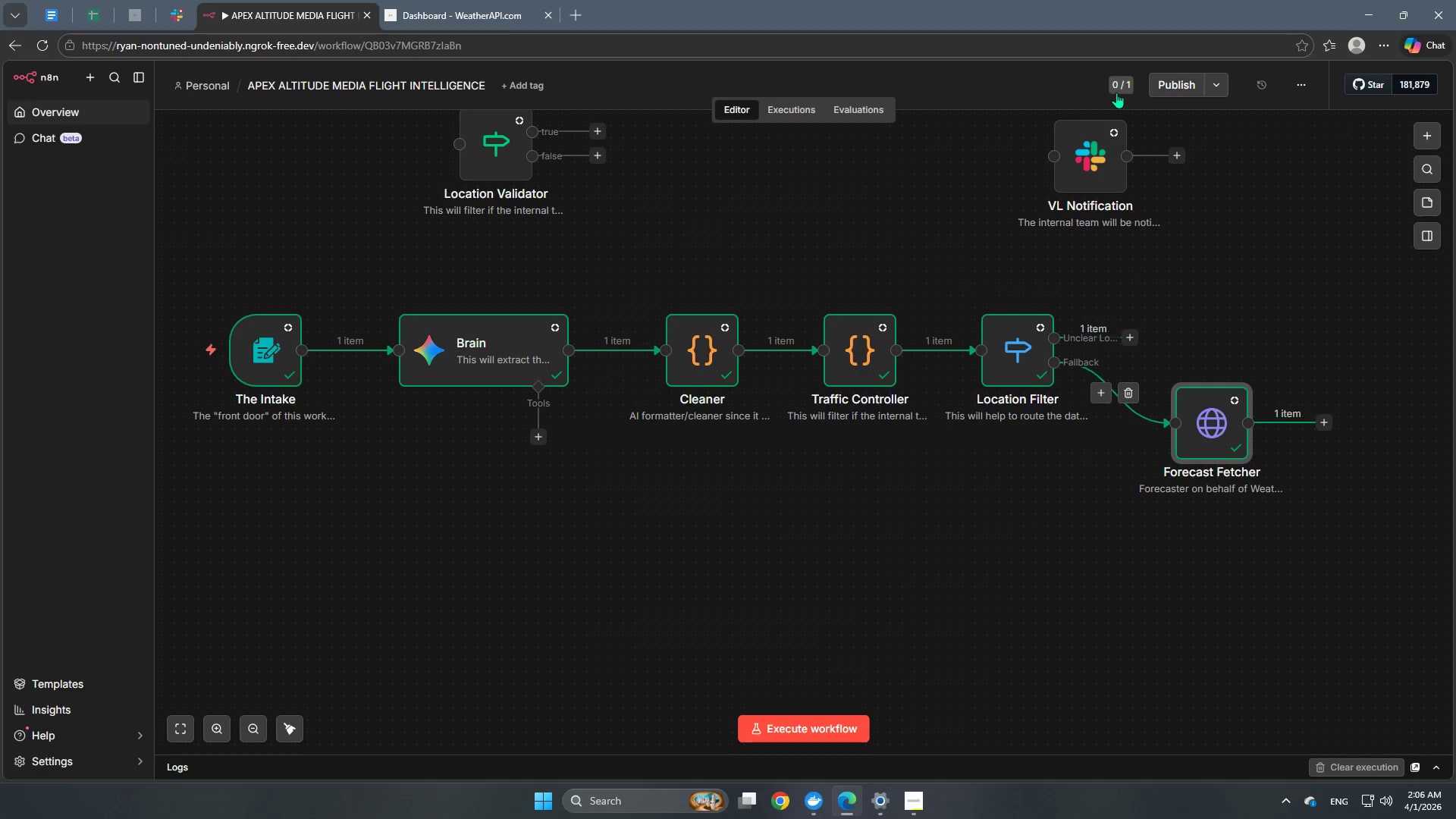 
left_click_drag(start_coordinate=[1090, 166], to_coordinate=[1184, 274])
 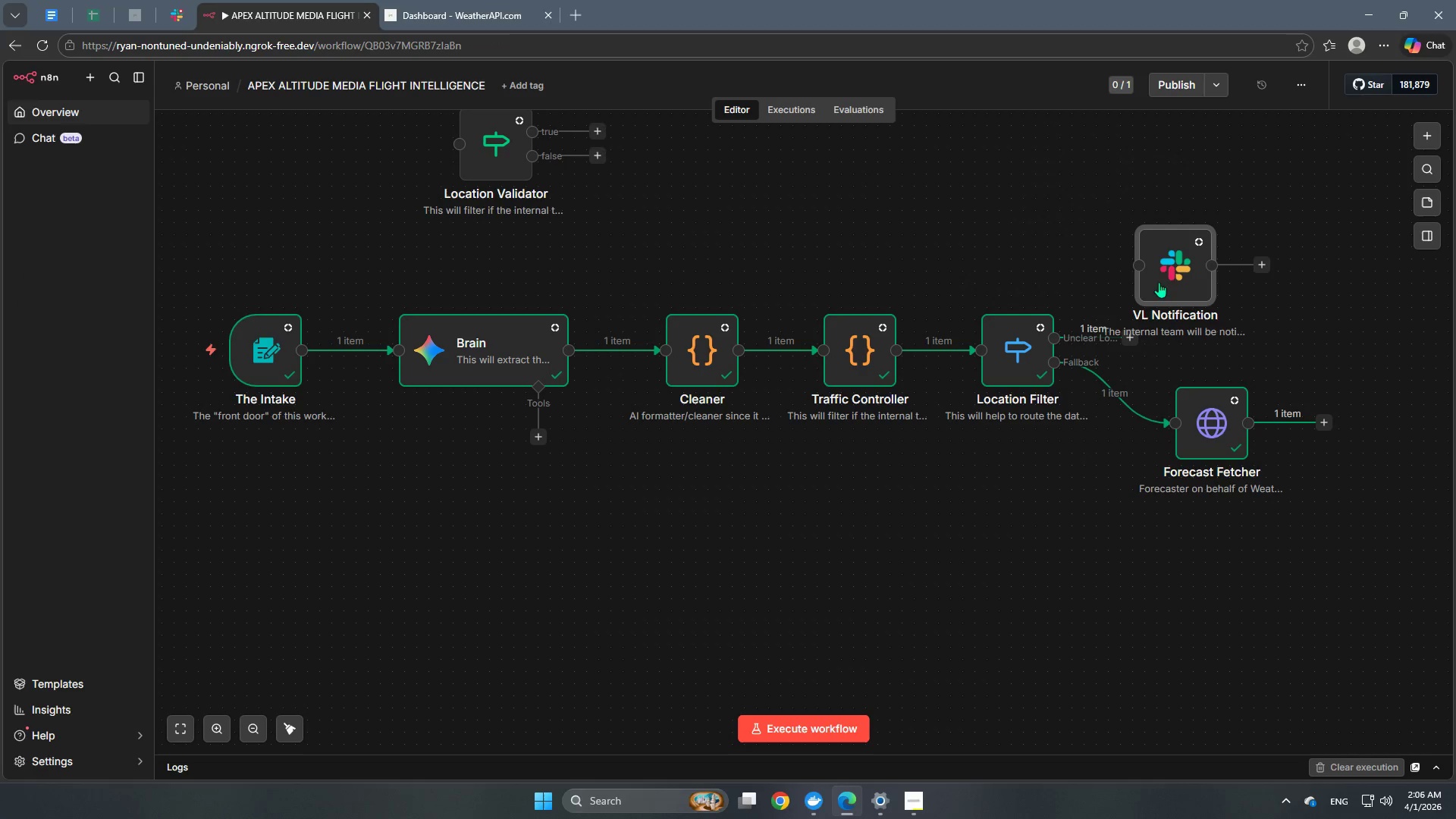 
left_click_drag(start_coordinate=[1159, 270], to_coordinate=[1247, 294])
 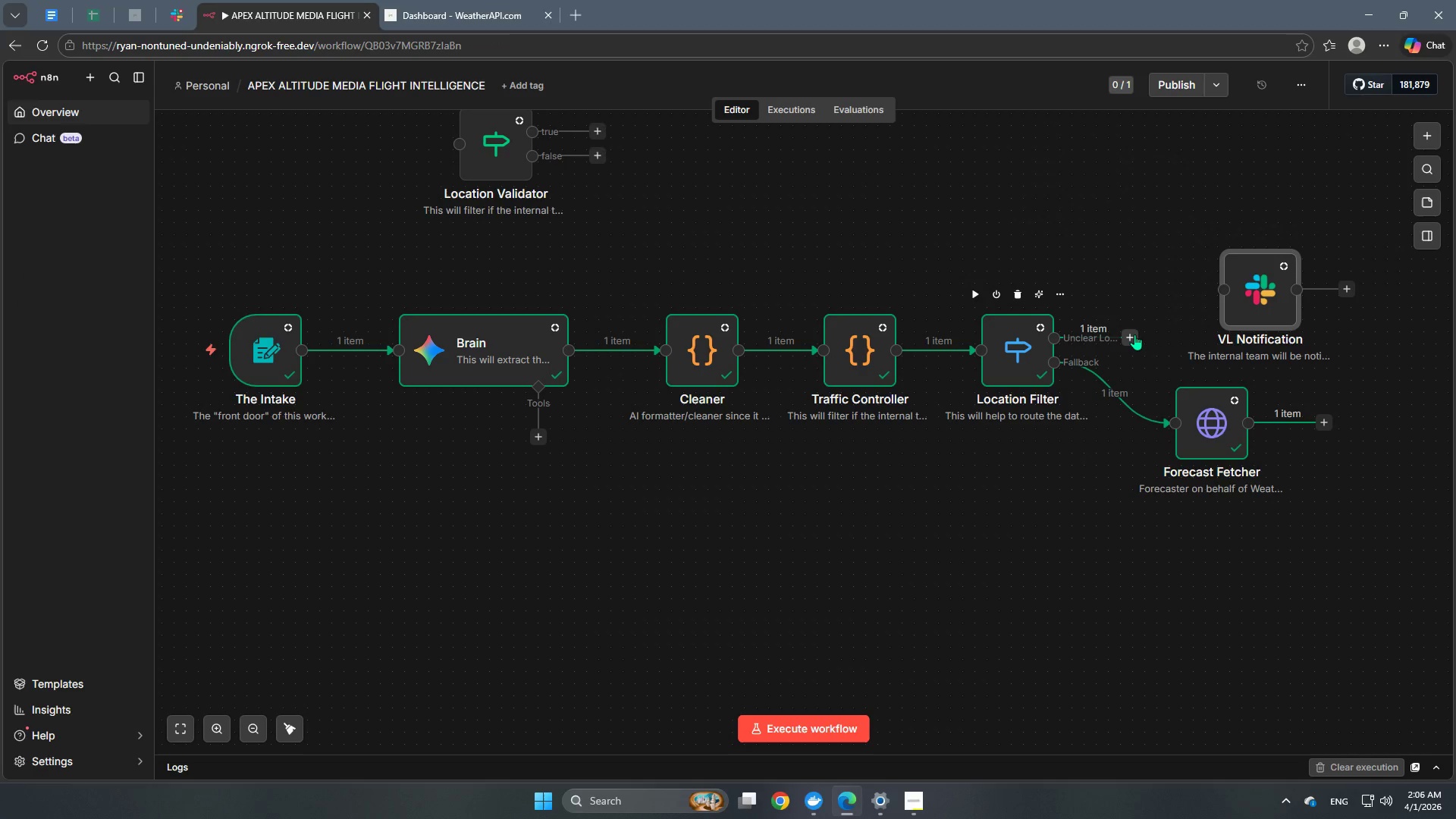 
left_click_drag(start_coordinate=[1134, 335], to_coordinate=[1235, 295])
 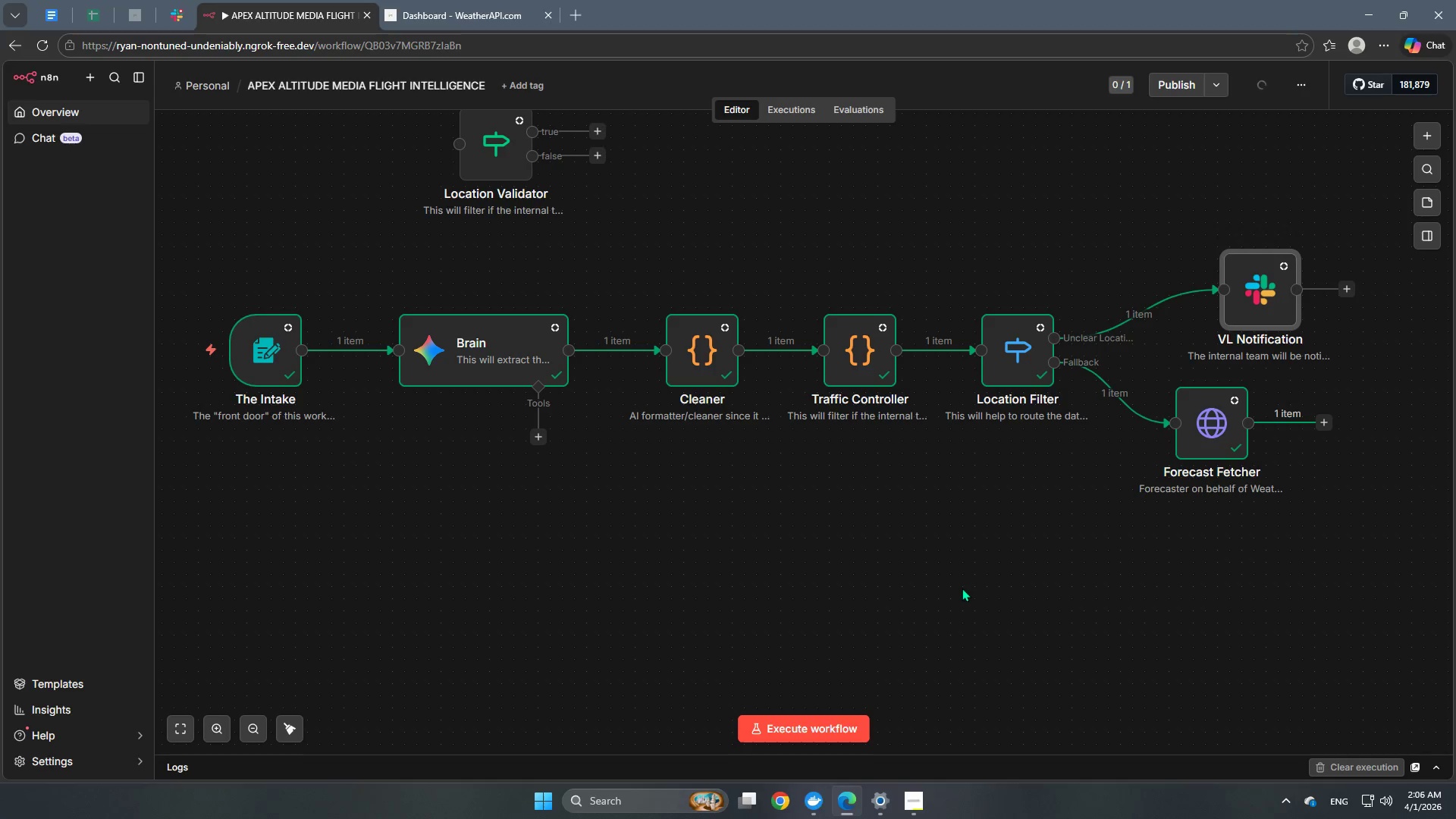 
hold_key(key=Space, duration=0.97)
 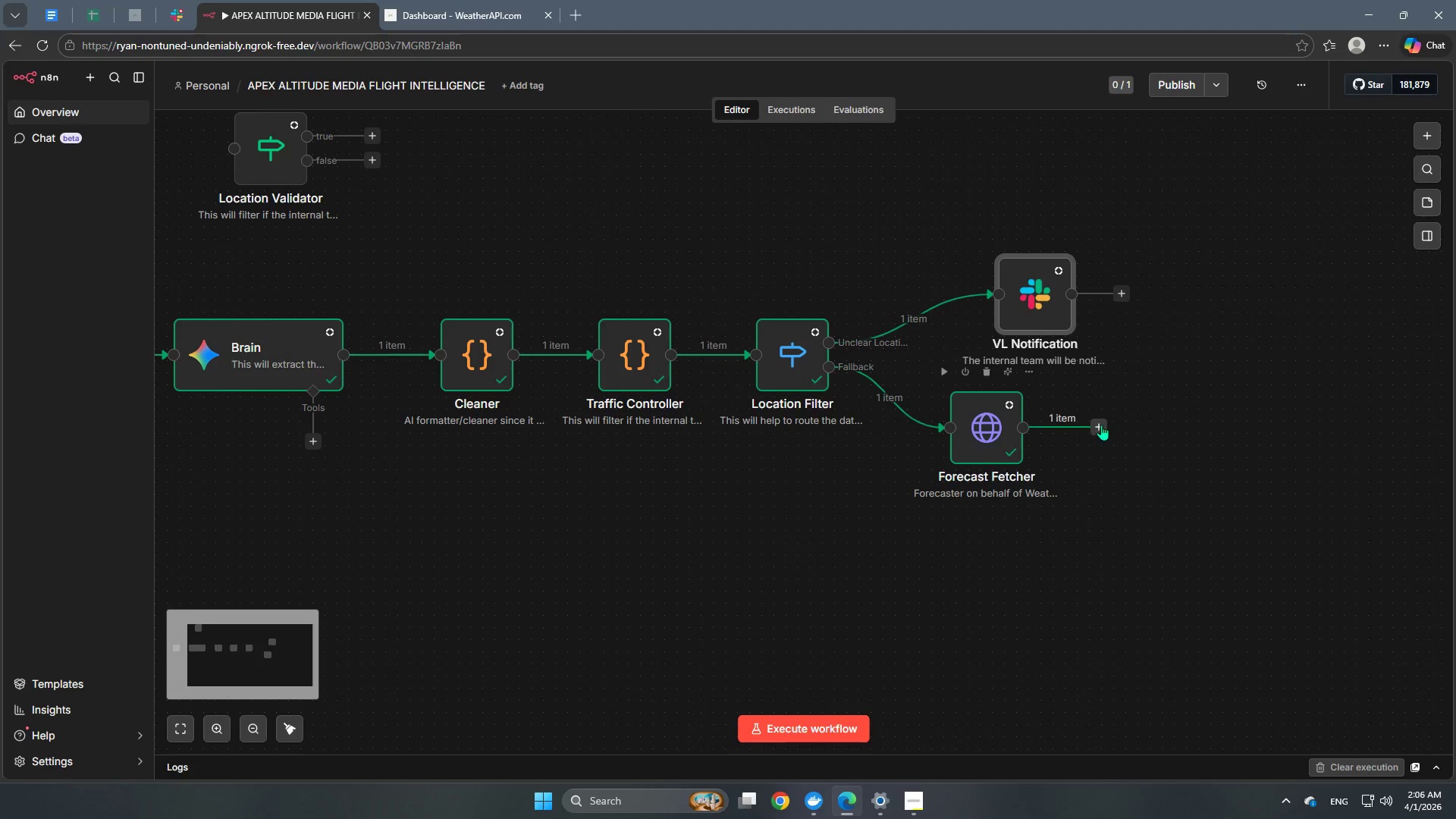 
left_click_drag(start_coordinate=[981, 588], to_coordinate=[755, 592])
 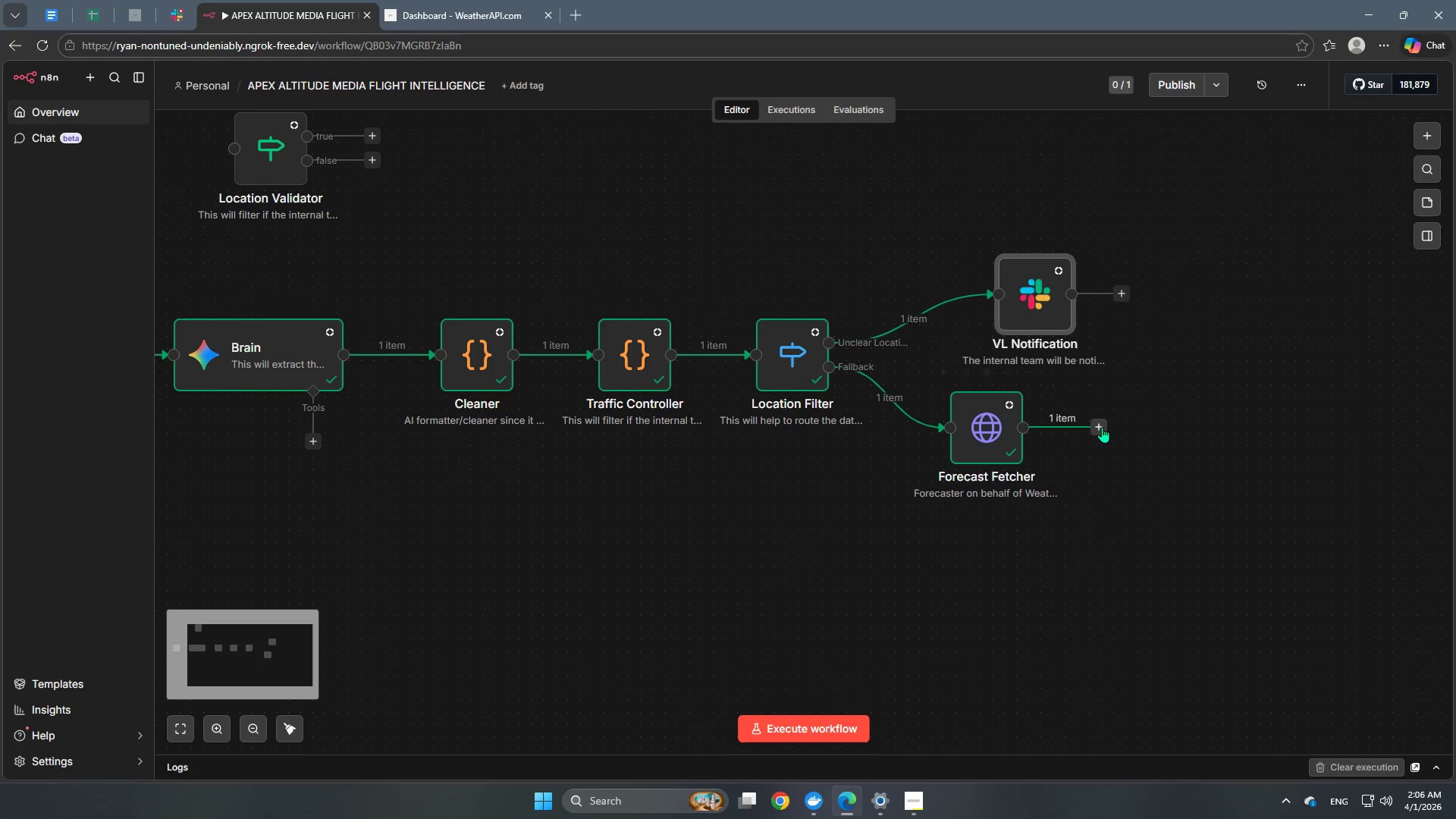 
left_click([1101, 424])
 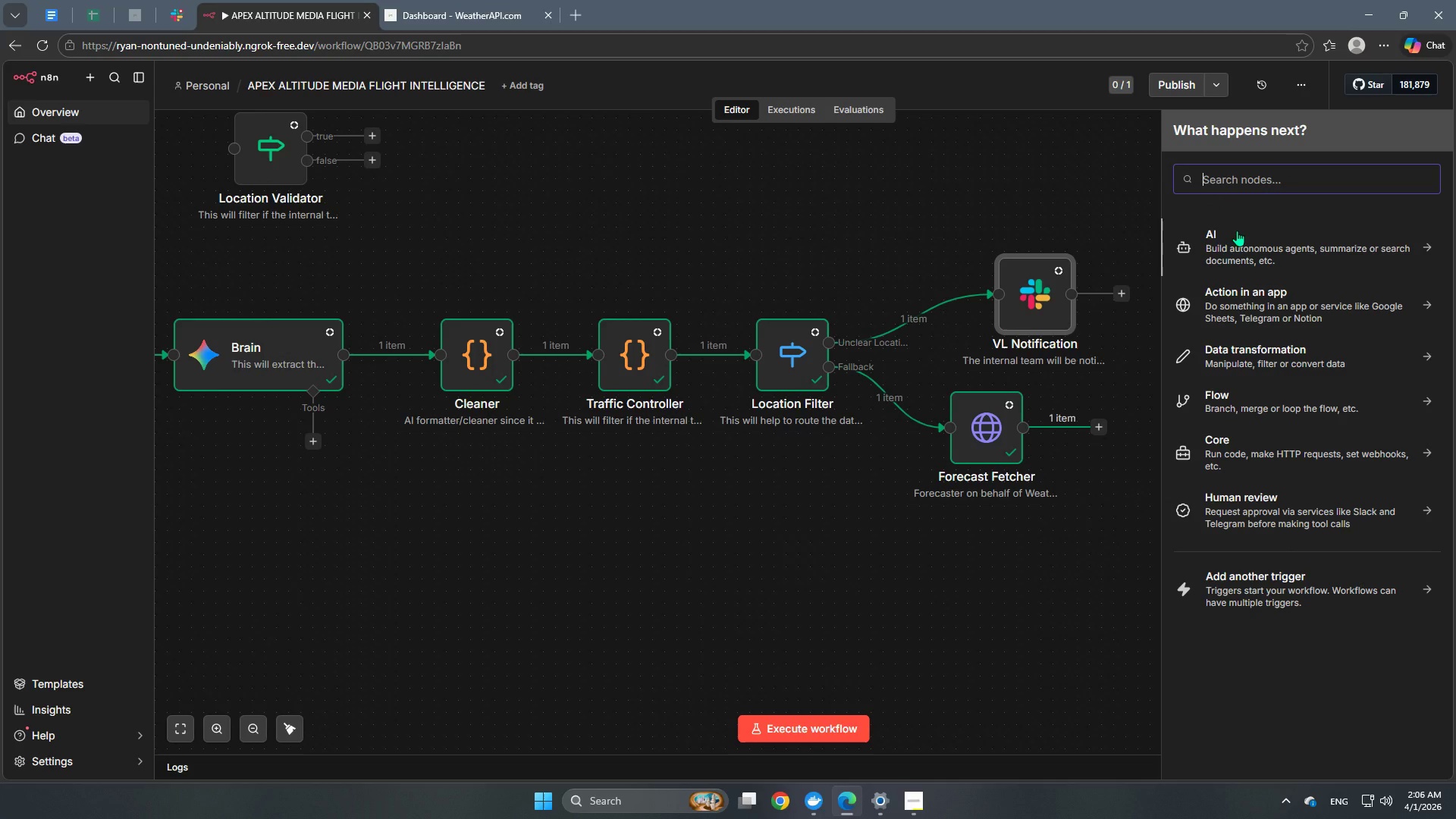 
type(edit fiel)
 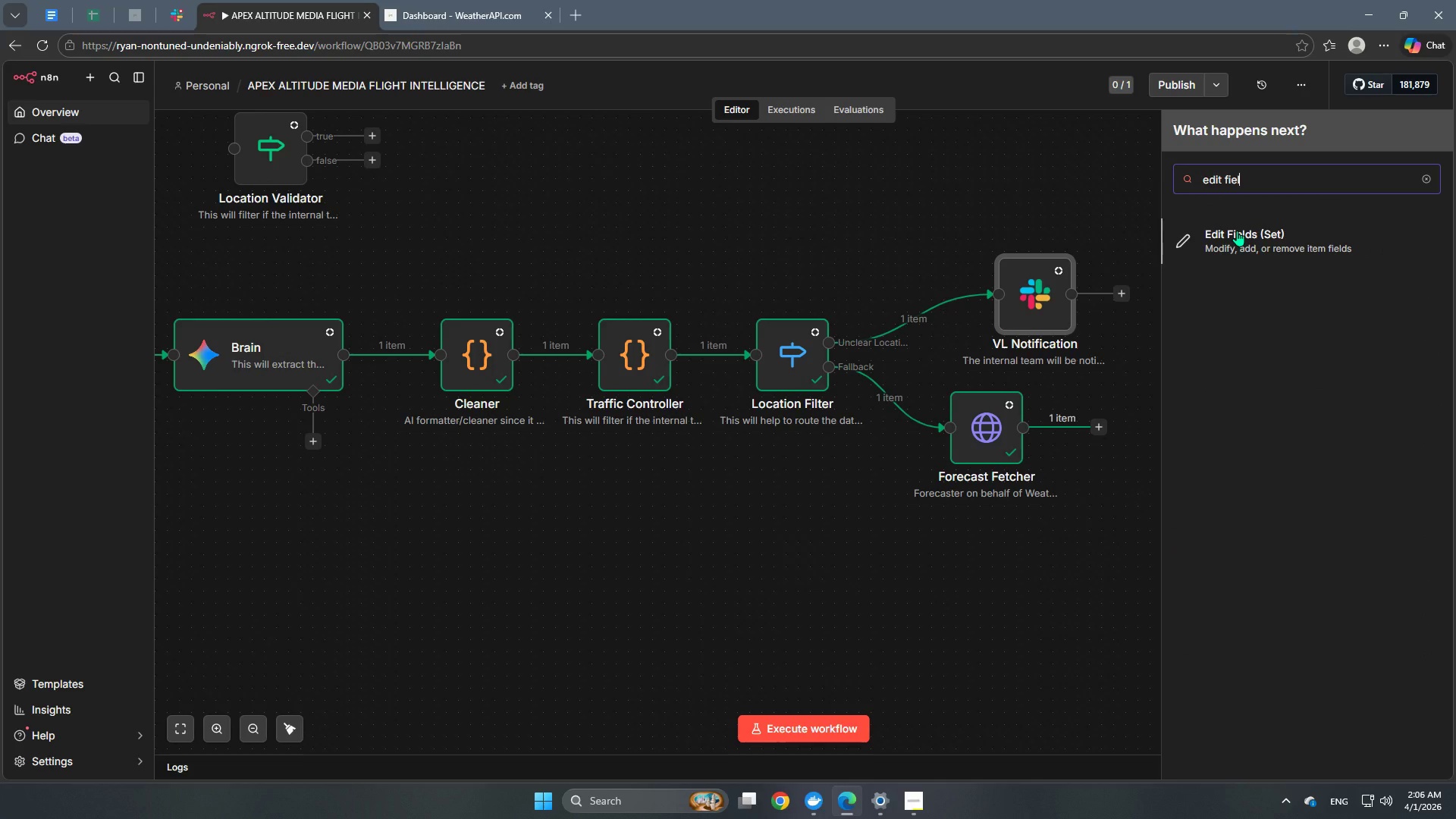 
left_click([1237, 231])
 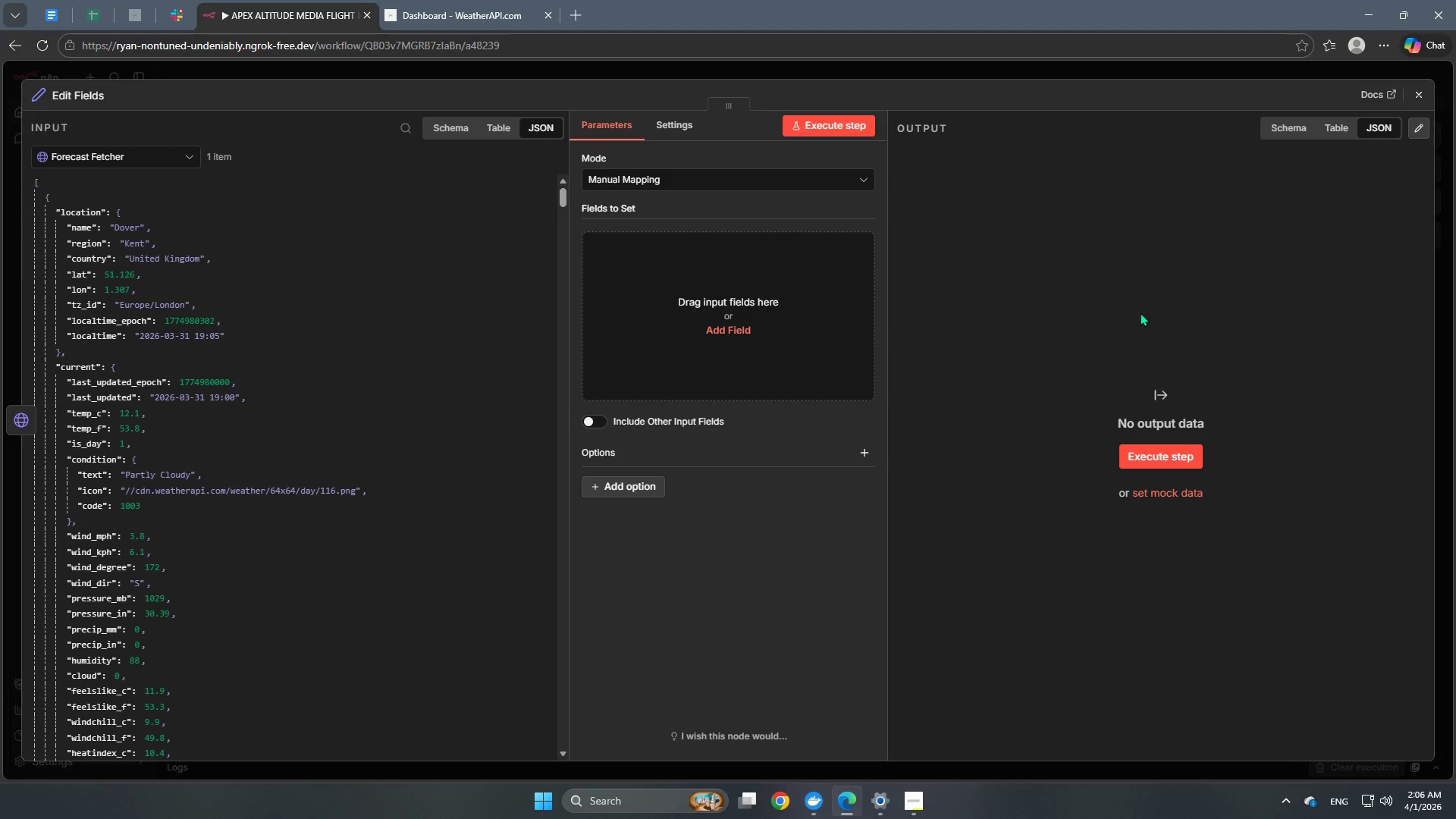 
wait(5.5)
 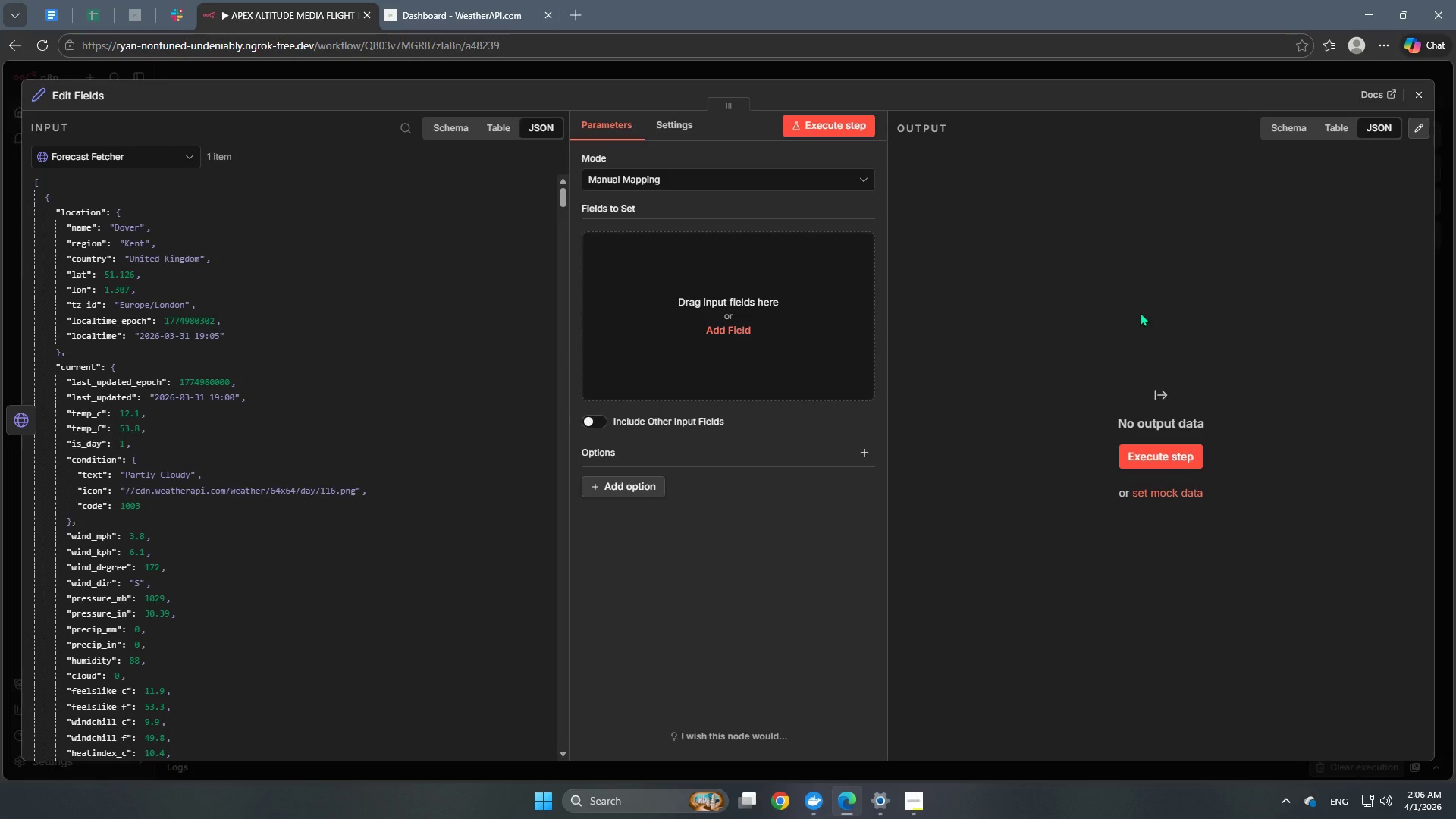 
left_click([66, 99])
 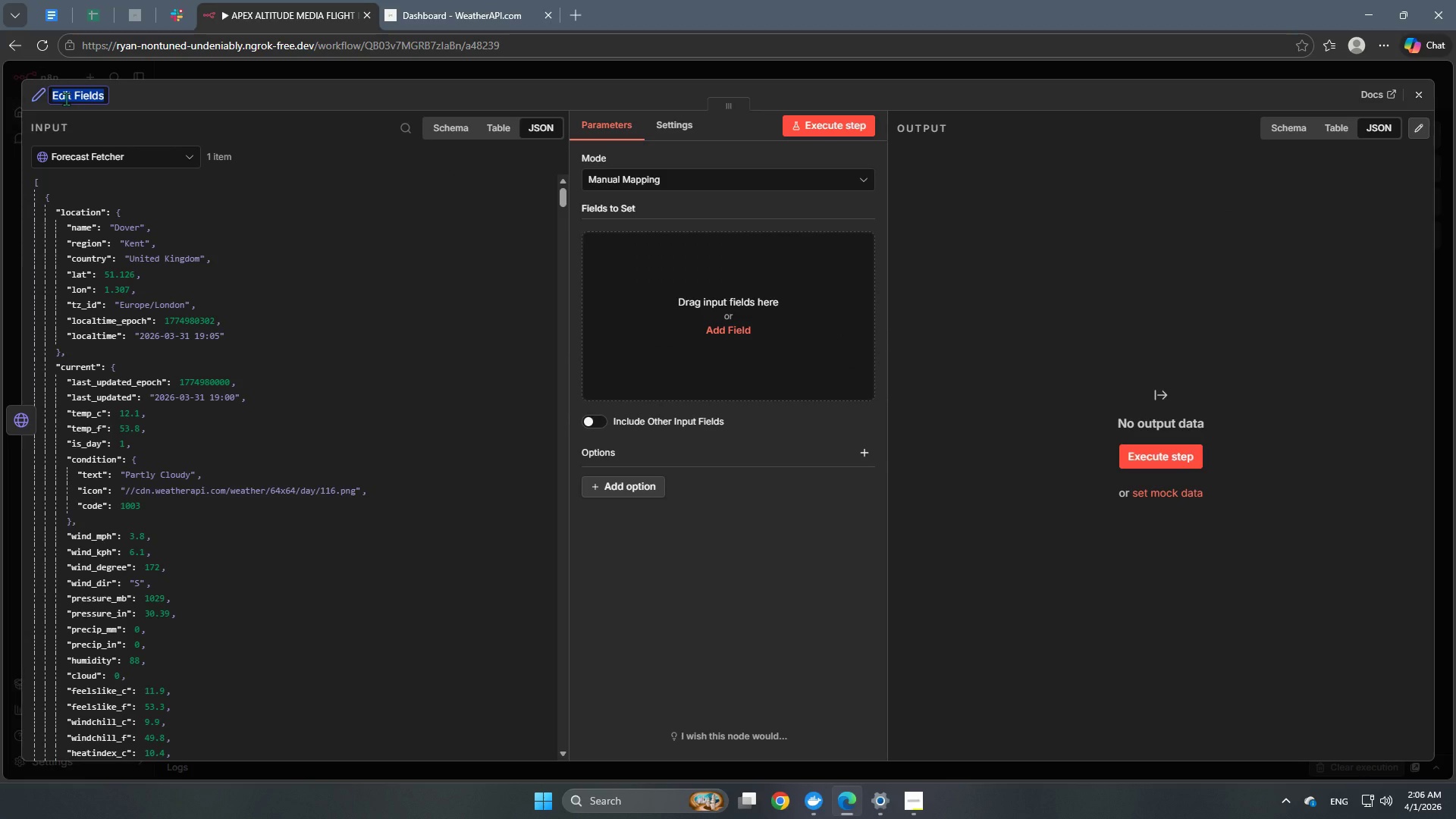 
type(Data Normalizer)
 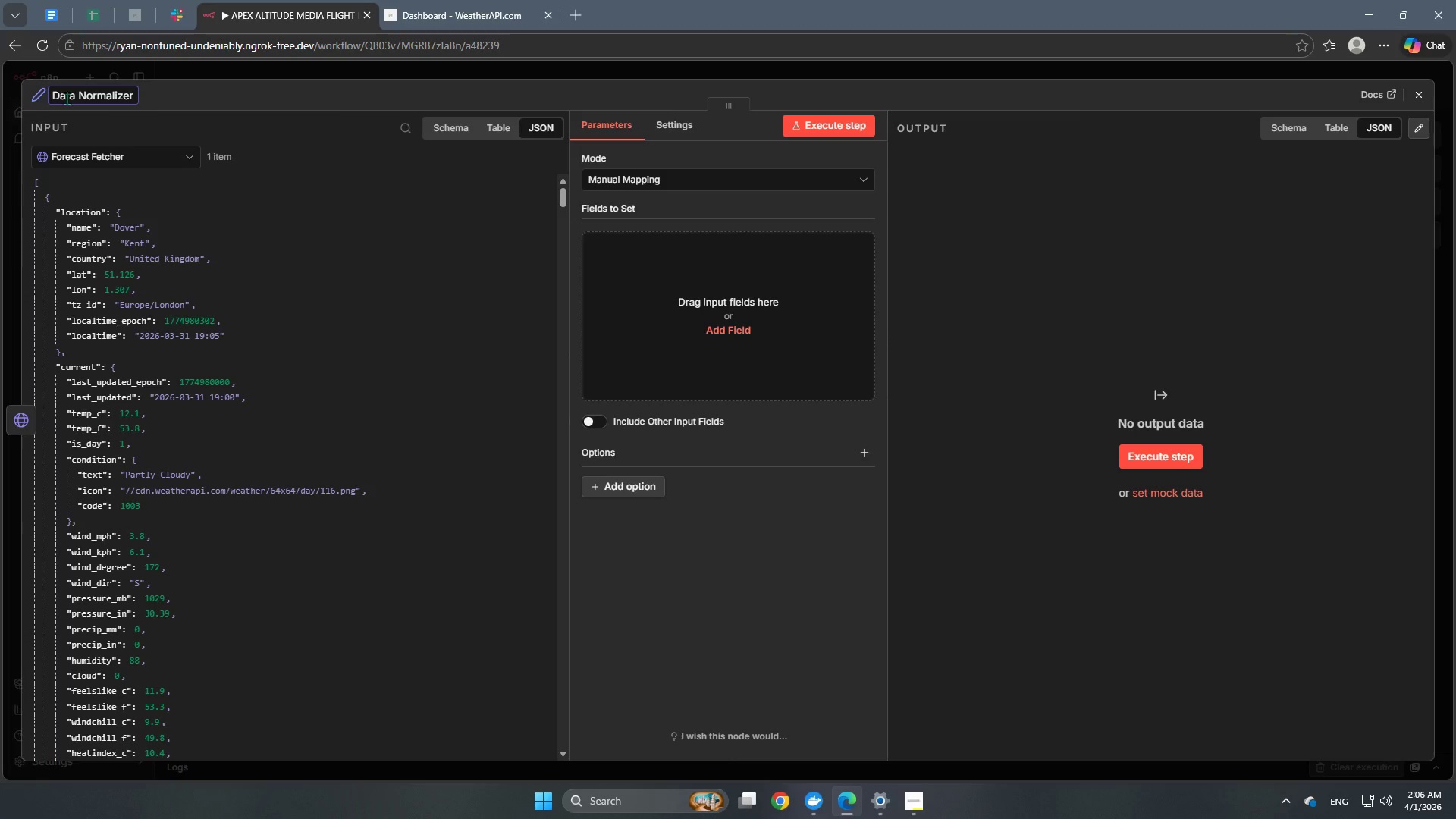 
left_click([342, 220])
 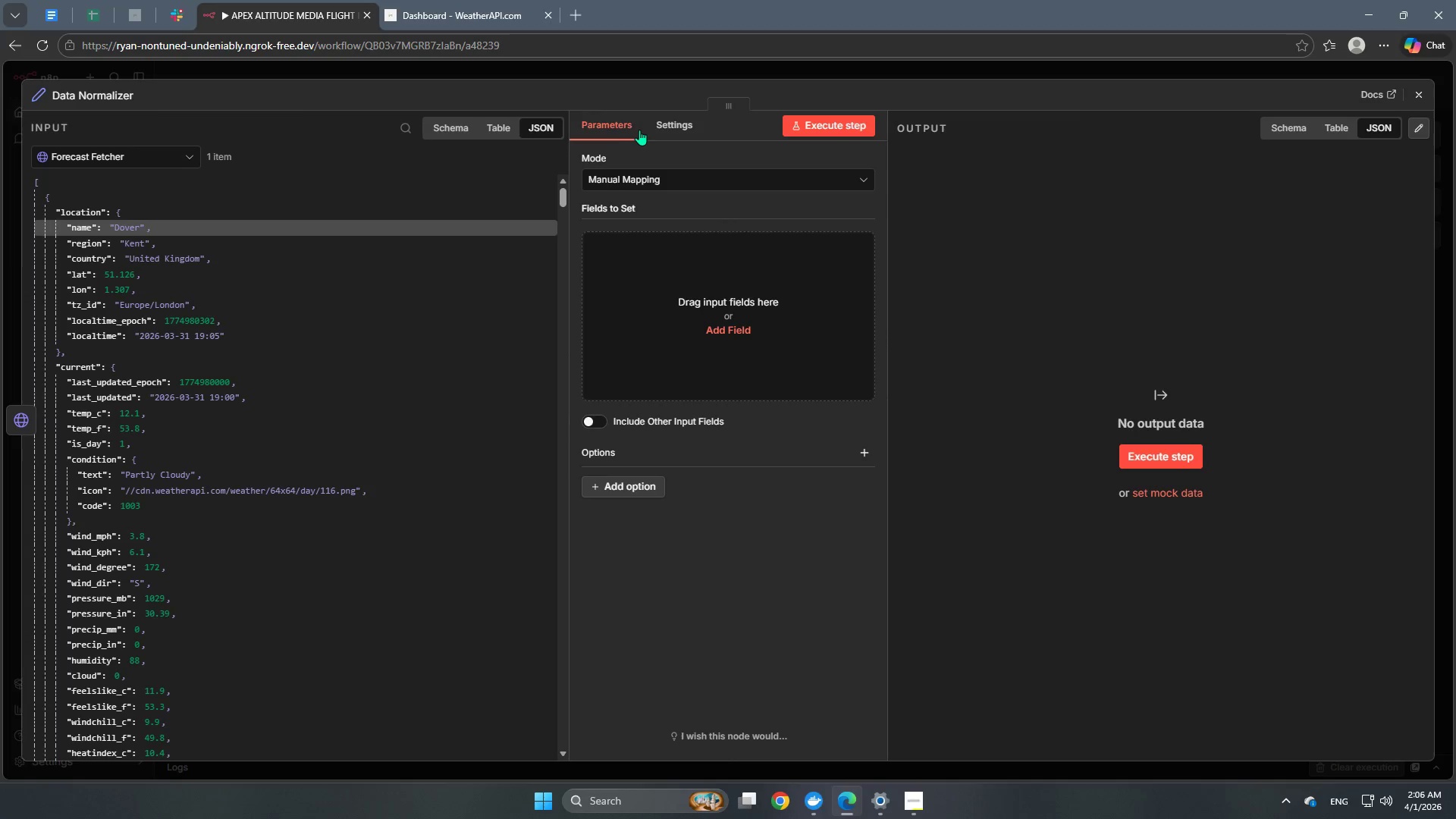 
left_click([651, 127])
 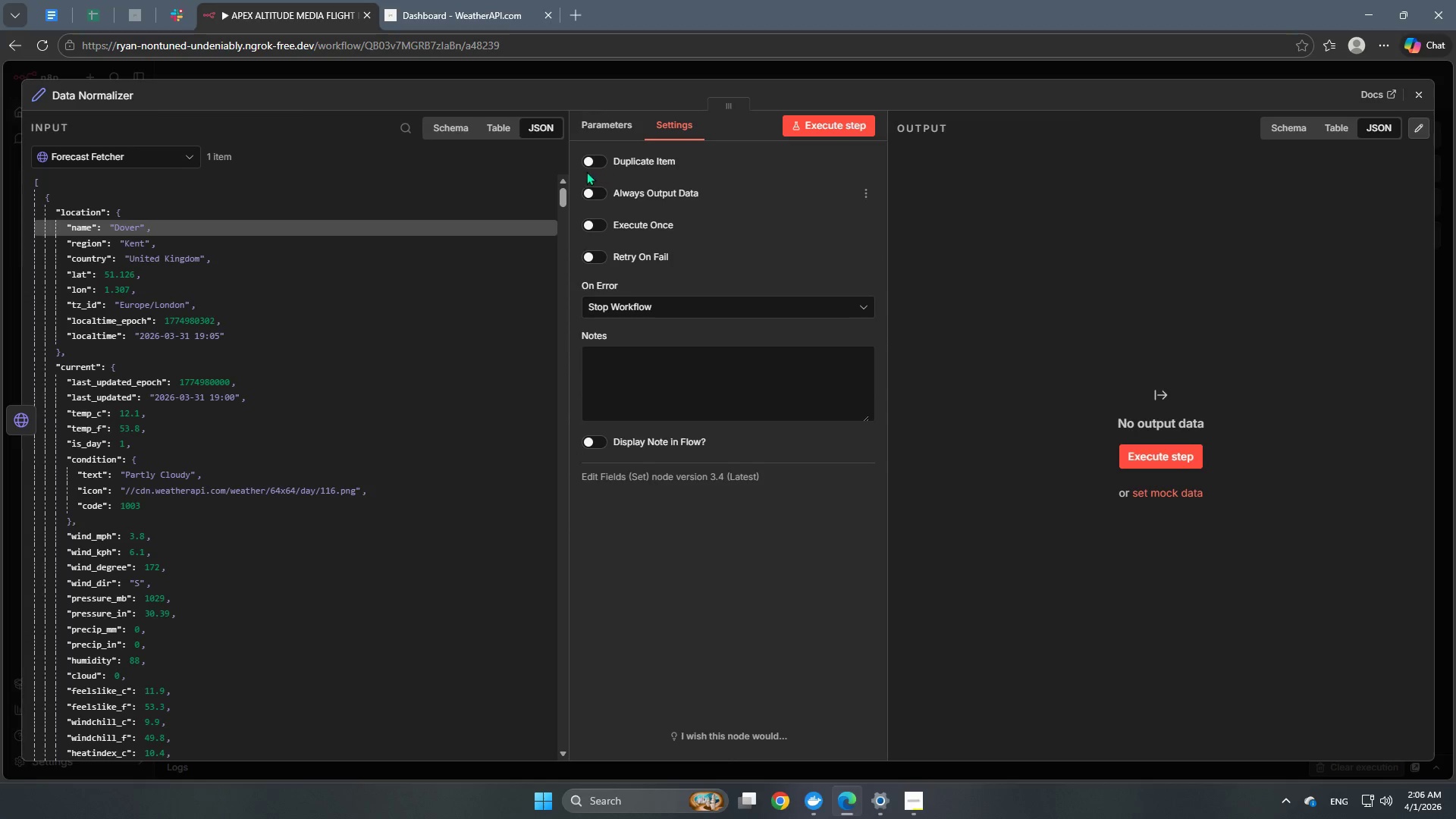 
left_click([584, 190])
 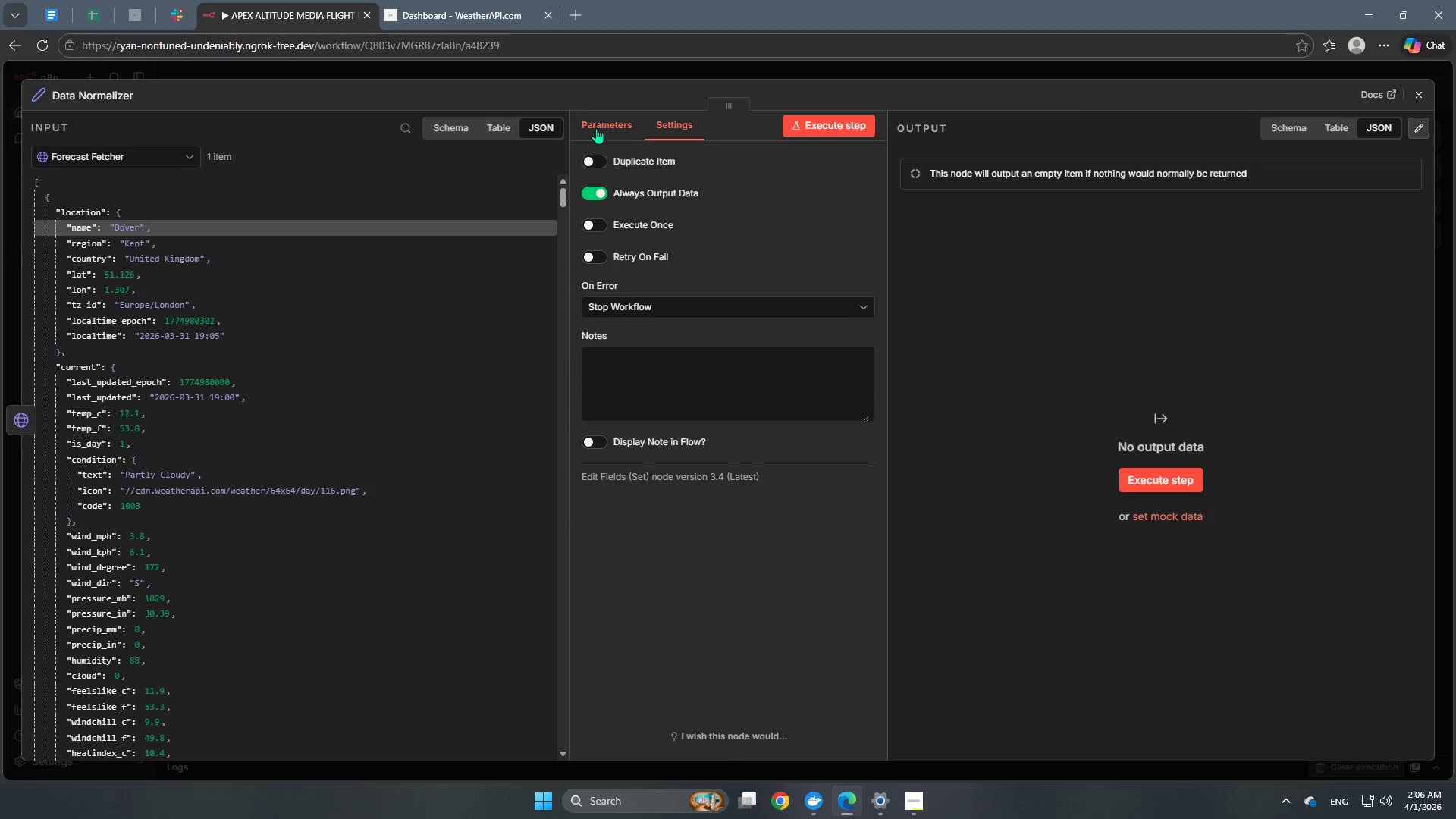 
left_click([596, 128])
 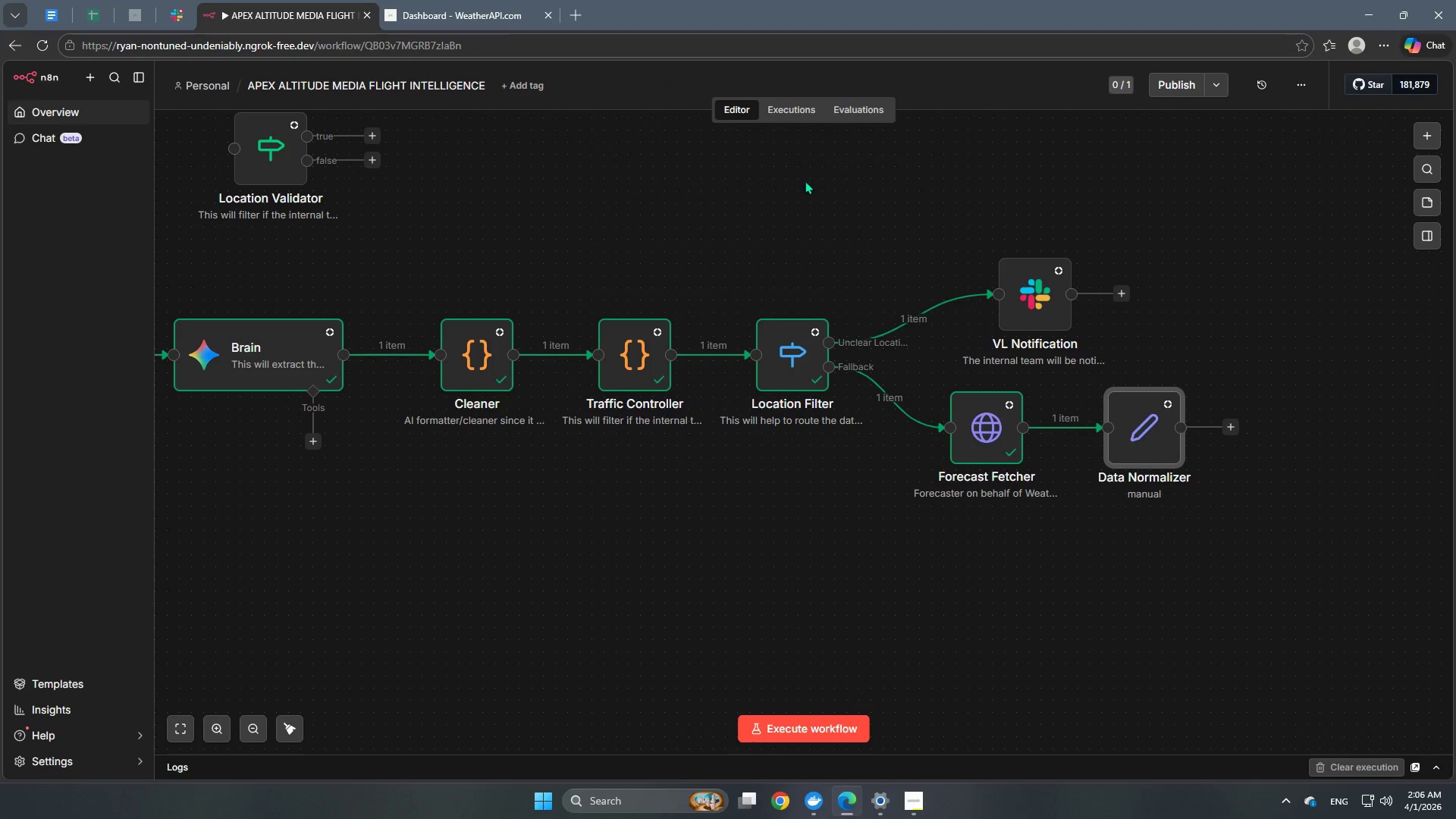 
double_click([1140, 432])
 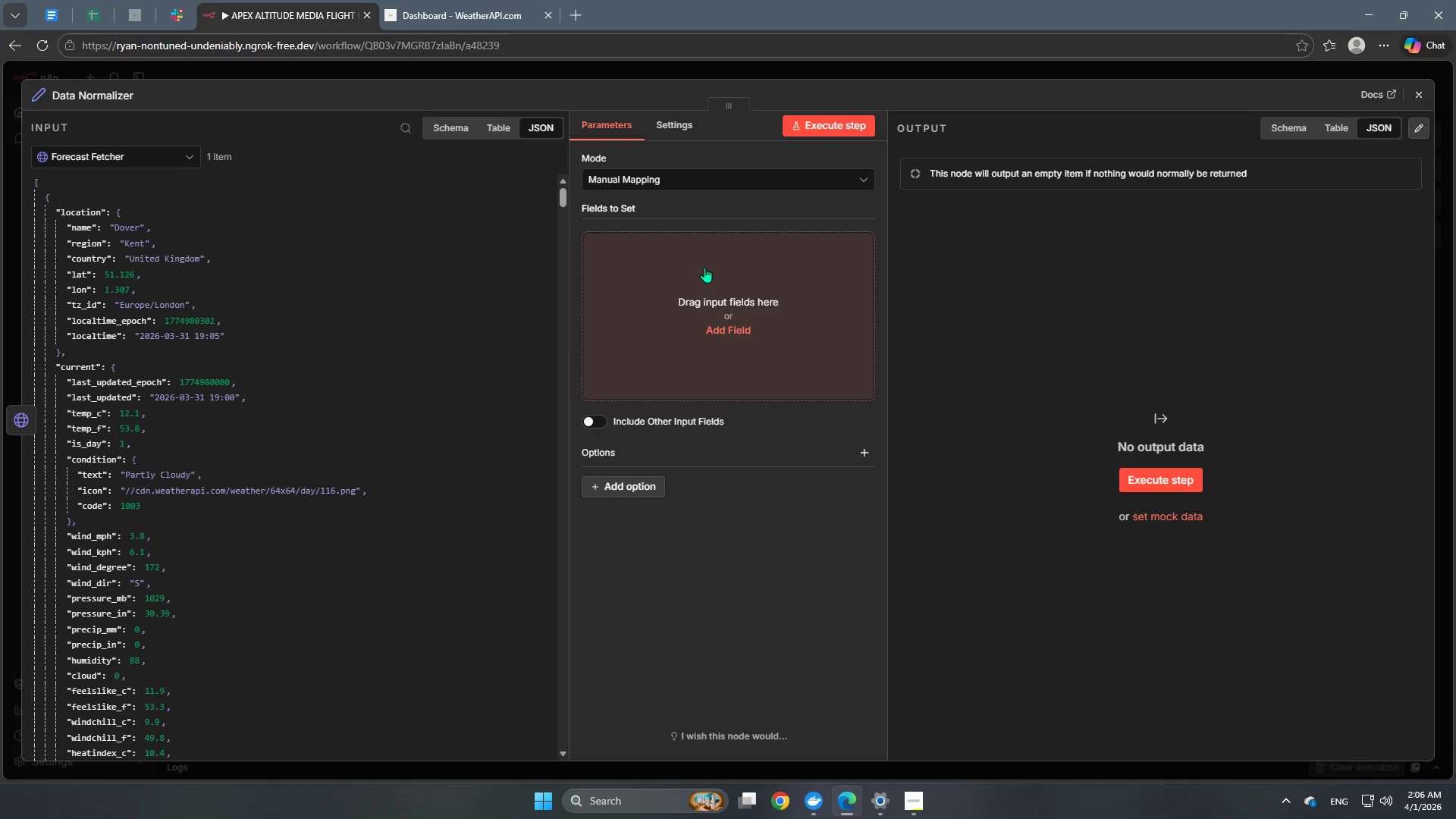 
left_click([704, 322])
 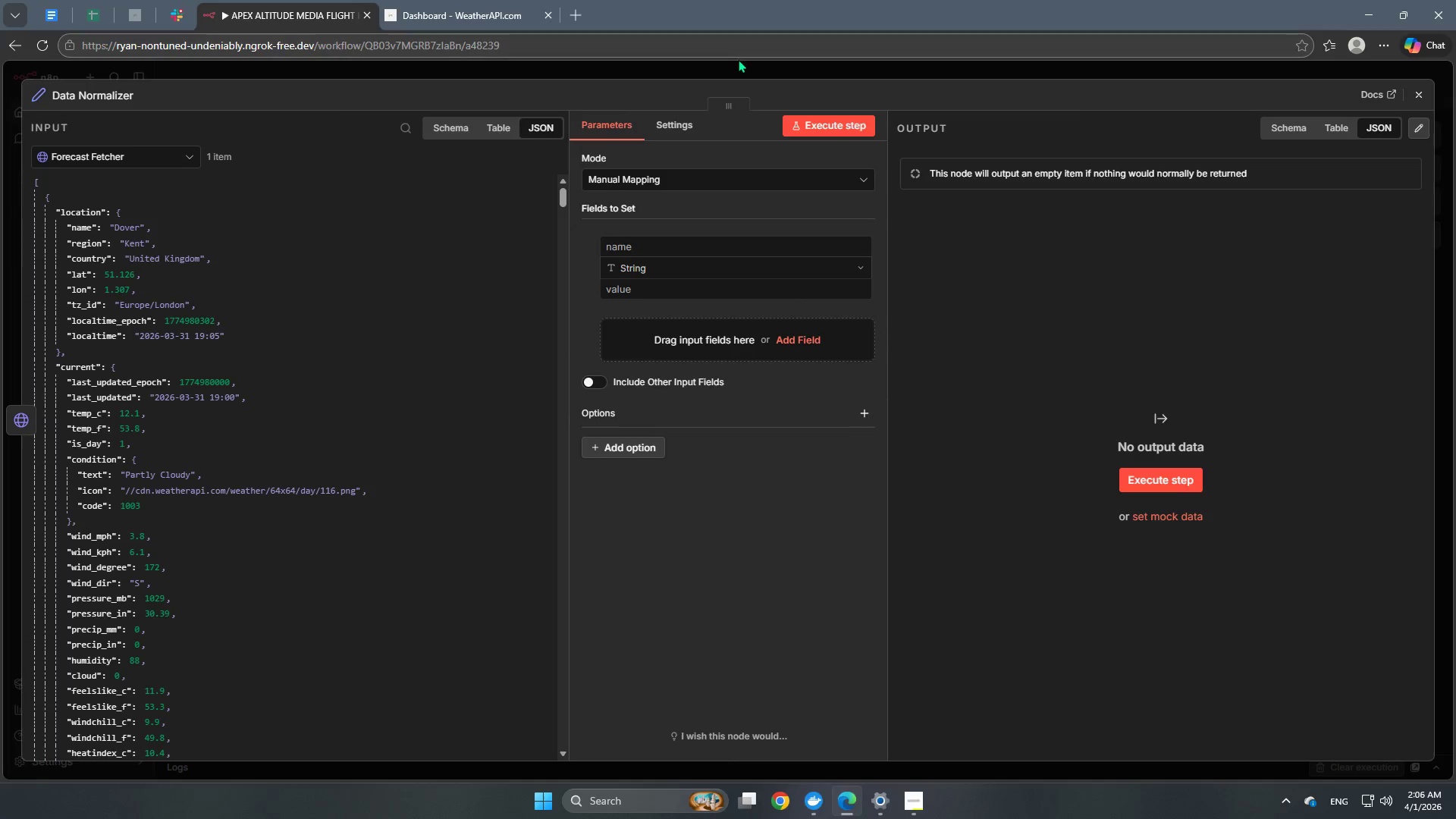 
left_click([732, 77])
 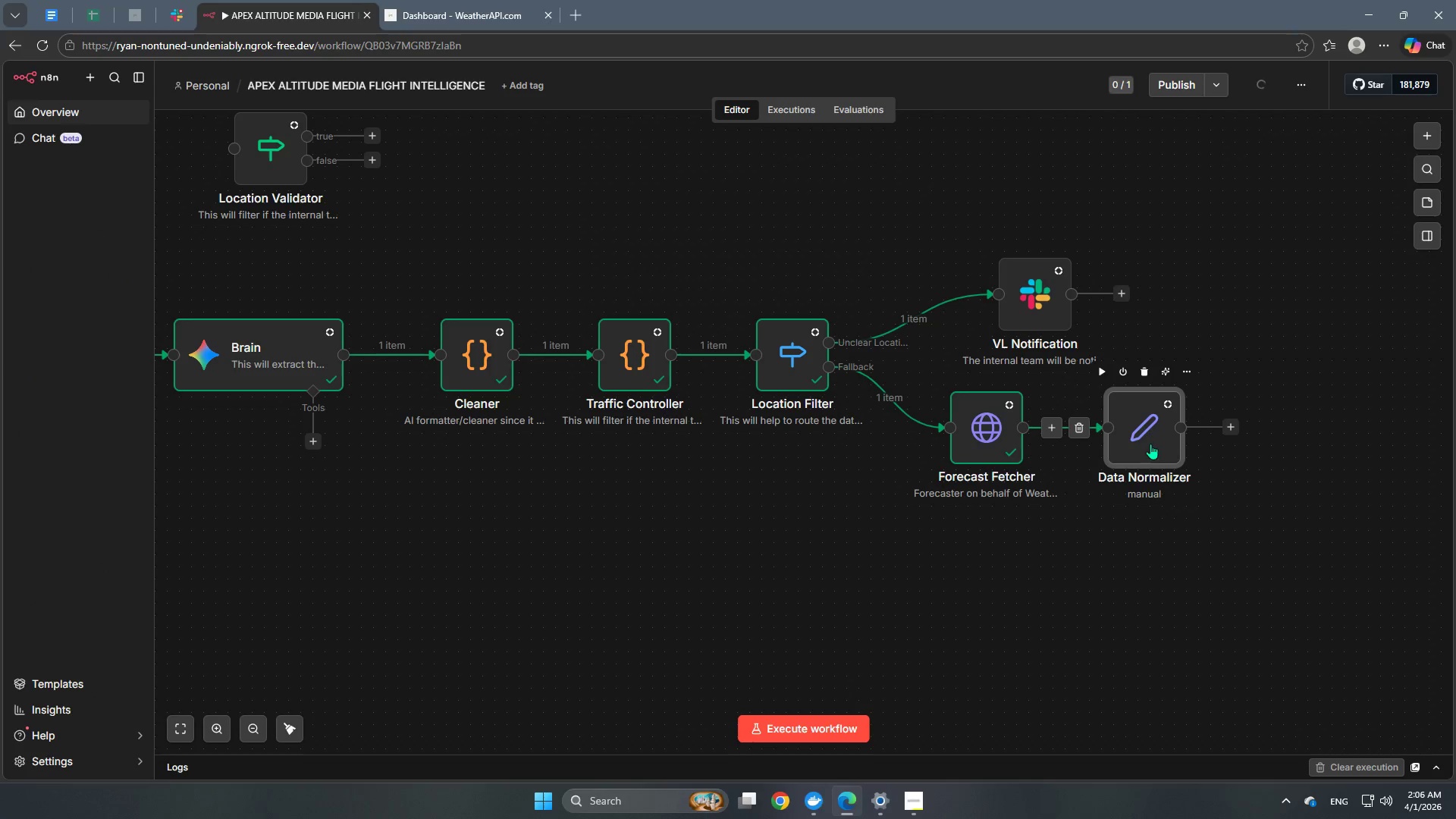 
left_click_drag(start_coordinate=[1150, 443], to_coordinate=[1154, 457])
 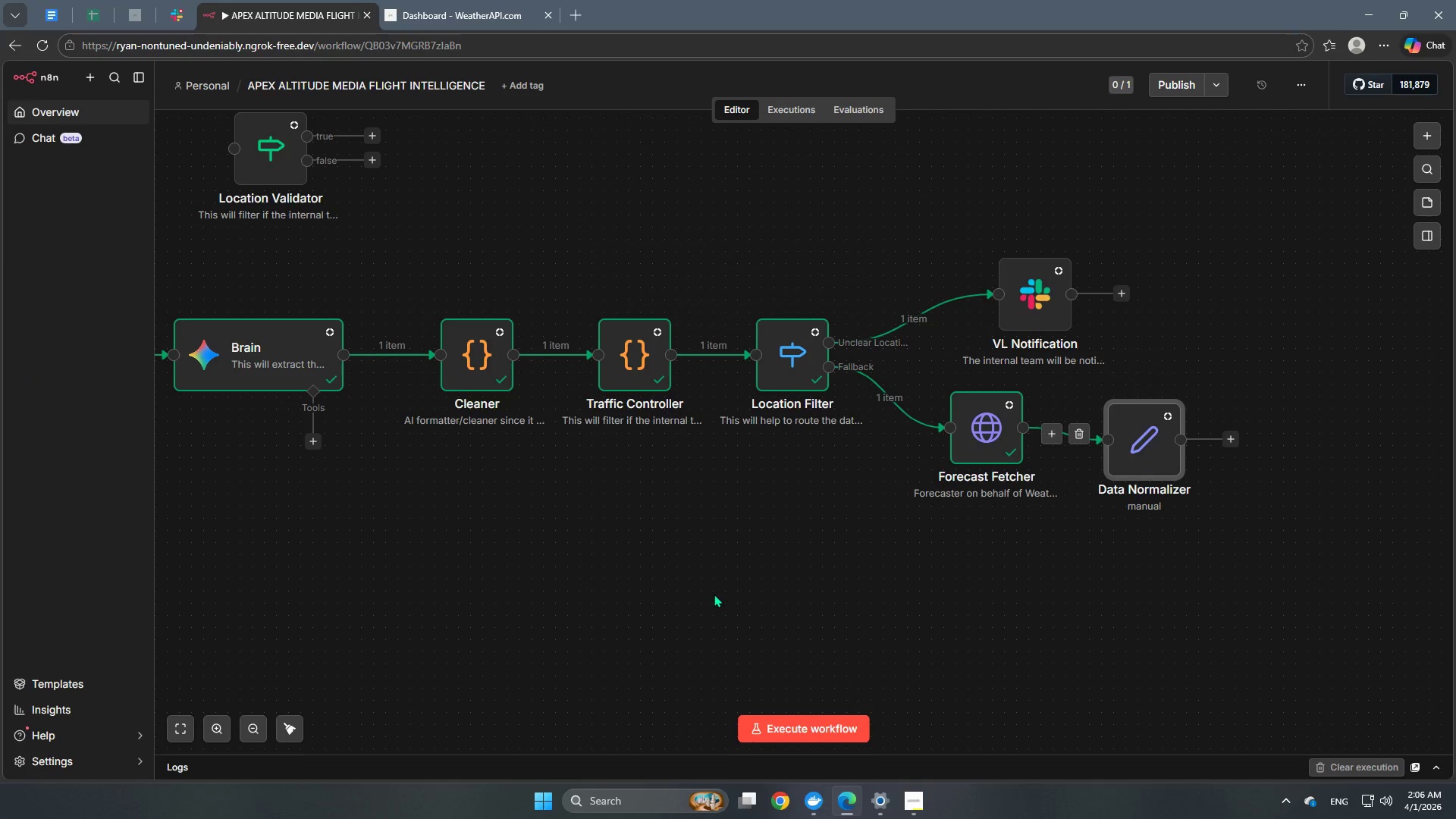 
hold_key(key=Space, duration=0.84)
 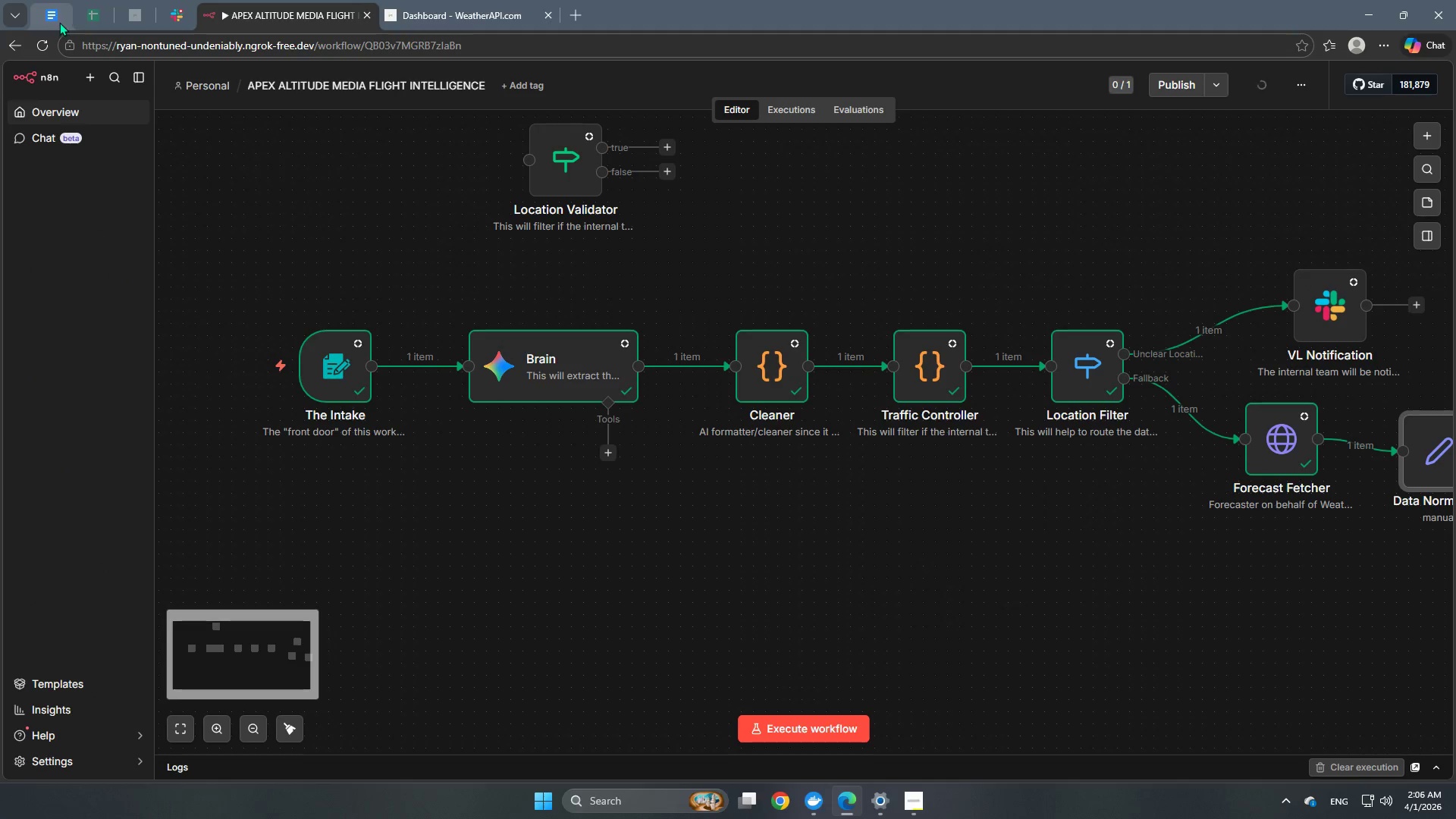 
left_click_drag(start_coordinate=[714, 594], to_coordinate=[1009, 605])
 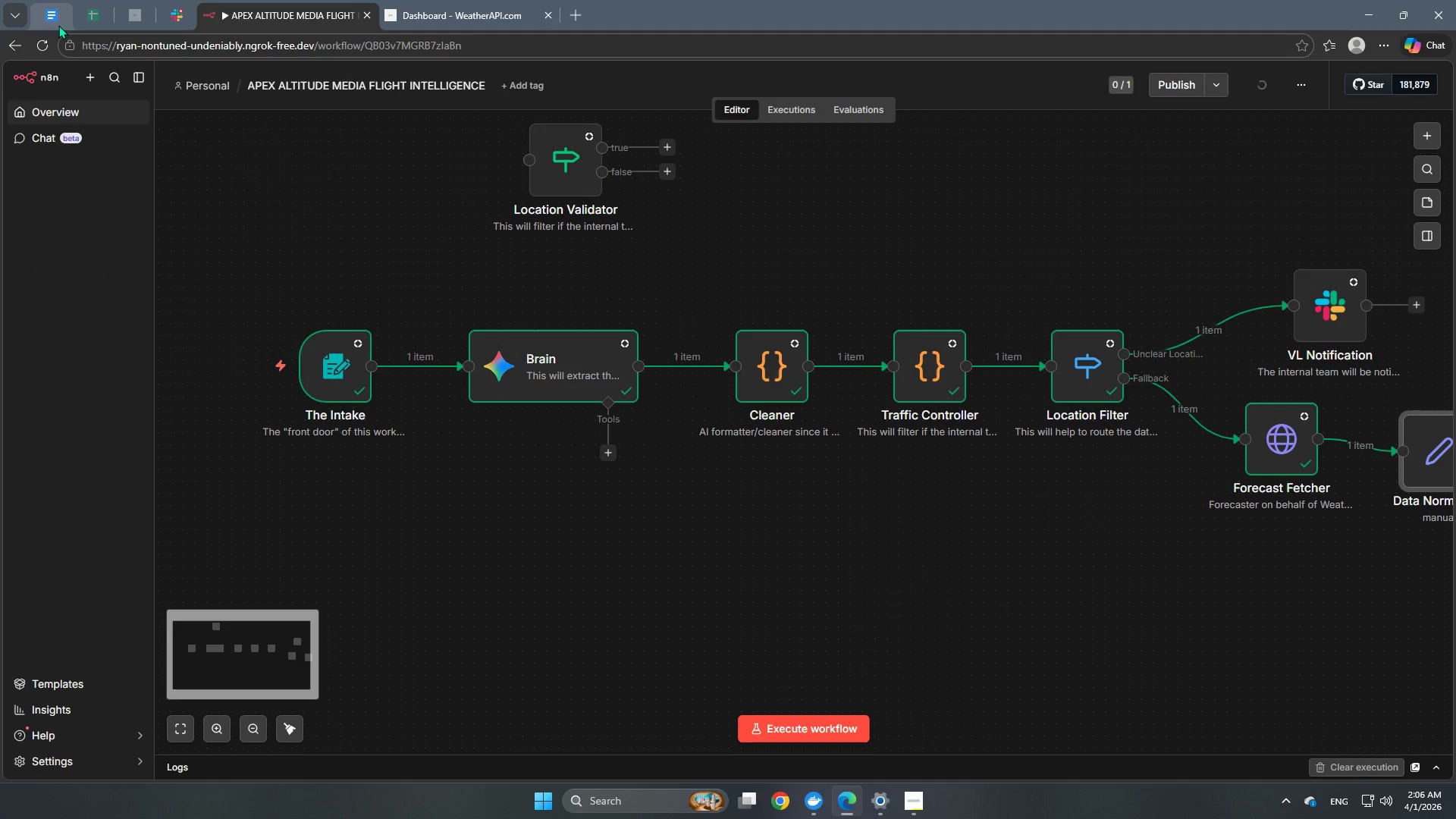 
left_click([59, 20])
 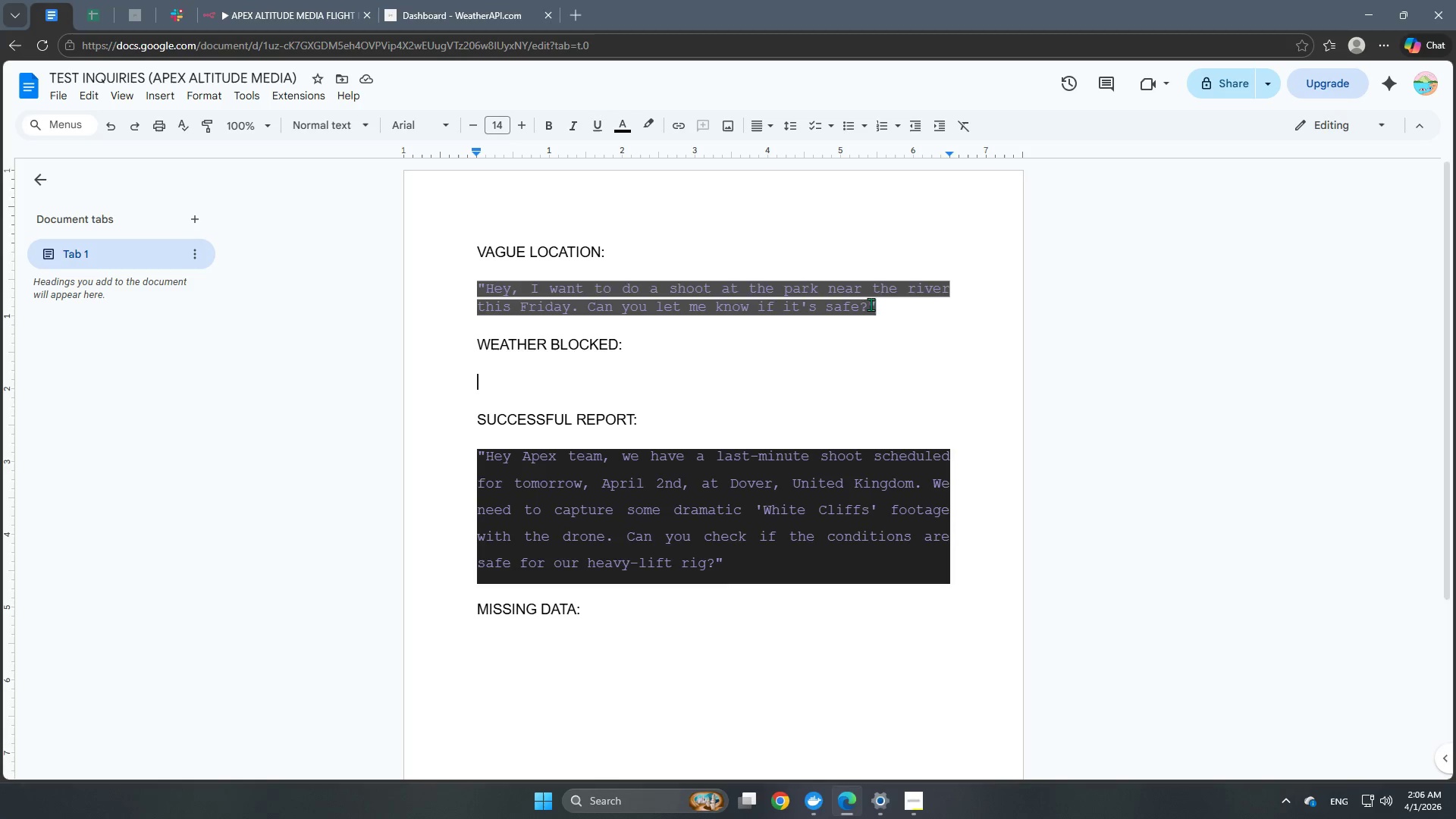 
left_click_drag(start_coordinate=[889, 309], to_coordinate=[463, 287])
 